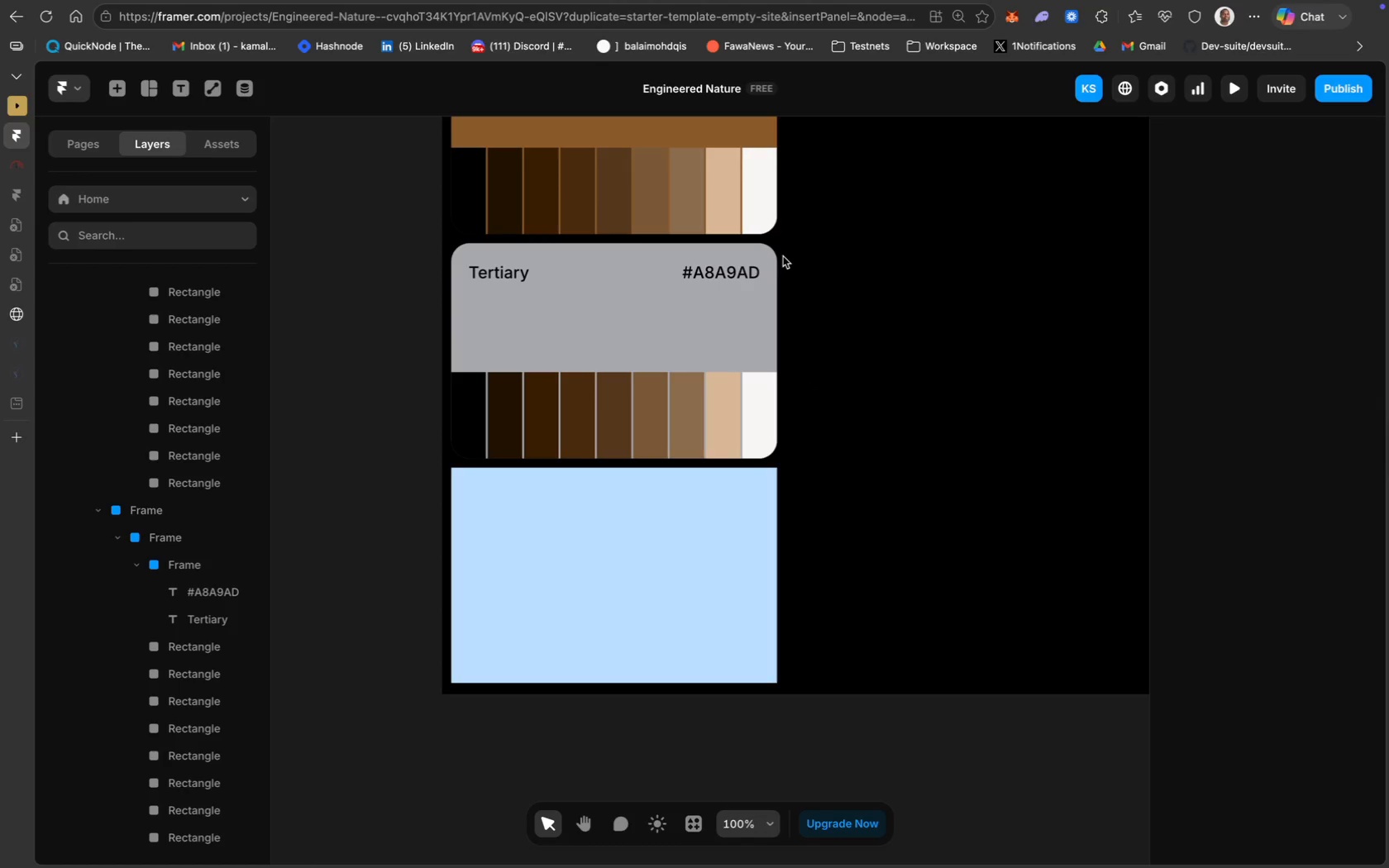 
double_click([714, 271])
 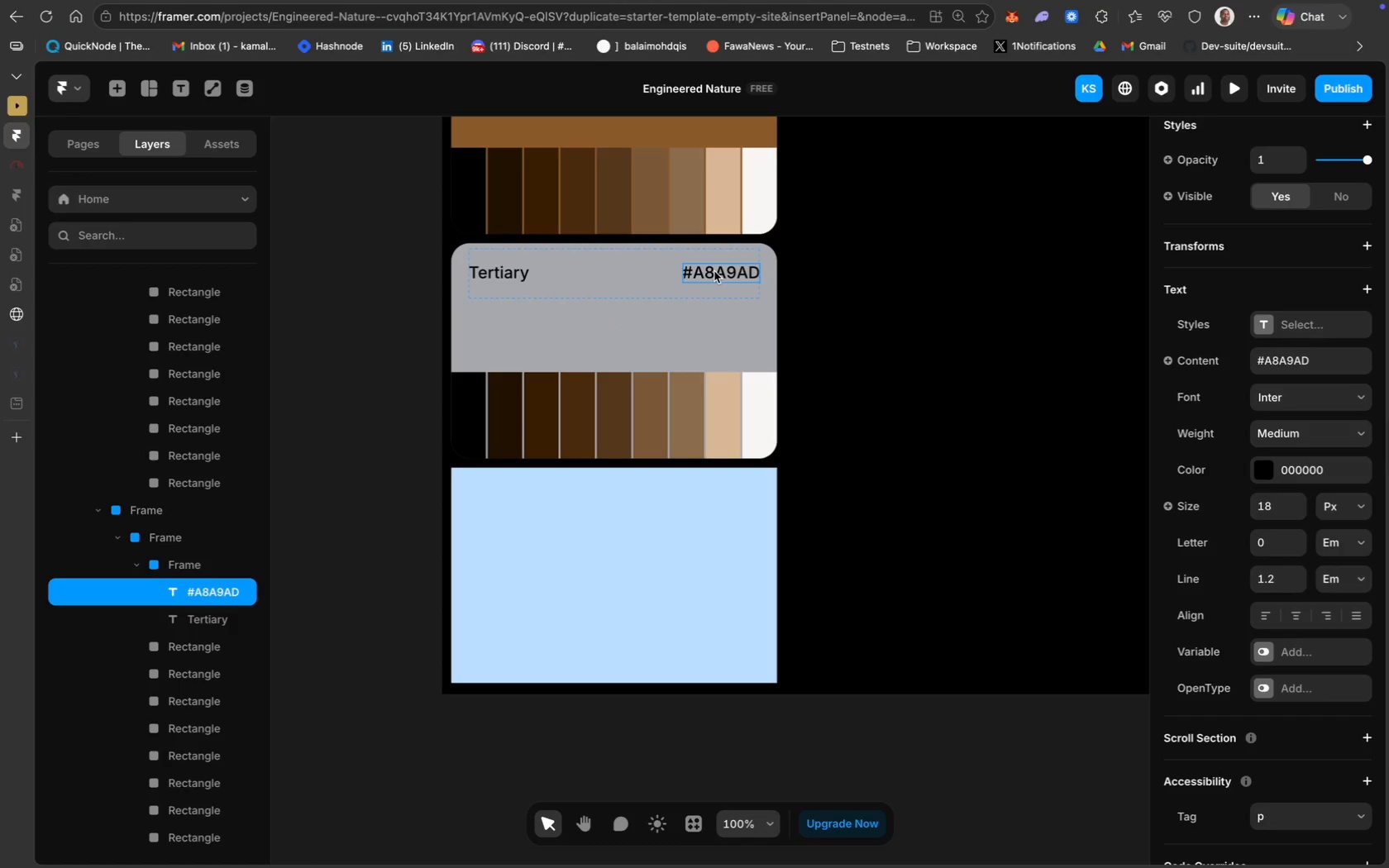 
double_click([714, 271])
 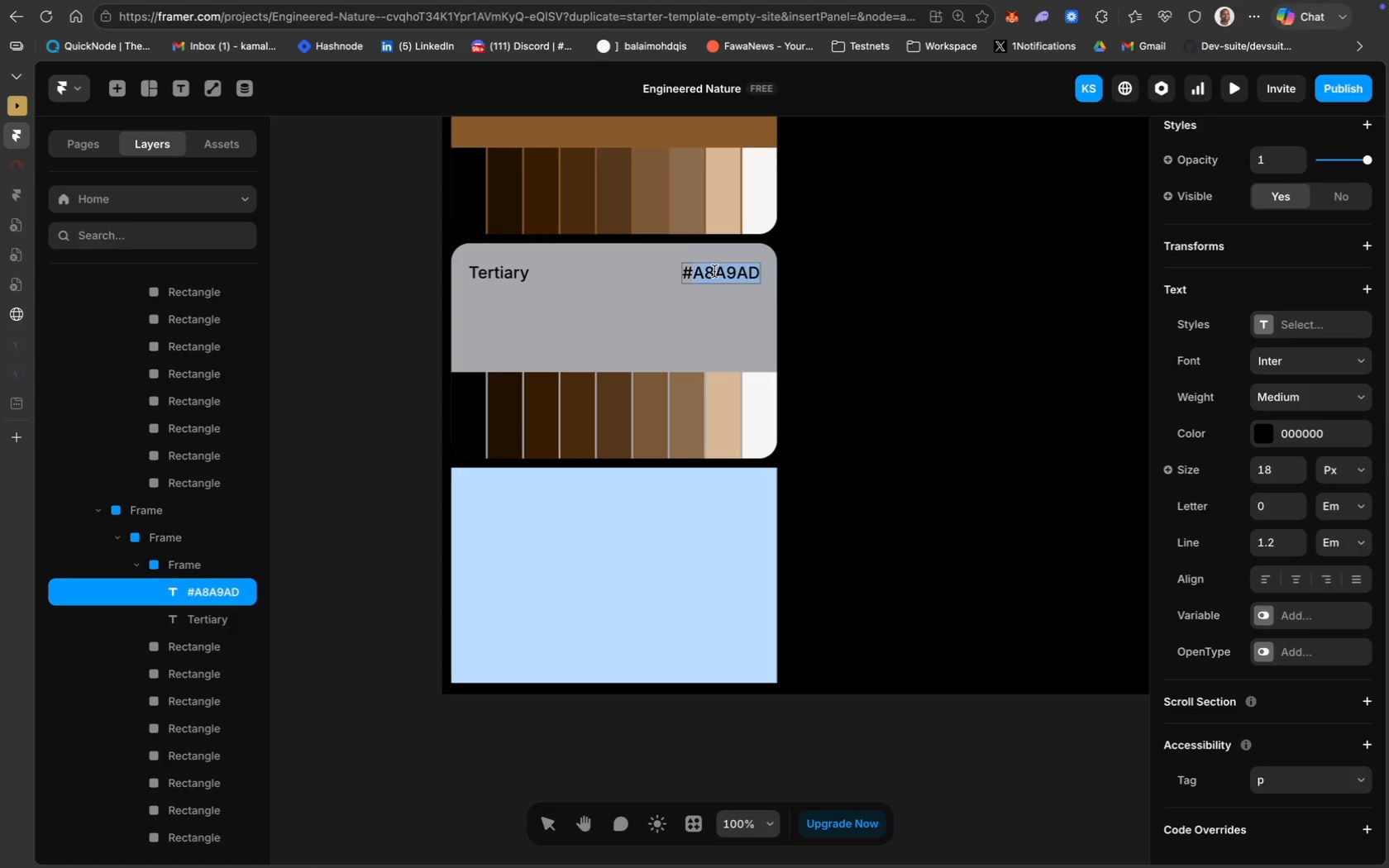 
key(Meta+C)
 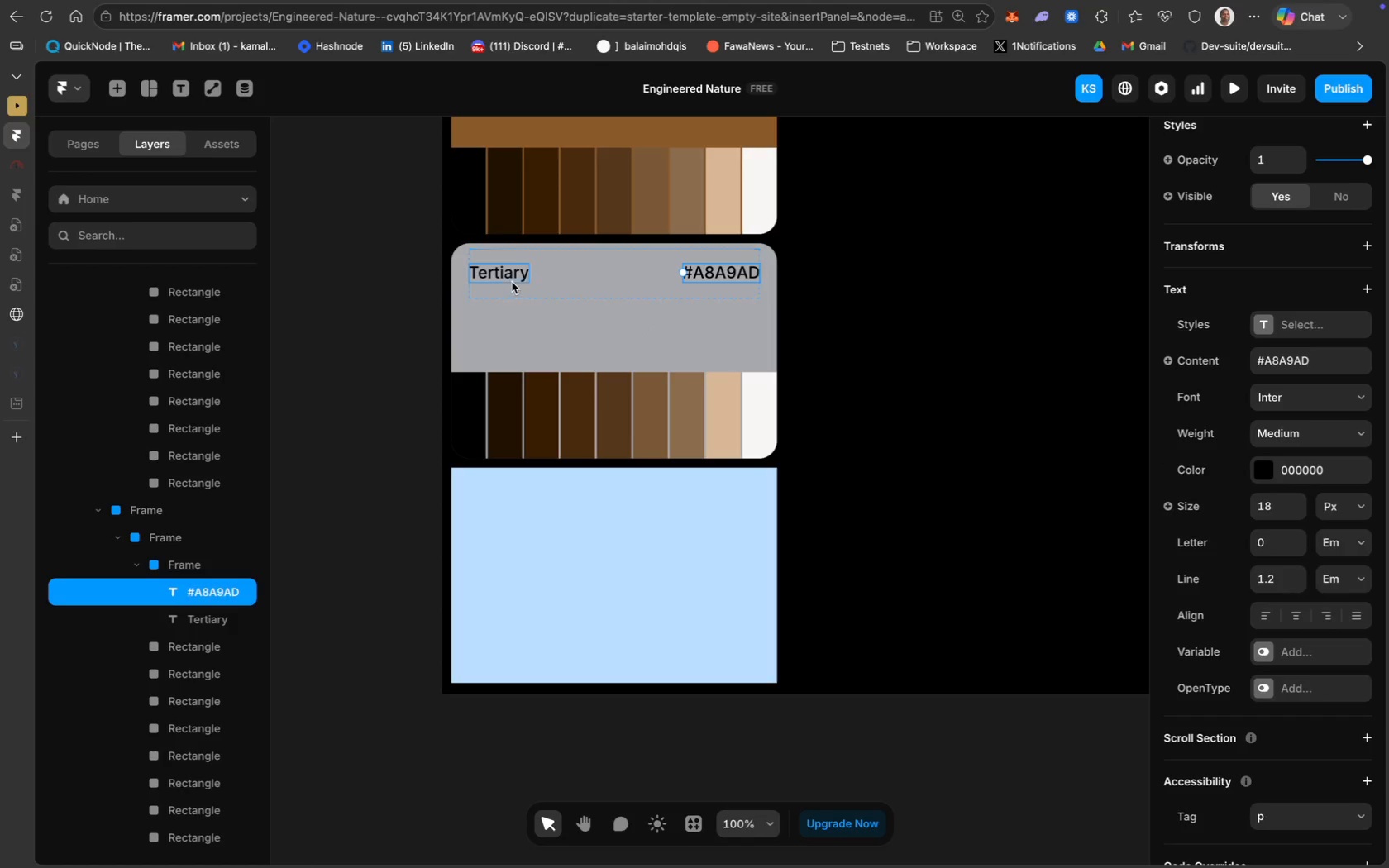 
scroll: coordinate [1285, 619], scroll_direction: down, amount: 21.0
 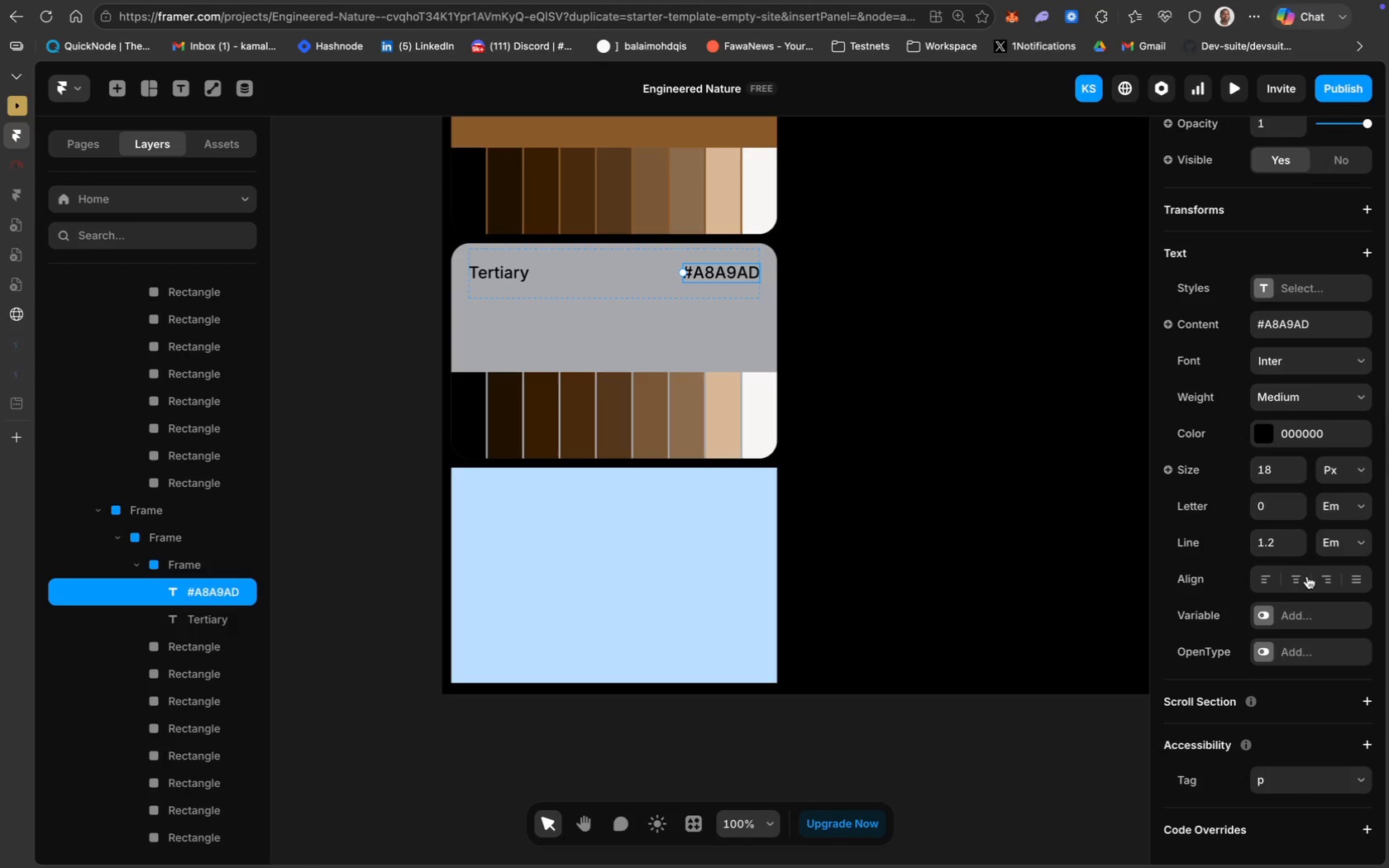 
scroll: coordinate [1307, 576], scroll_direction: up, amount: 16.0
 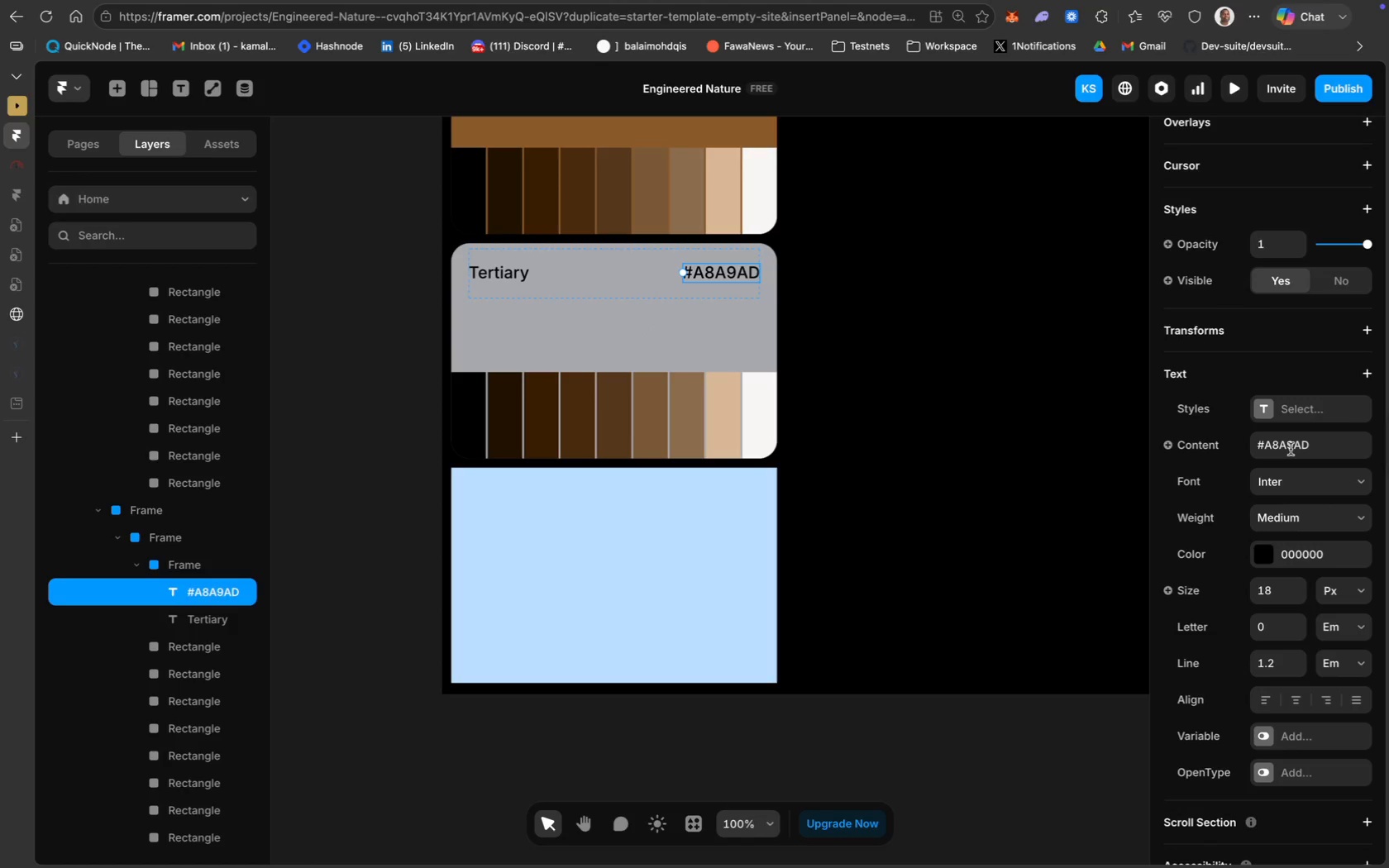 
mouse_move([1273, 451])
 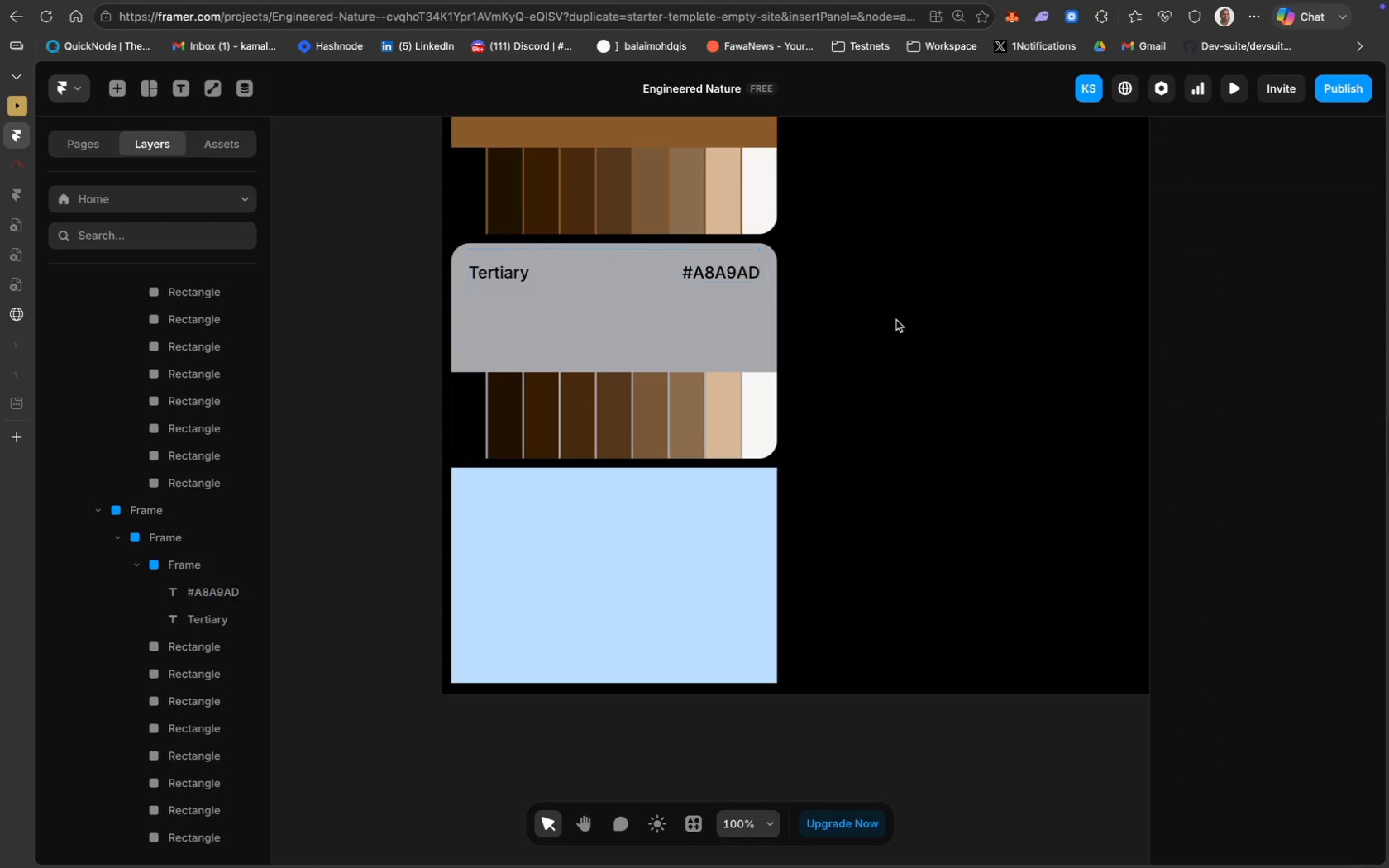 
double_click([699, 335])
 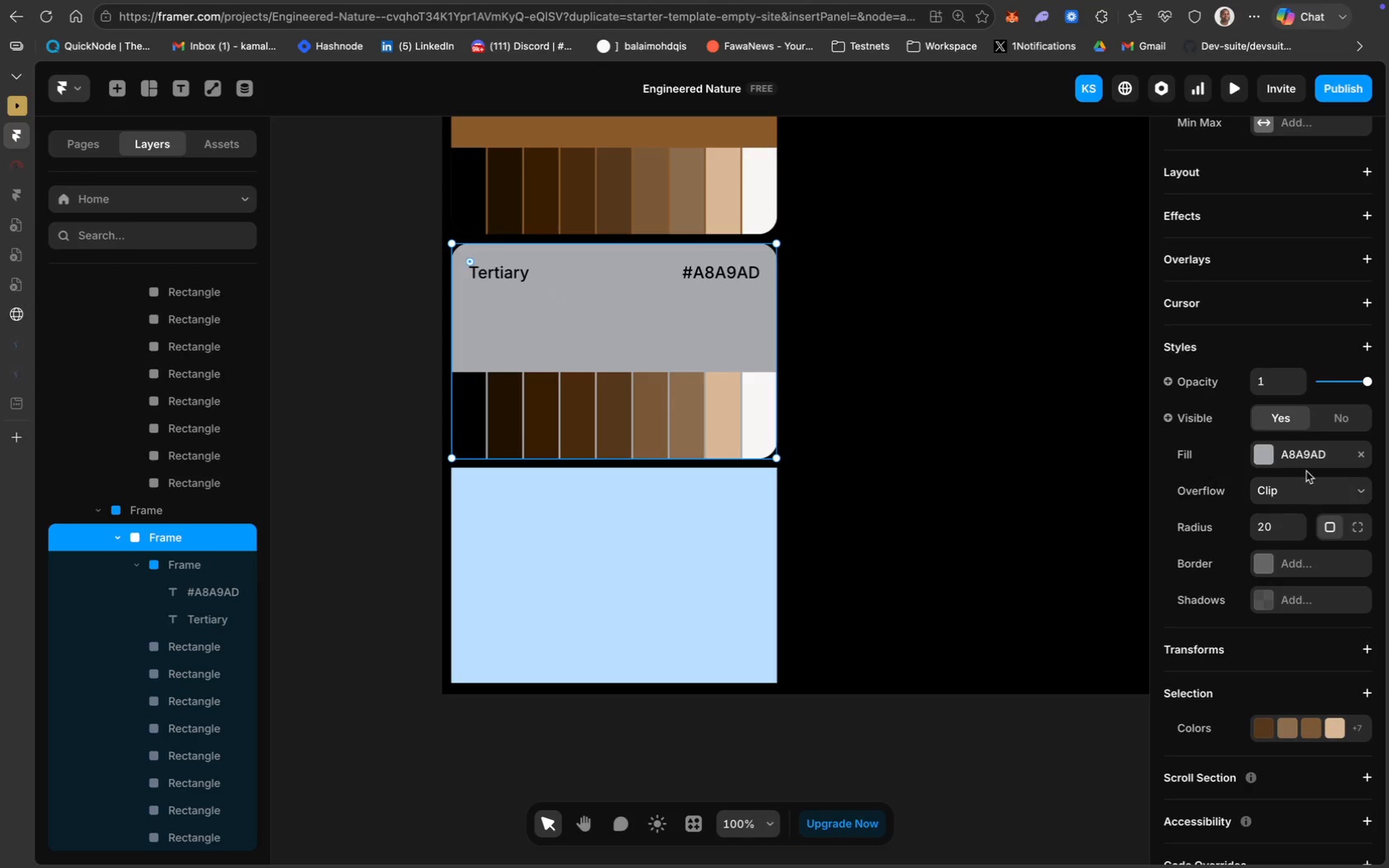 
left_click([1302, 457])
 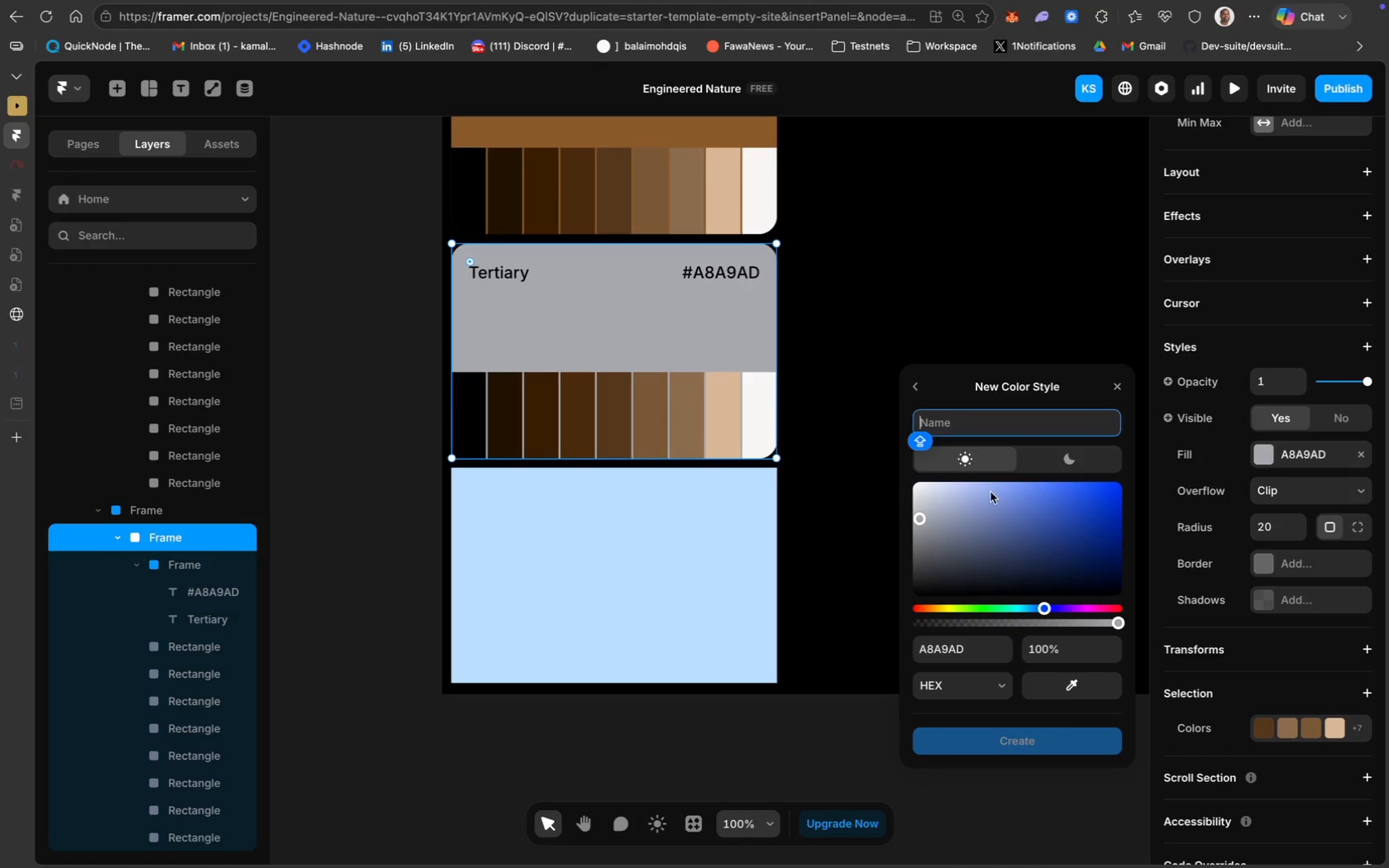 
type(Tertiary)
 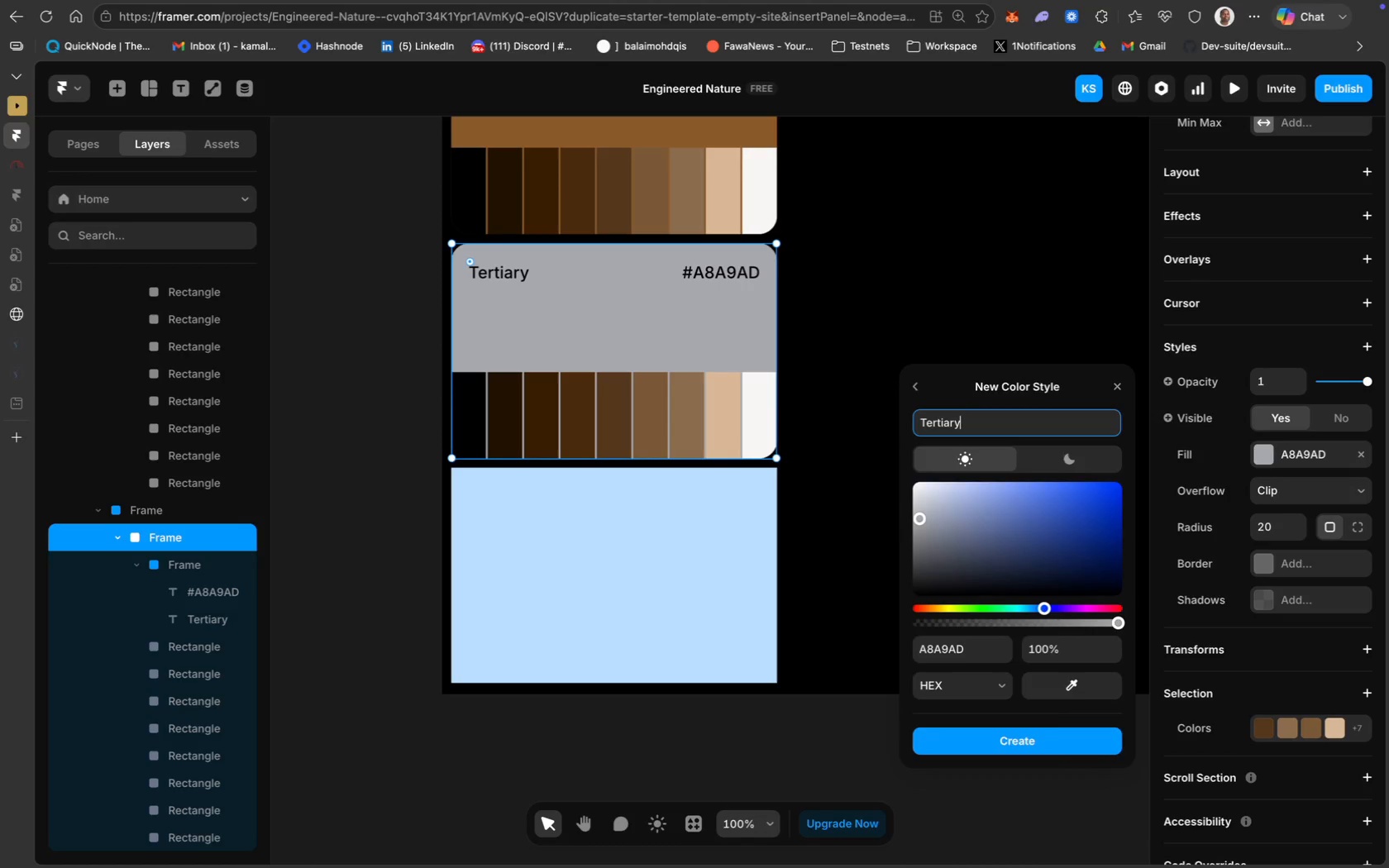 
key(Enter)
 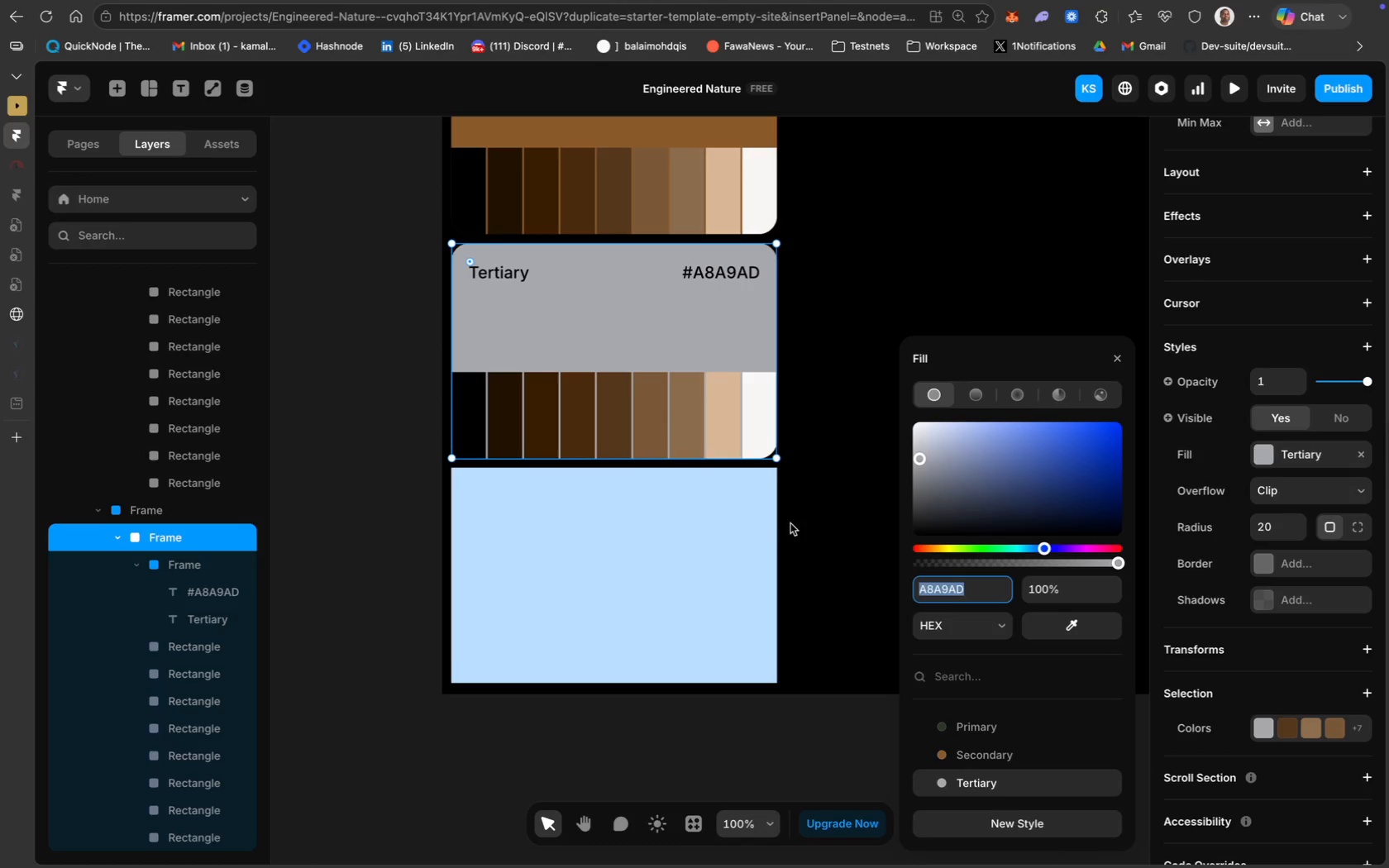 
wait(5.26)
 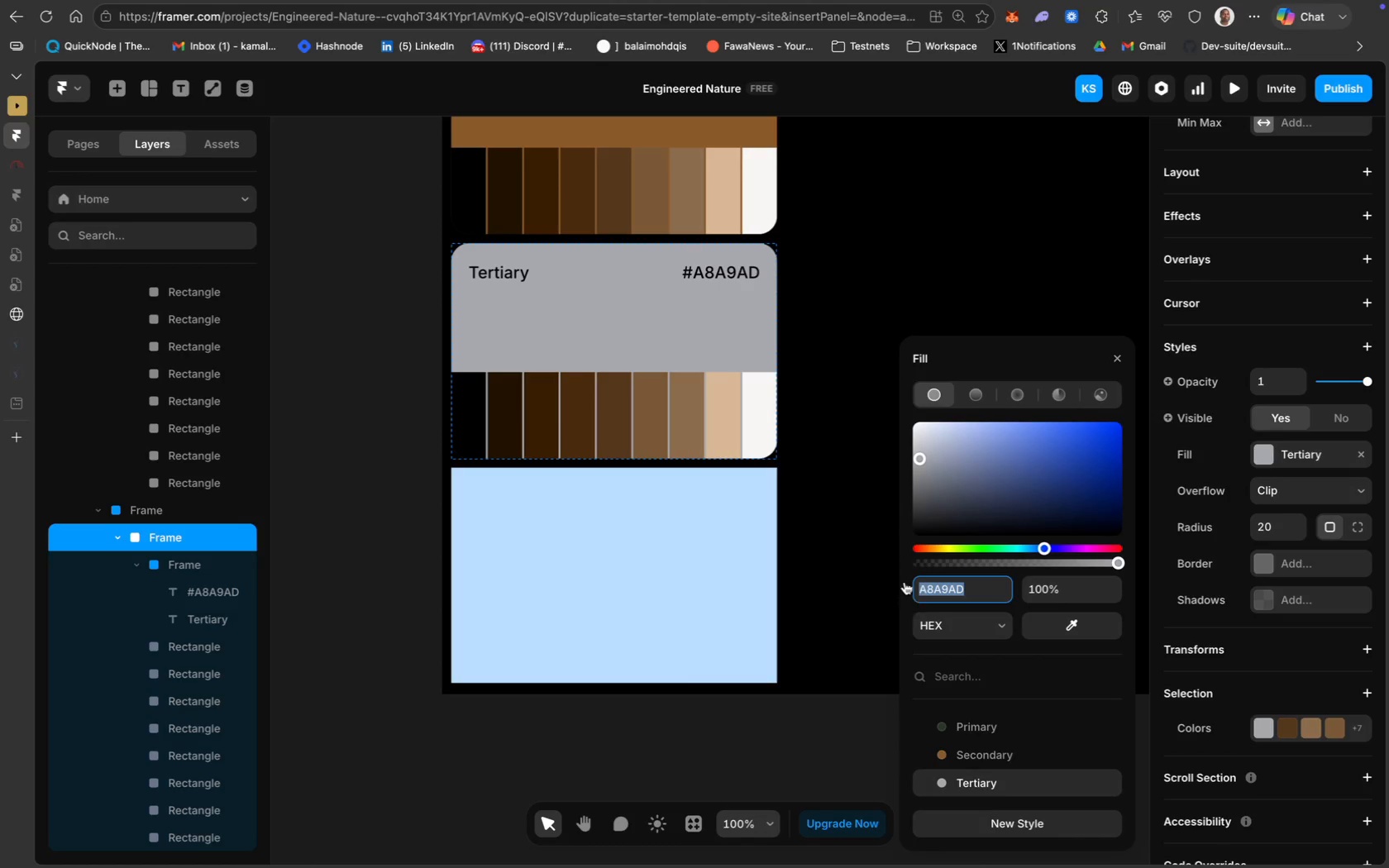 
left_click([475, 433])
 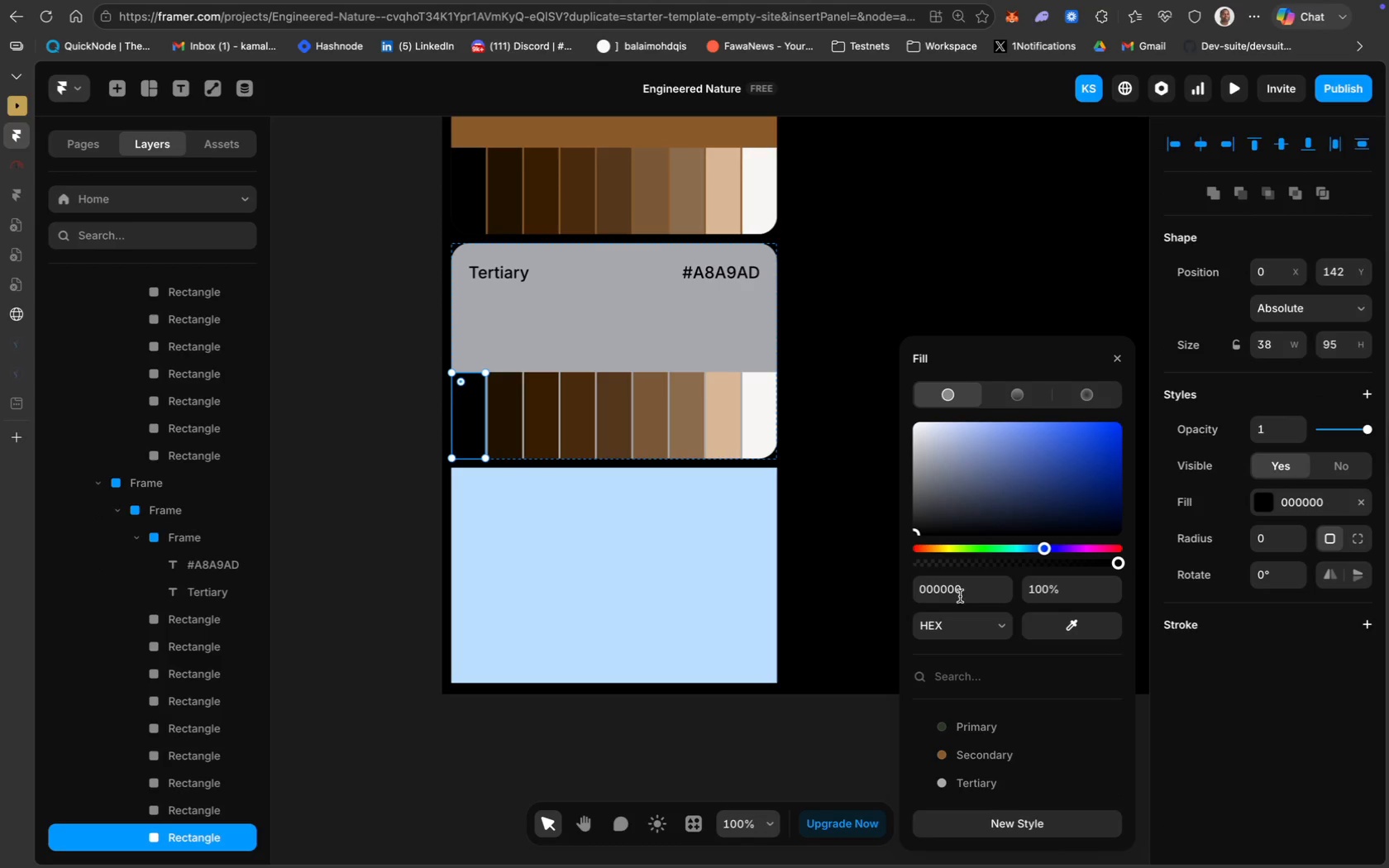 
key(Meta+V)
 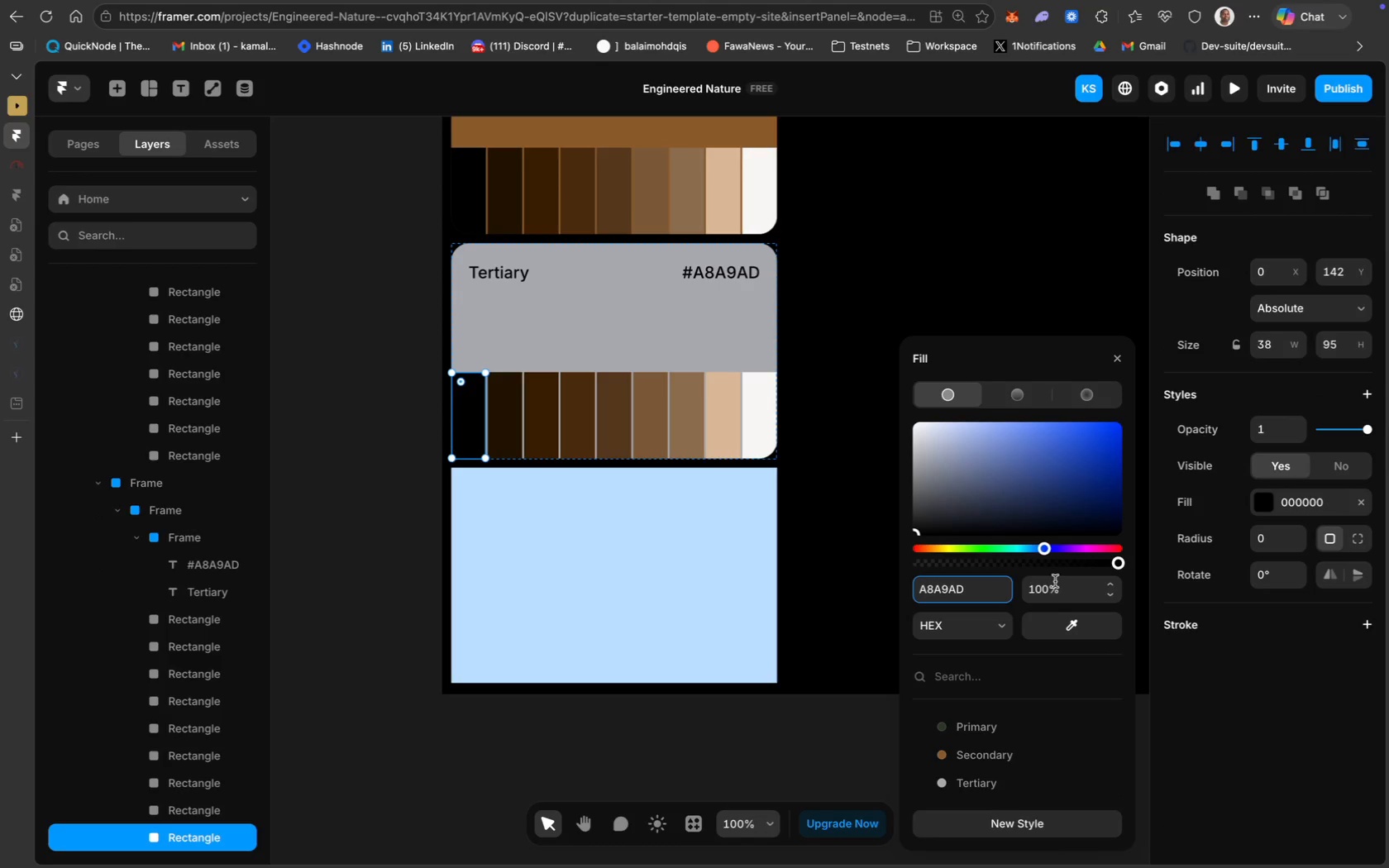 
key(Enter)
 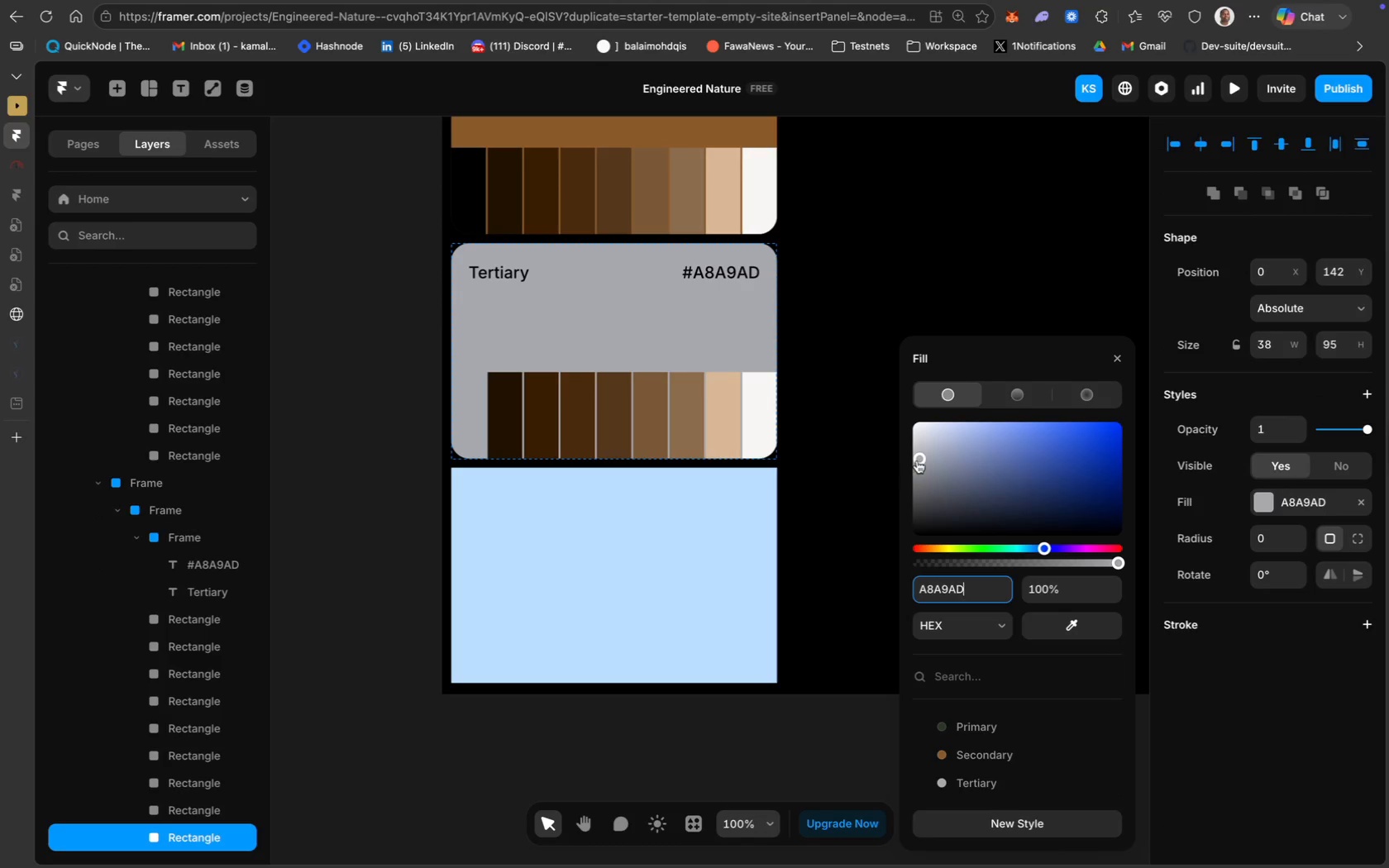 
left_click_drag(start_coordinate=[919, 460], to_coordinate=[910, 549])
 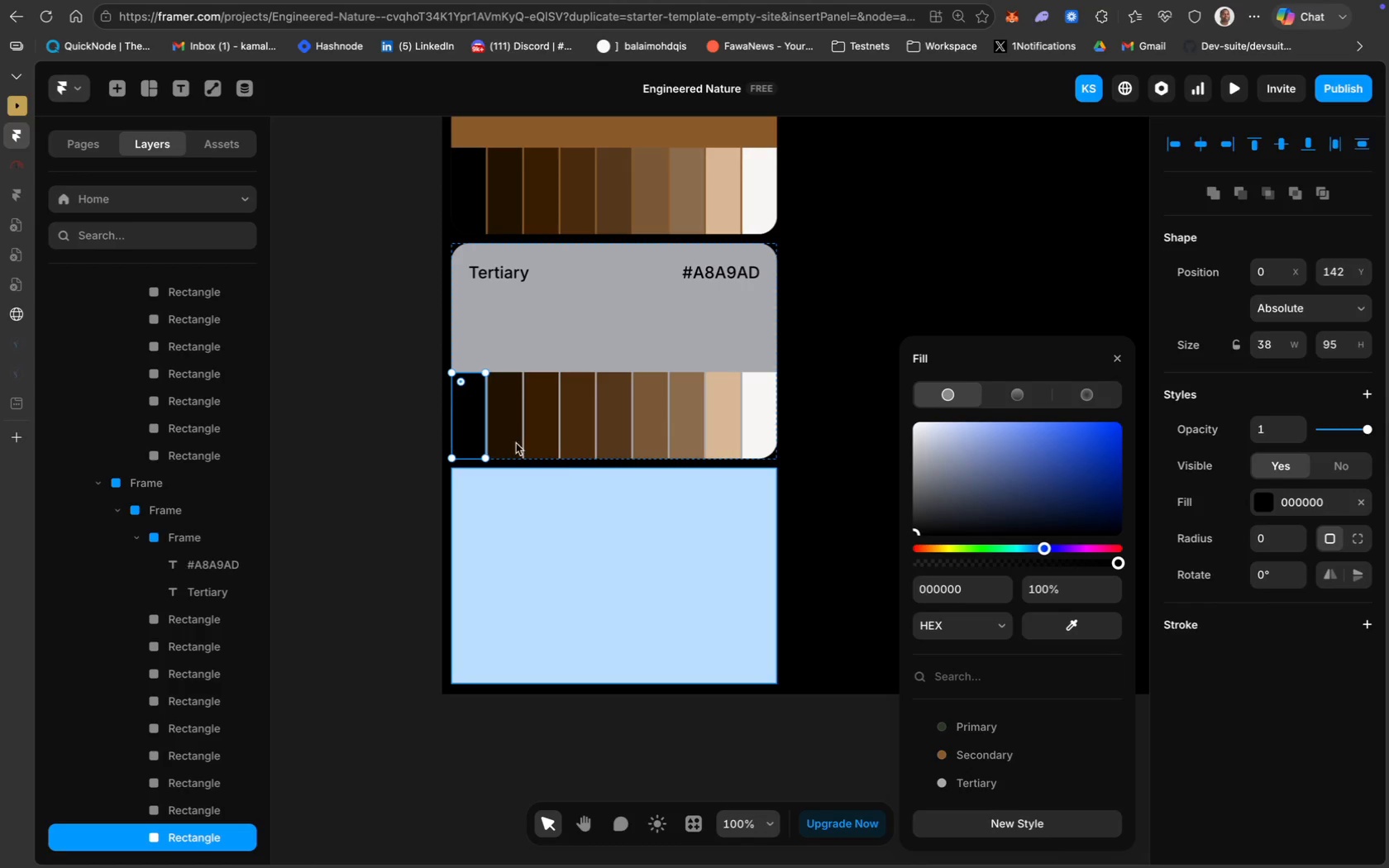 
left_click([518, 437])
 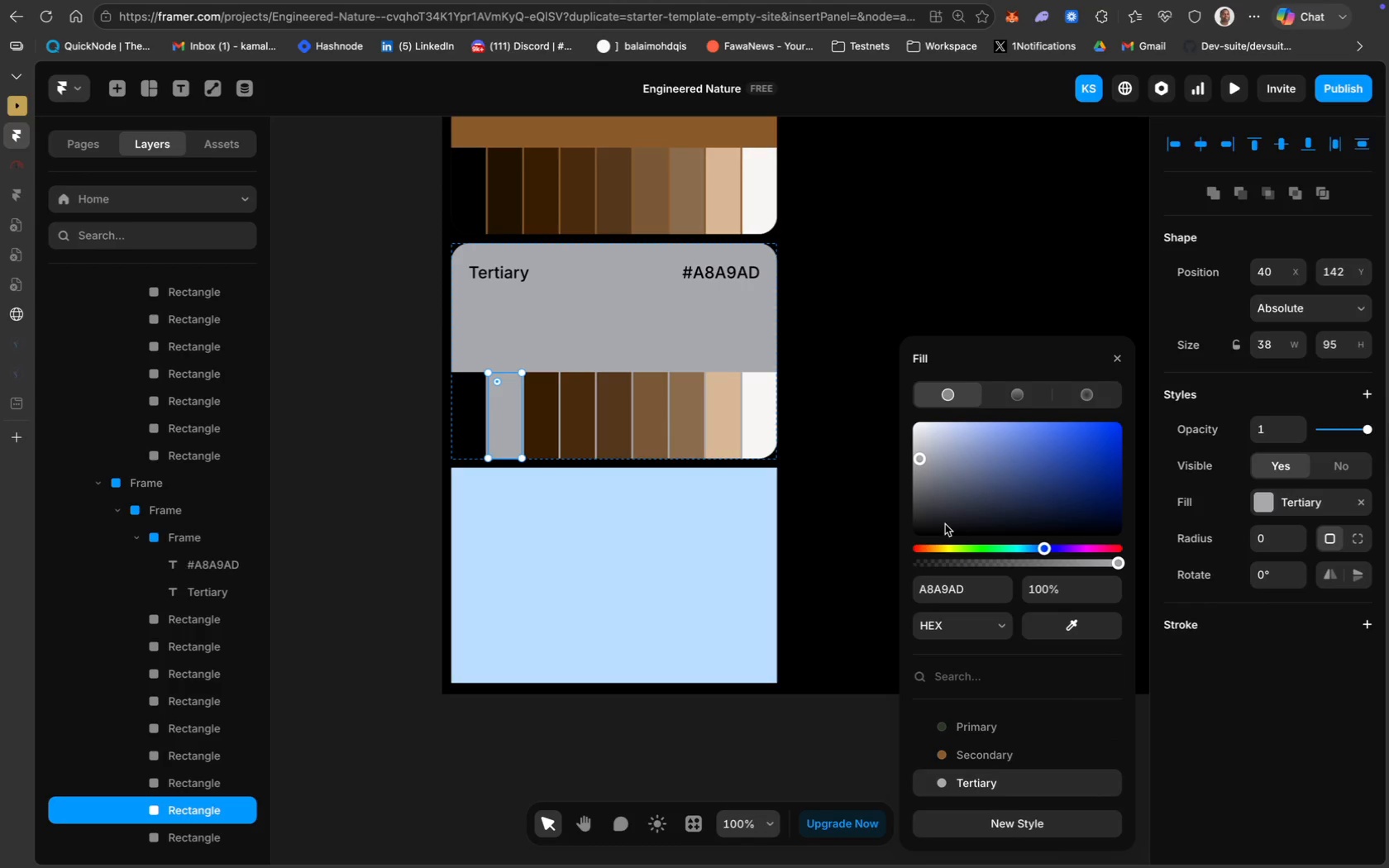 
wait(7.04)
 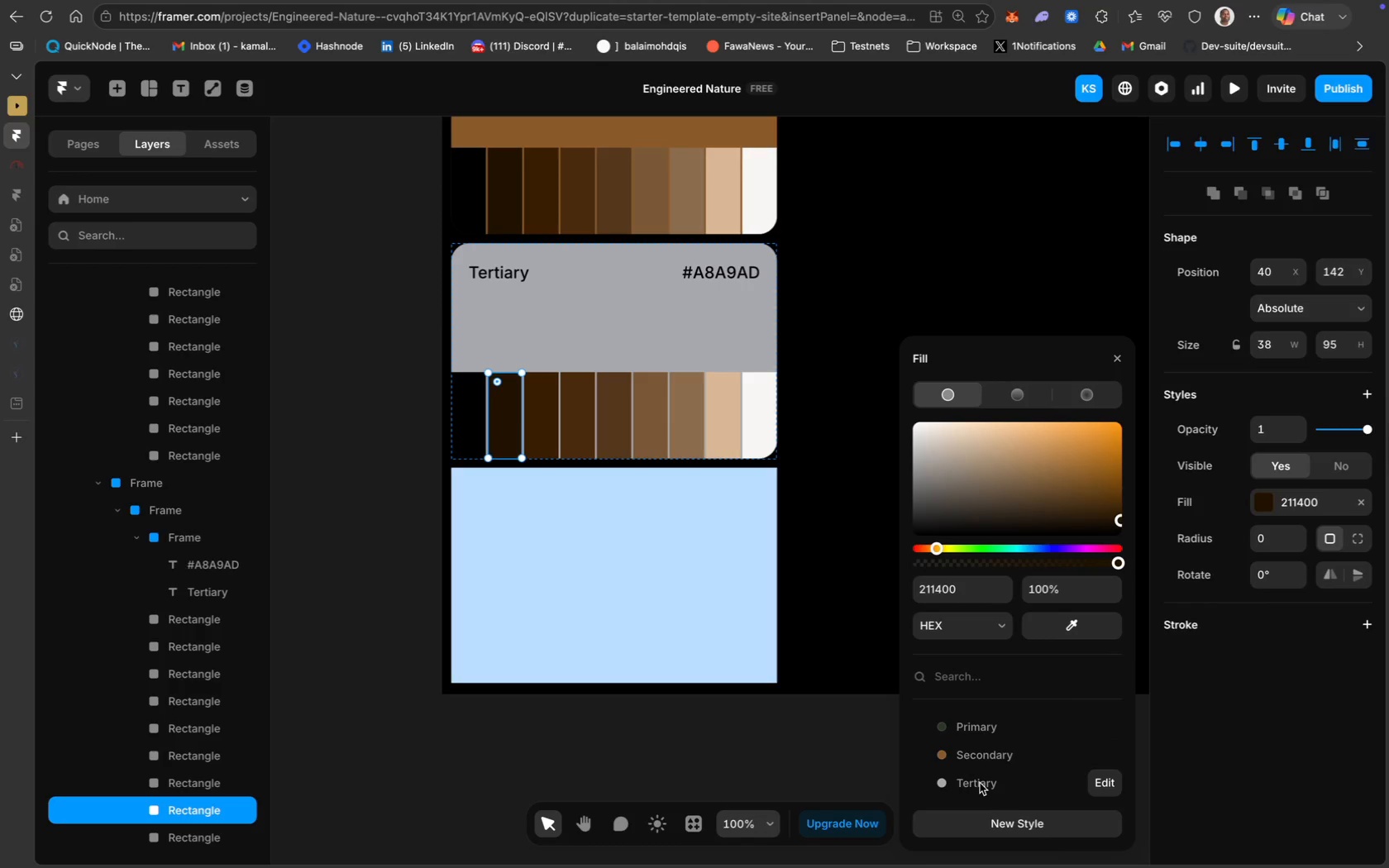 
left_click_drag(start_coordinate=[921, 458], to_coordinate=[921, 525])
 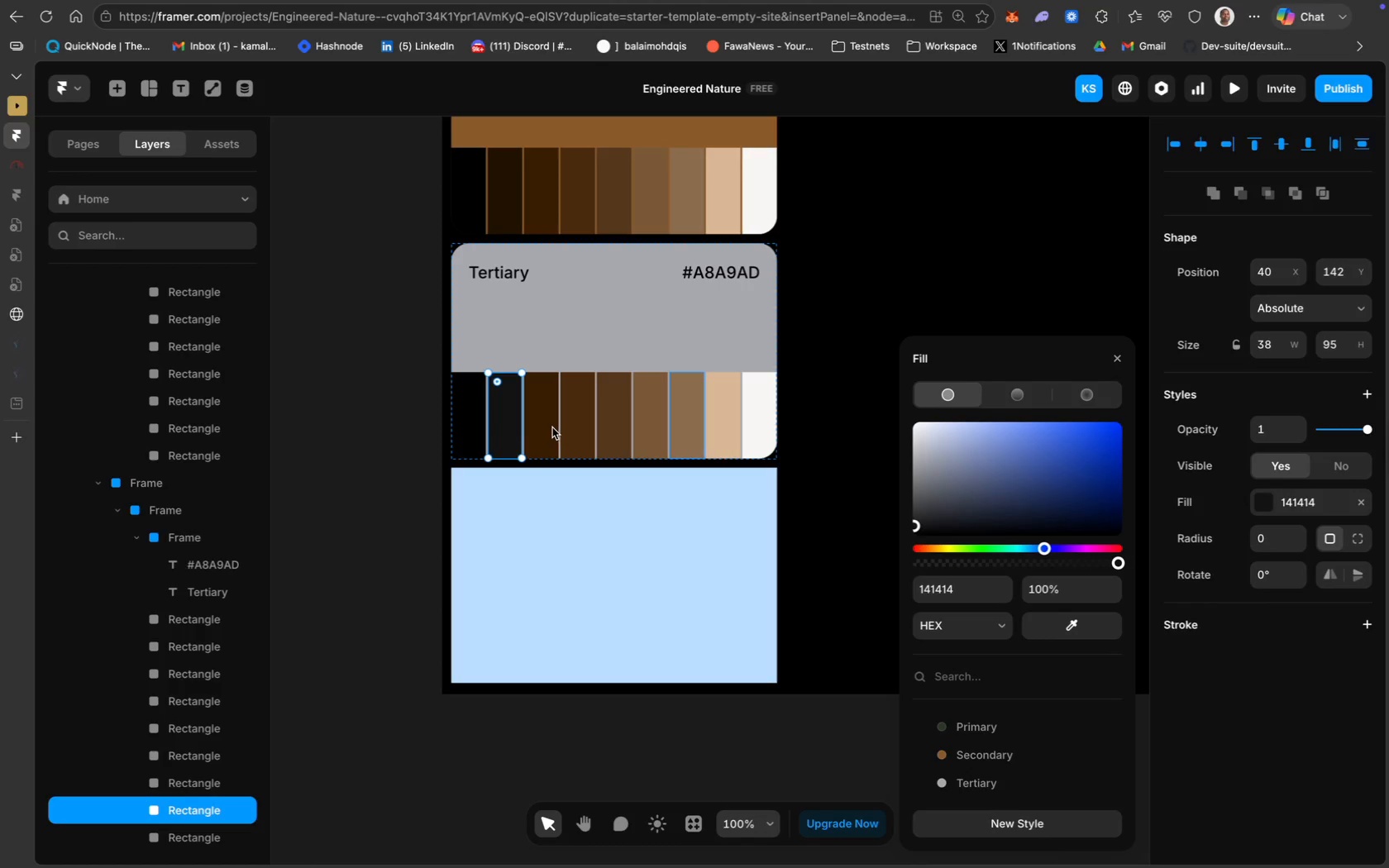 
left_click([543, 425])
 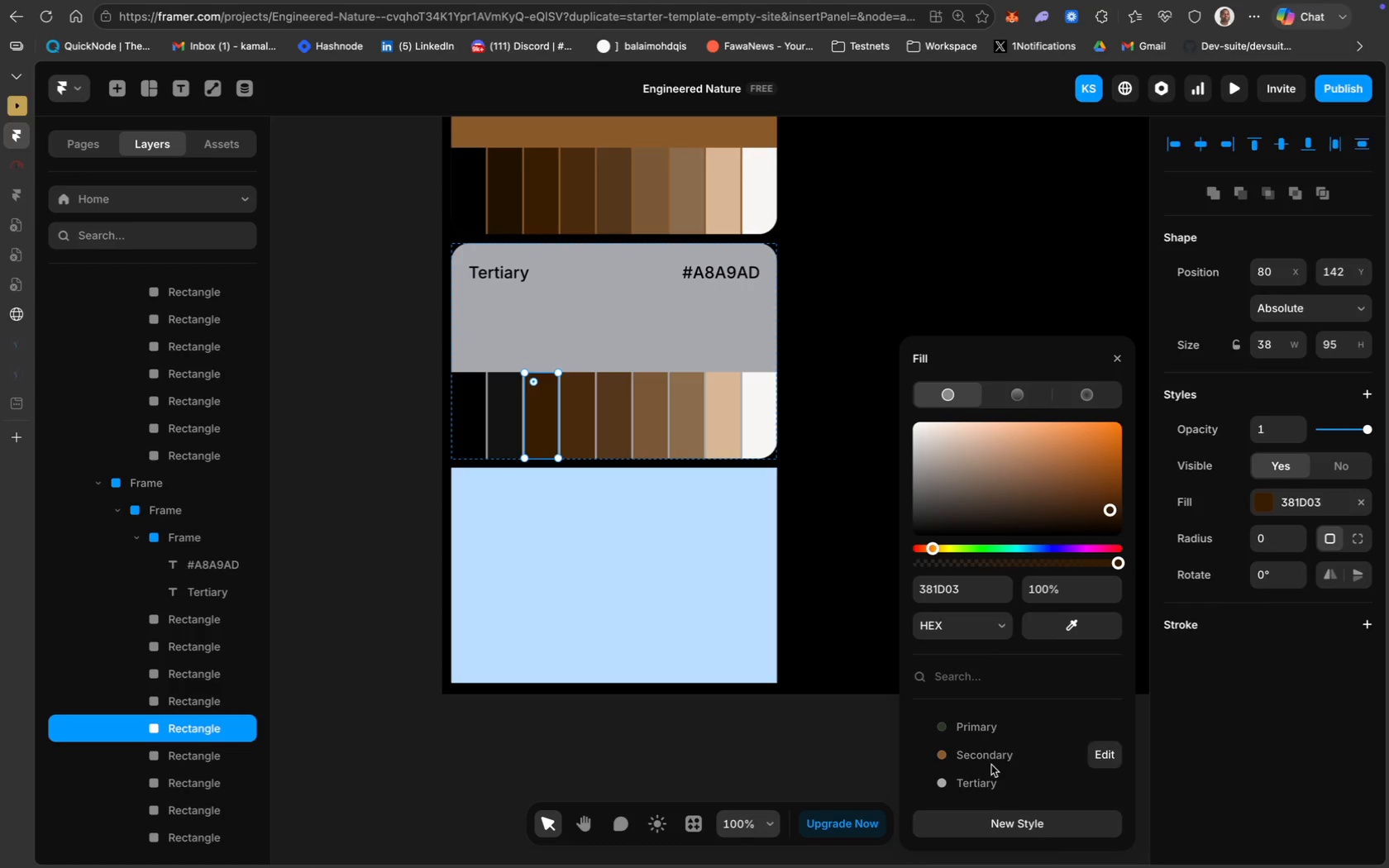 
left_click([993, 783])
 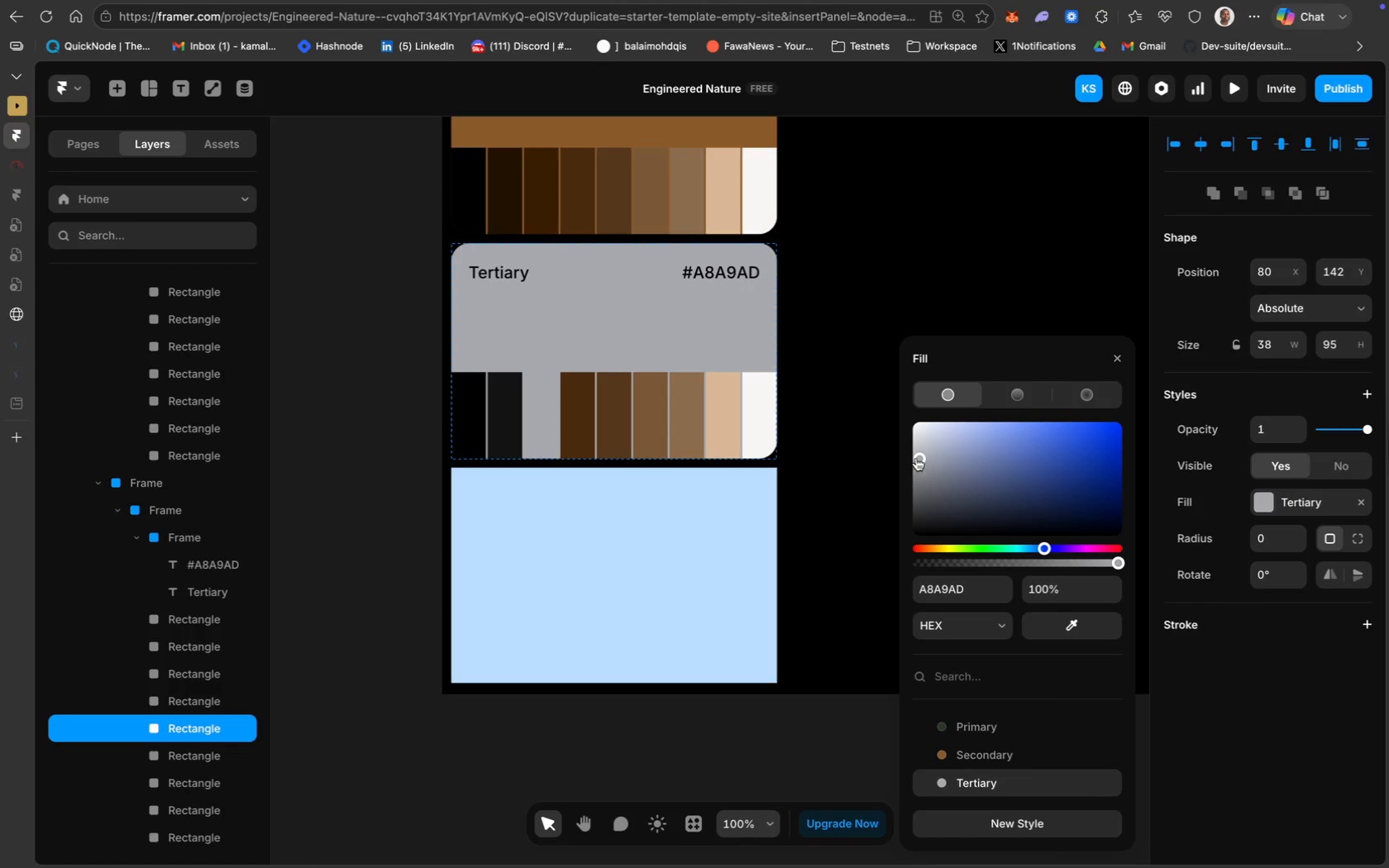 
left_click_drag(start_coordinate=[917, 458], to_coordinate=[919, 514])
 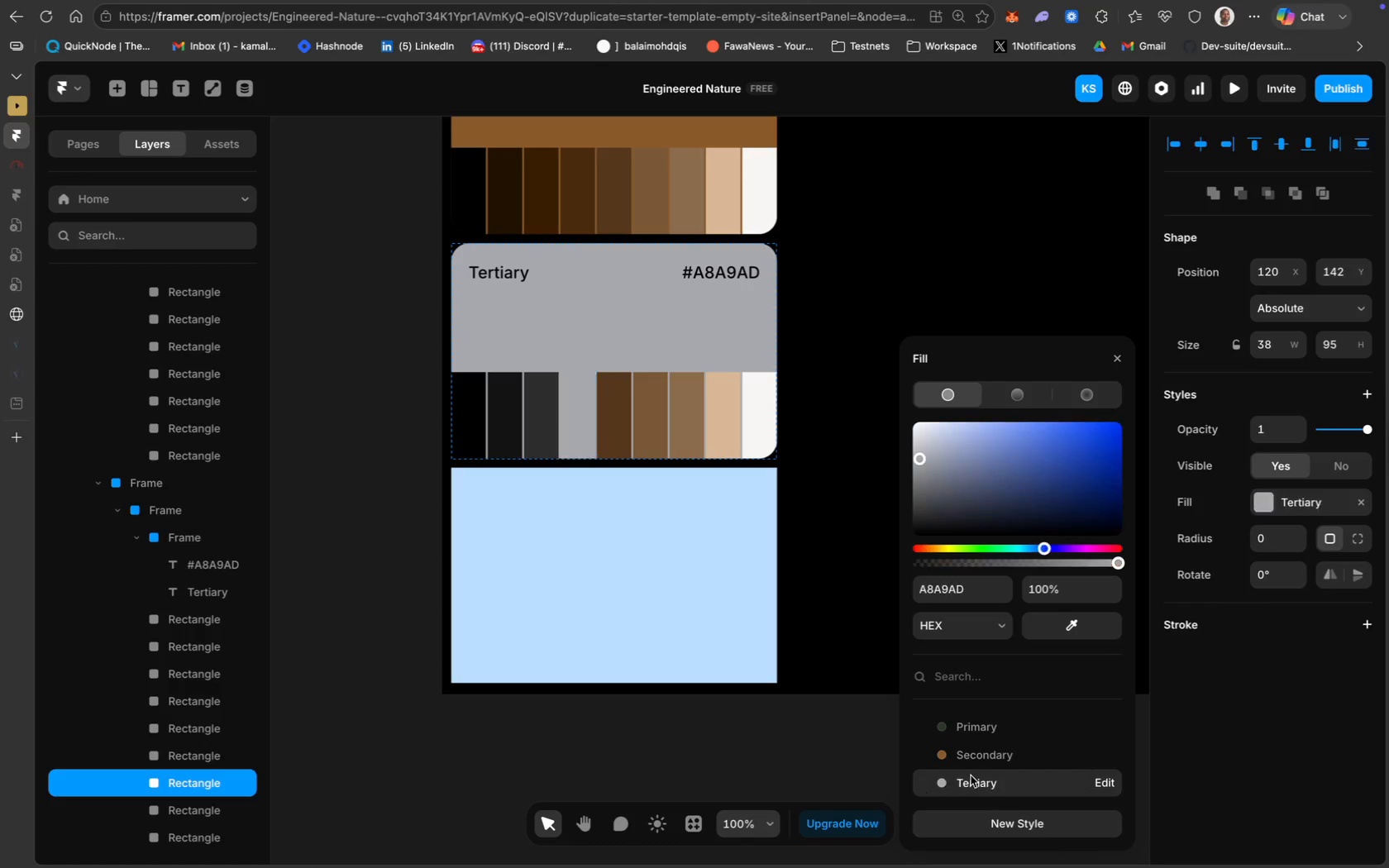 
left_click_drag(start_coordinate=[916, 456], to_coordinate=[918, 503])
 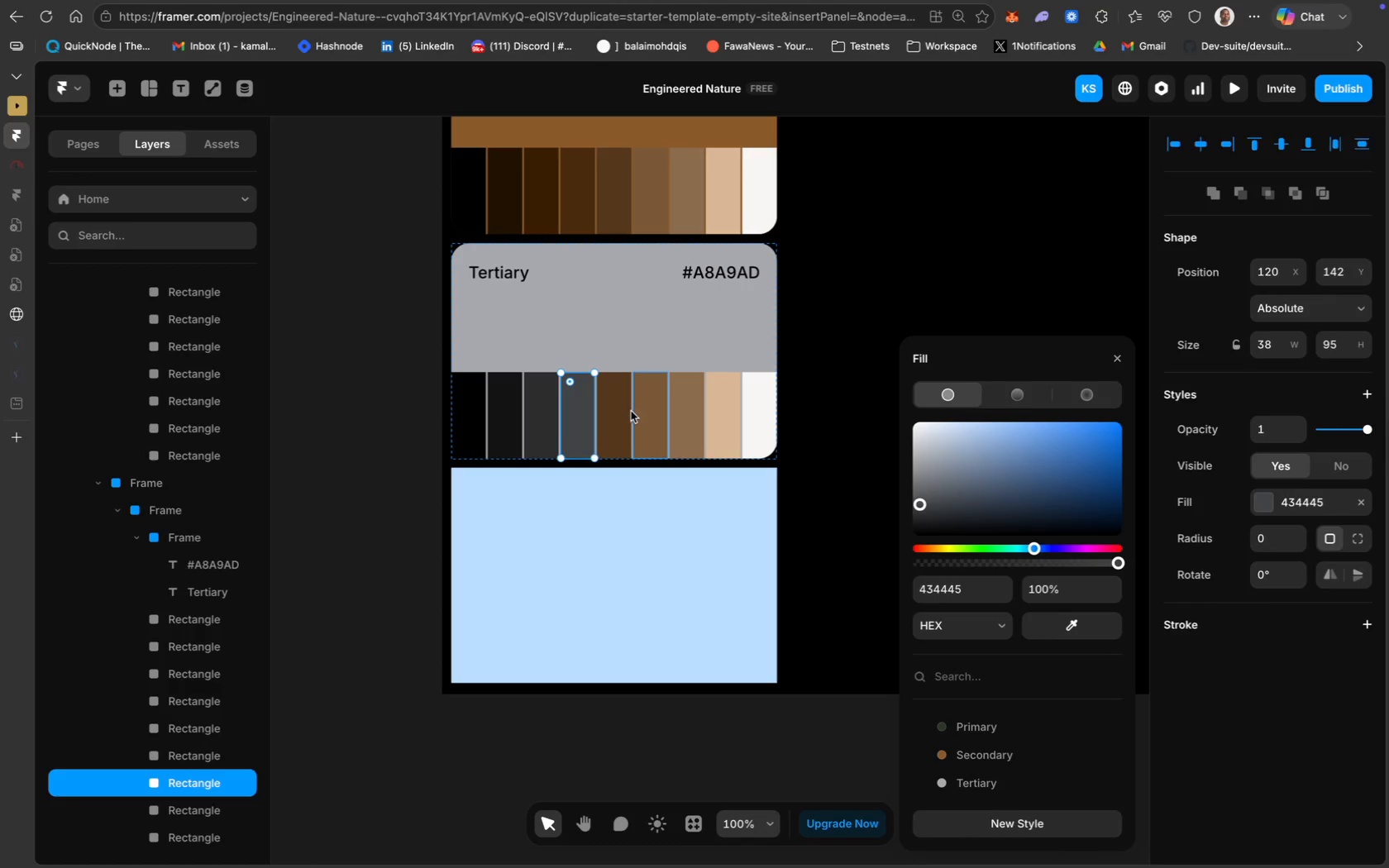 
left_click([627, 411])
 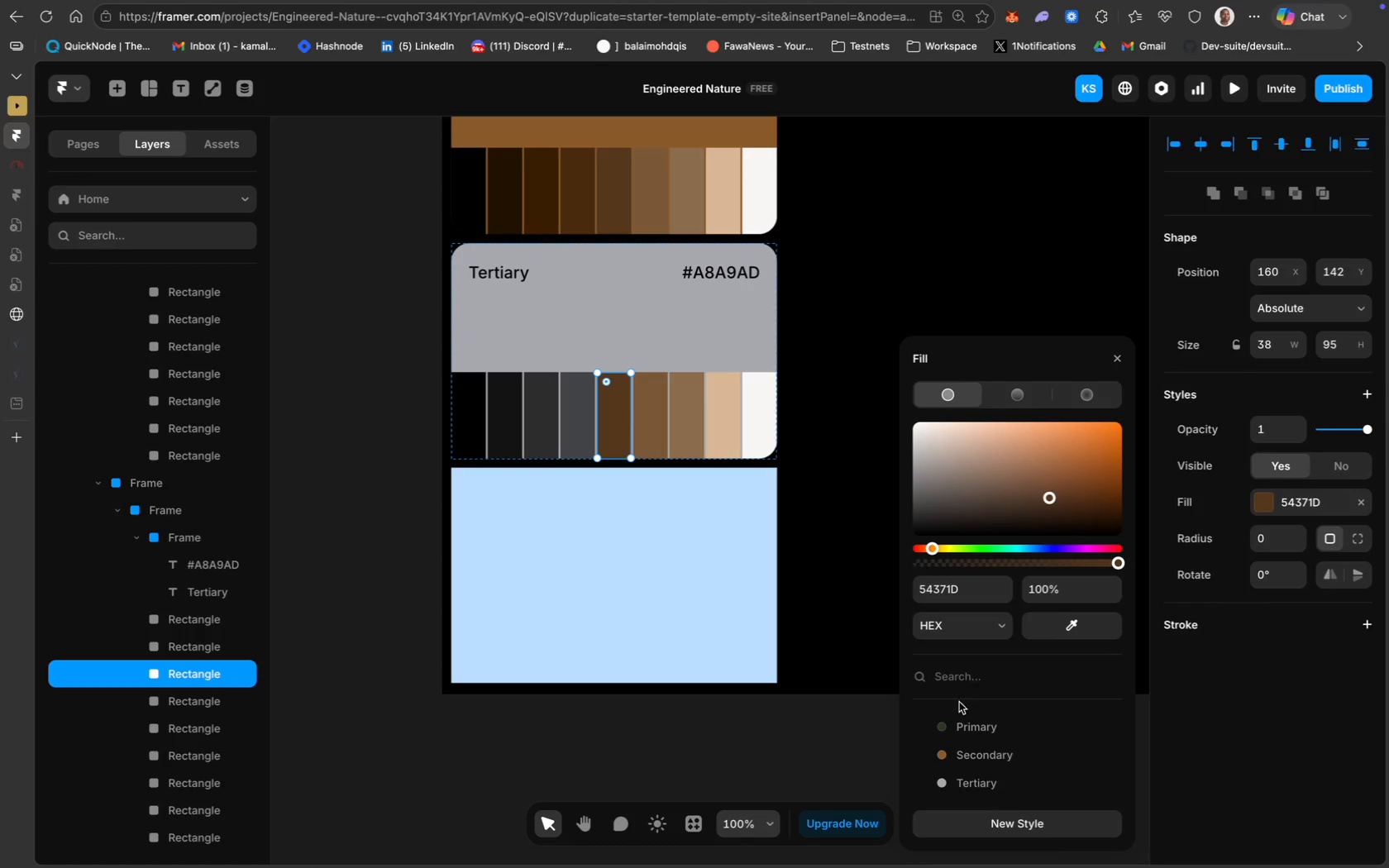 
left_click([986, 785])
 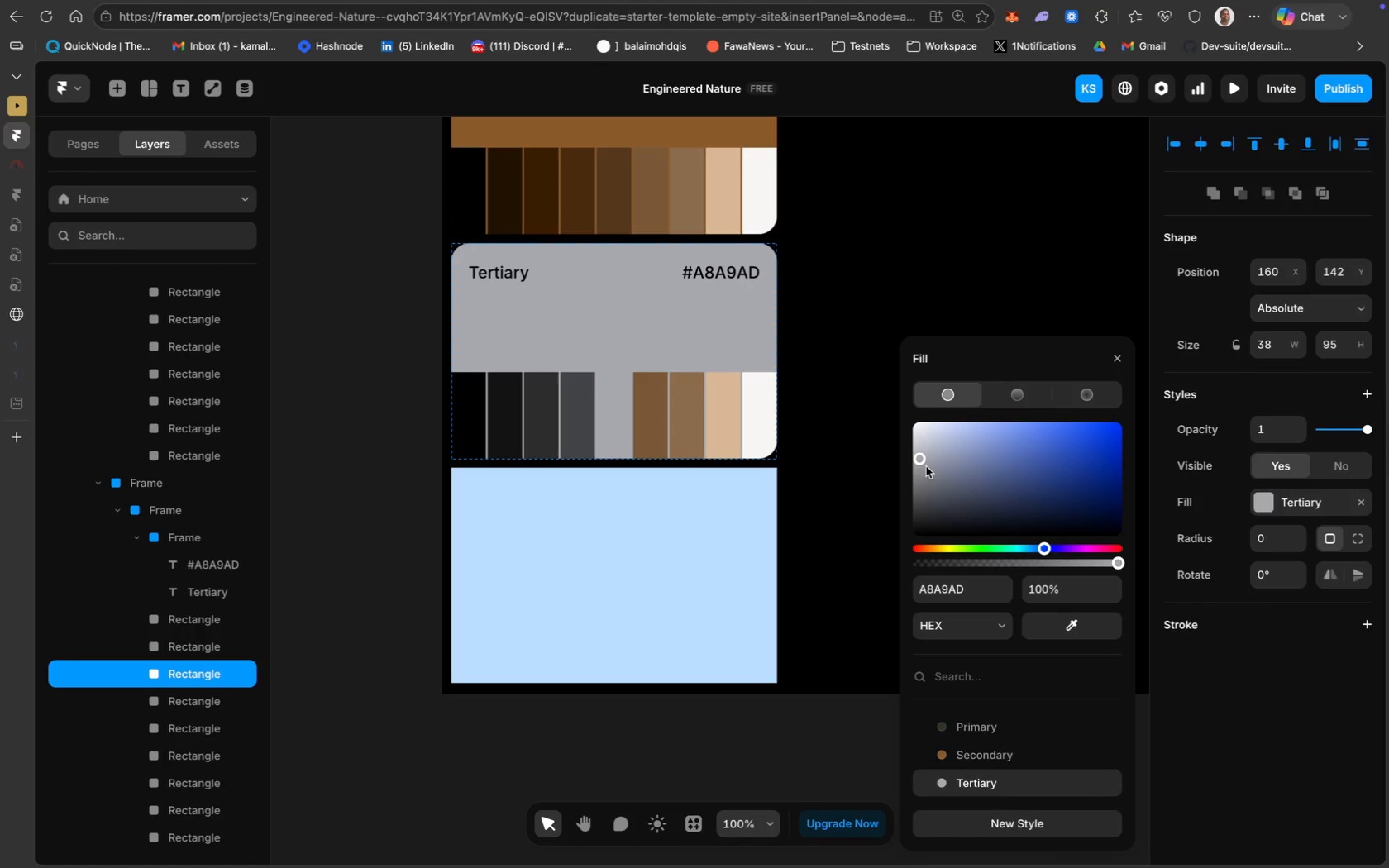 
left_click_drag(start_coordinate=[919, 457], to_coordinate=[914, 491])
 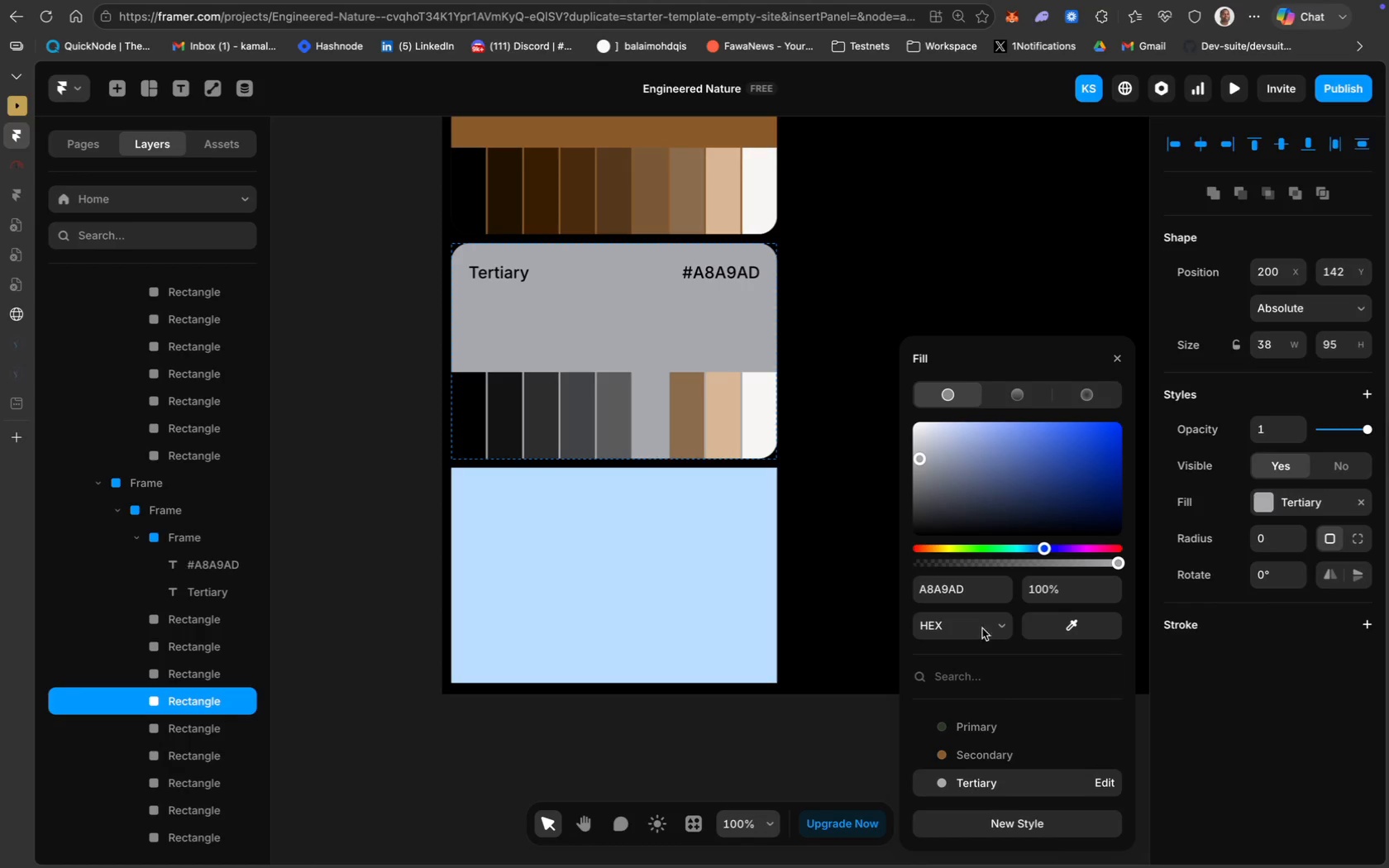 
left_click_drag(start_coordinate=[918, 458], to_coordinate=[913, 480])
 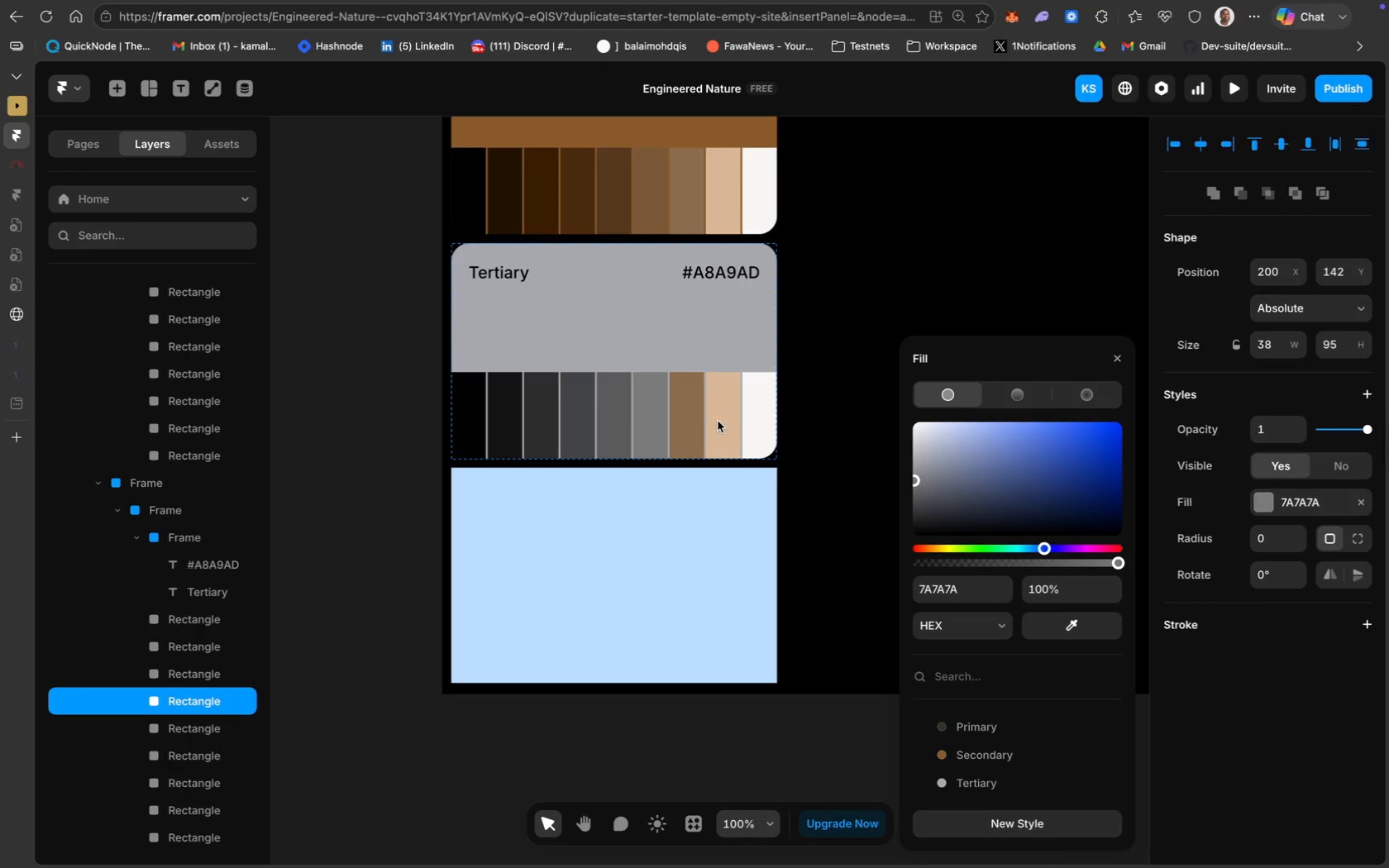 
left_click([696, 417])
 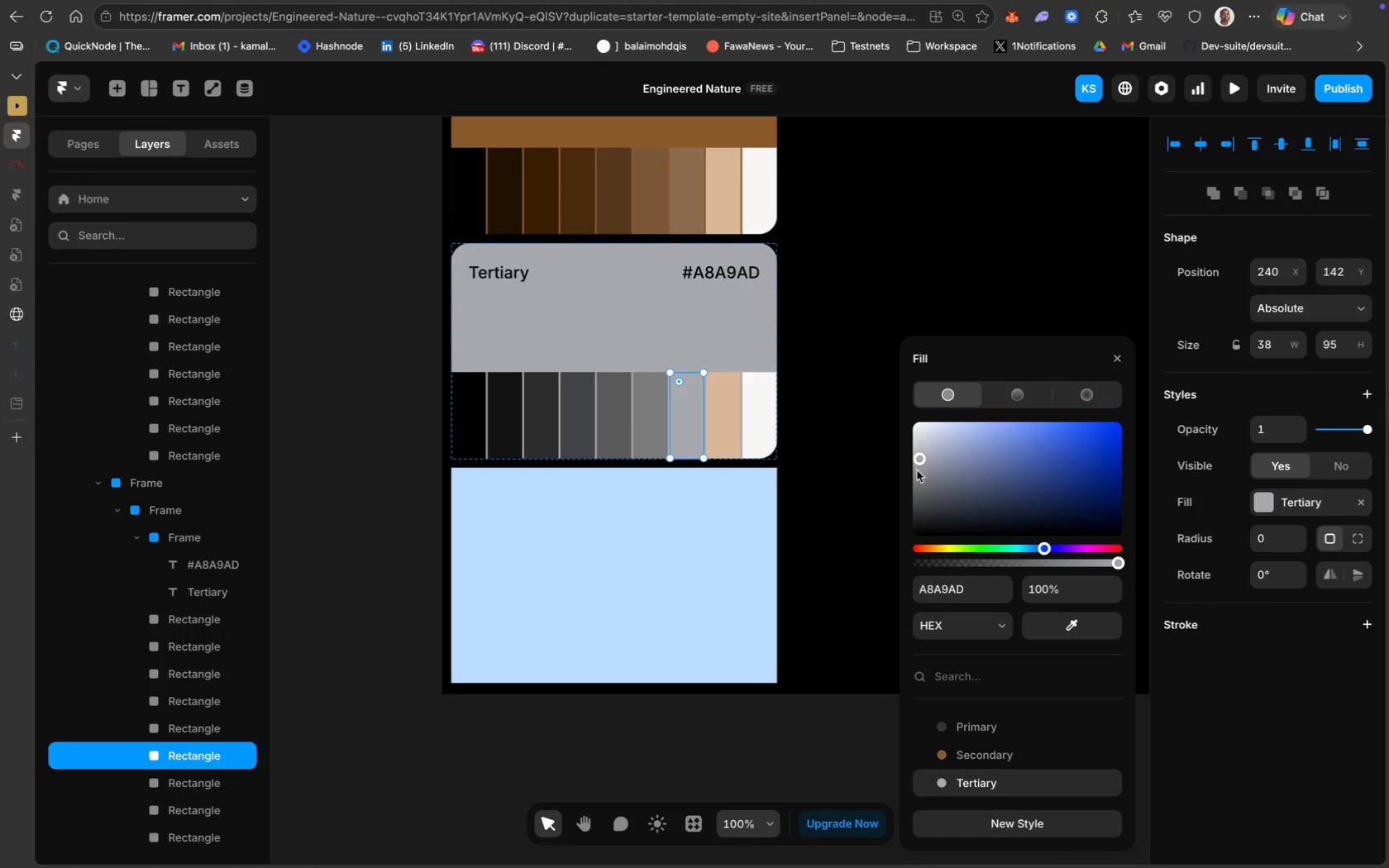 
wait(7.12)
 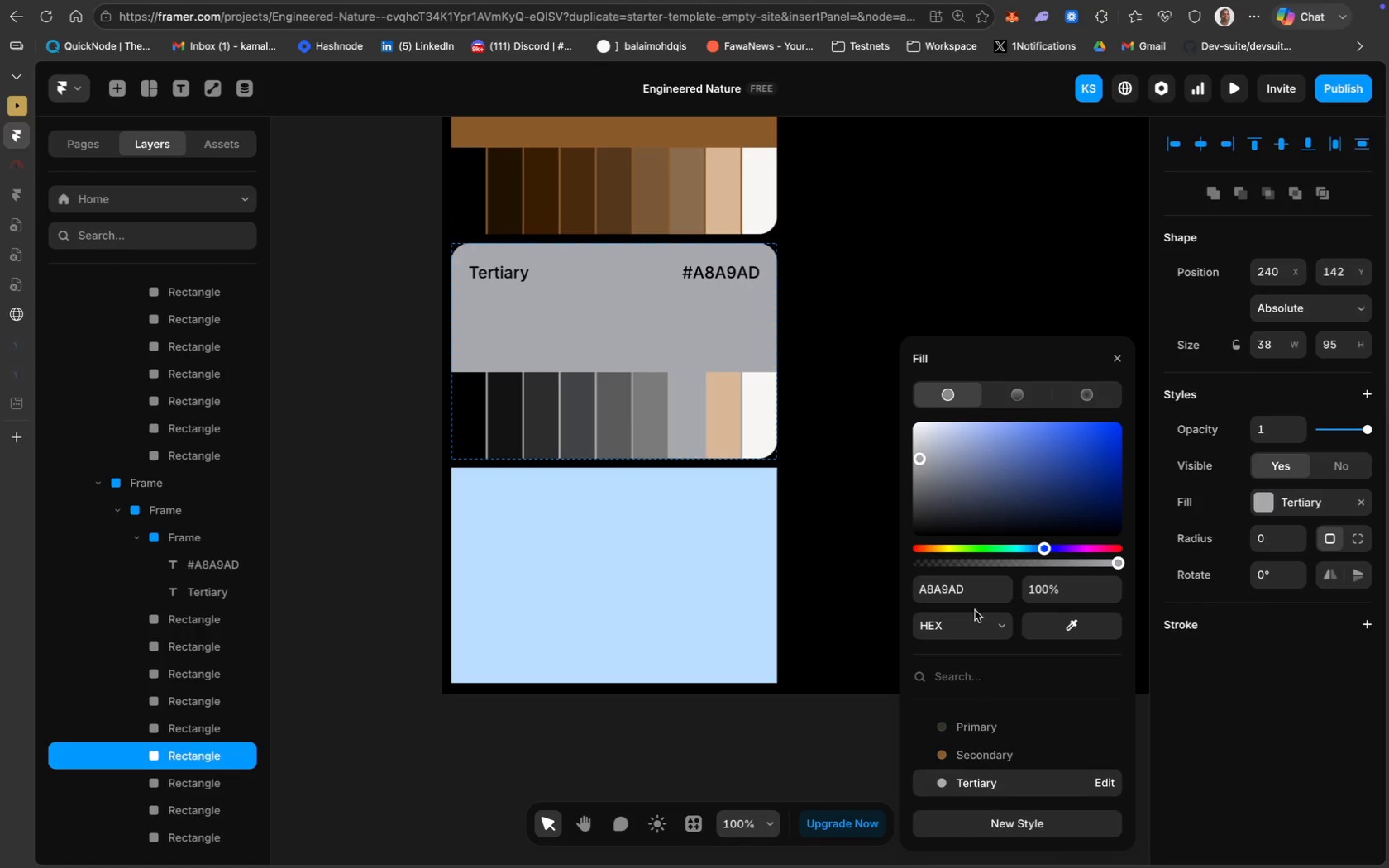 
left_click([919, 461])
 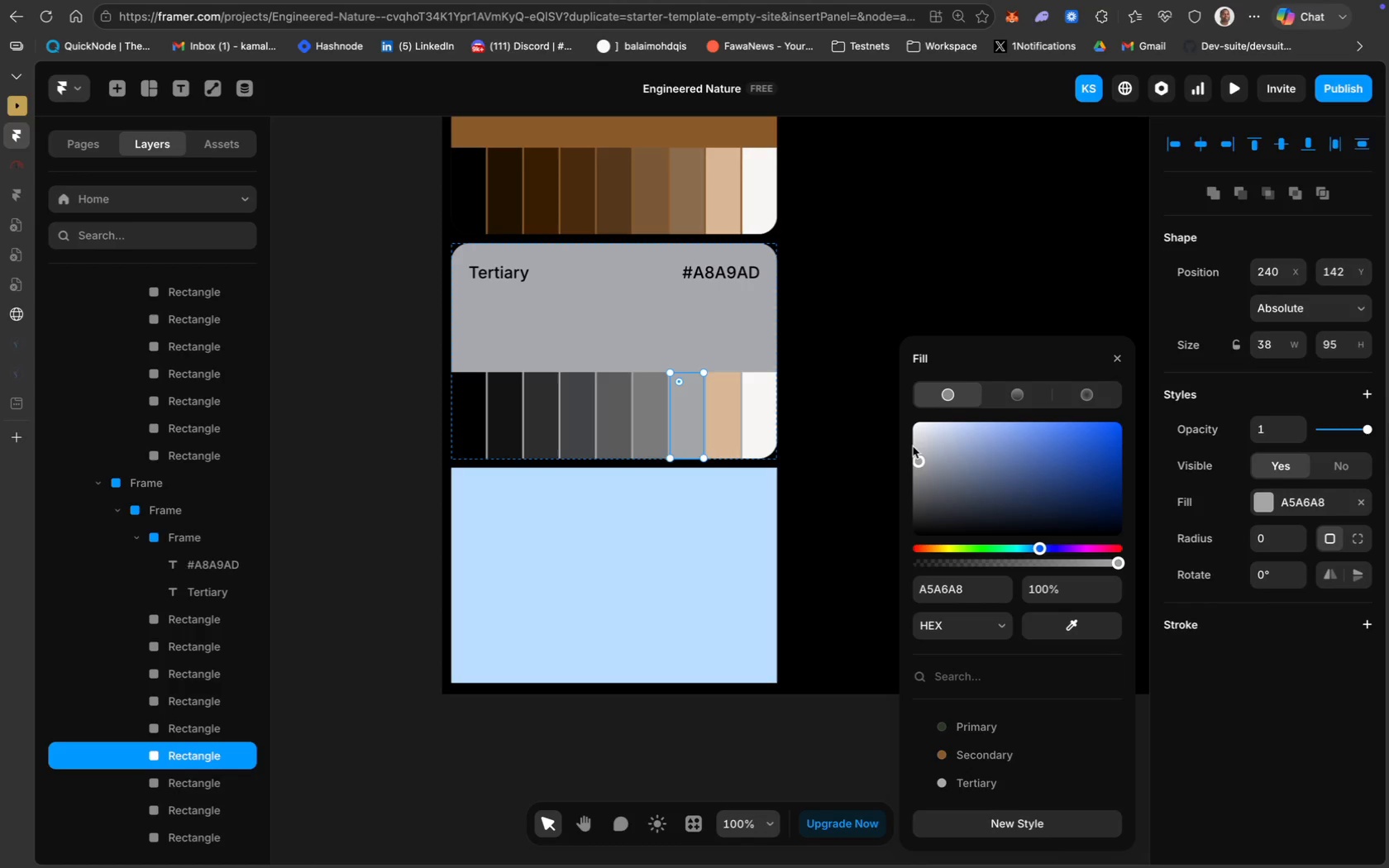 
left_click([918, 451])
 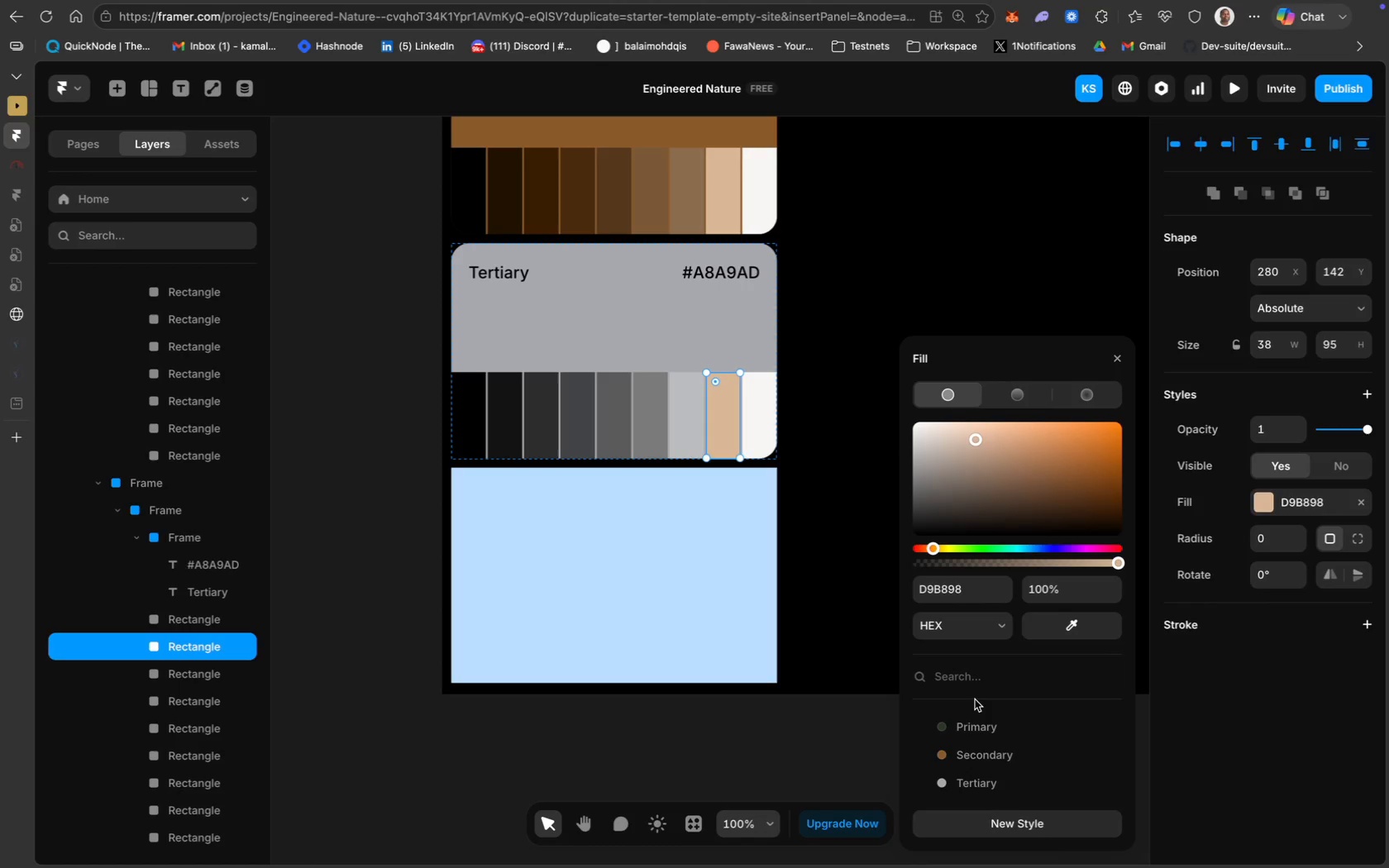 
left_click([981, 780])
 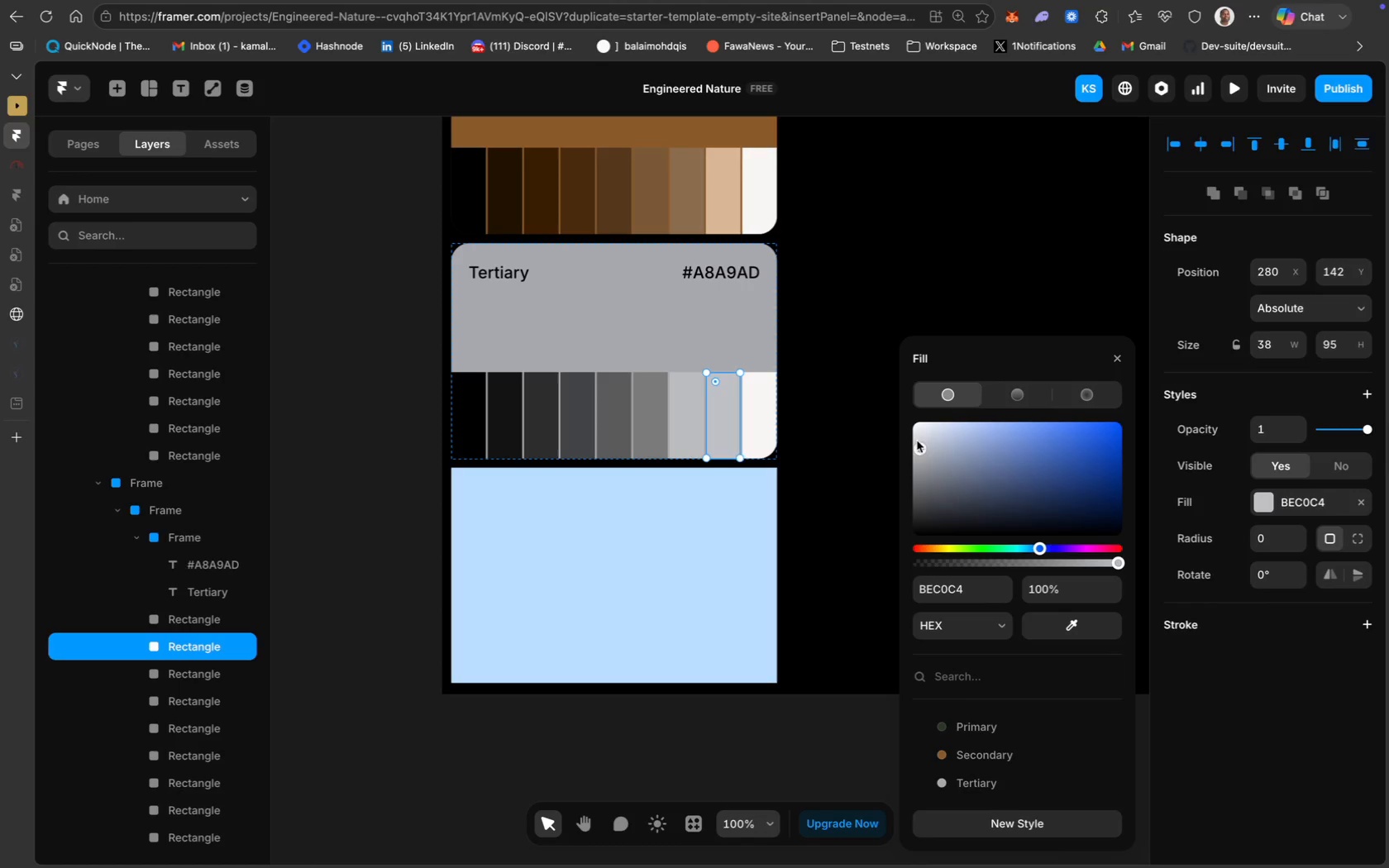 
left_click([762, 417])
 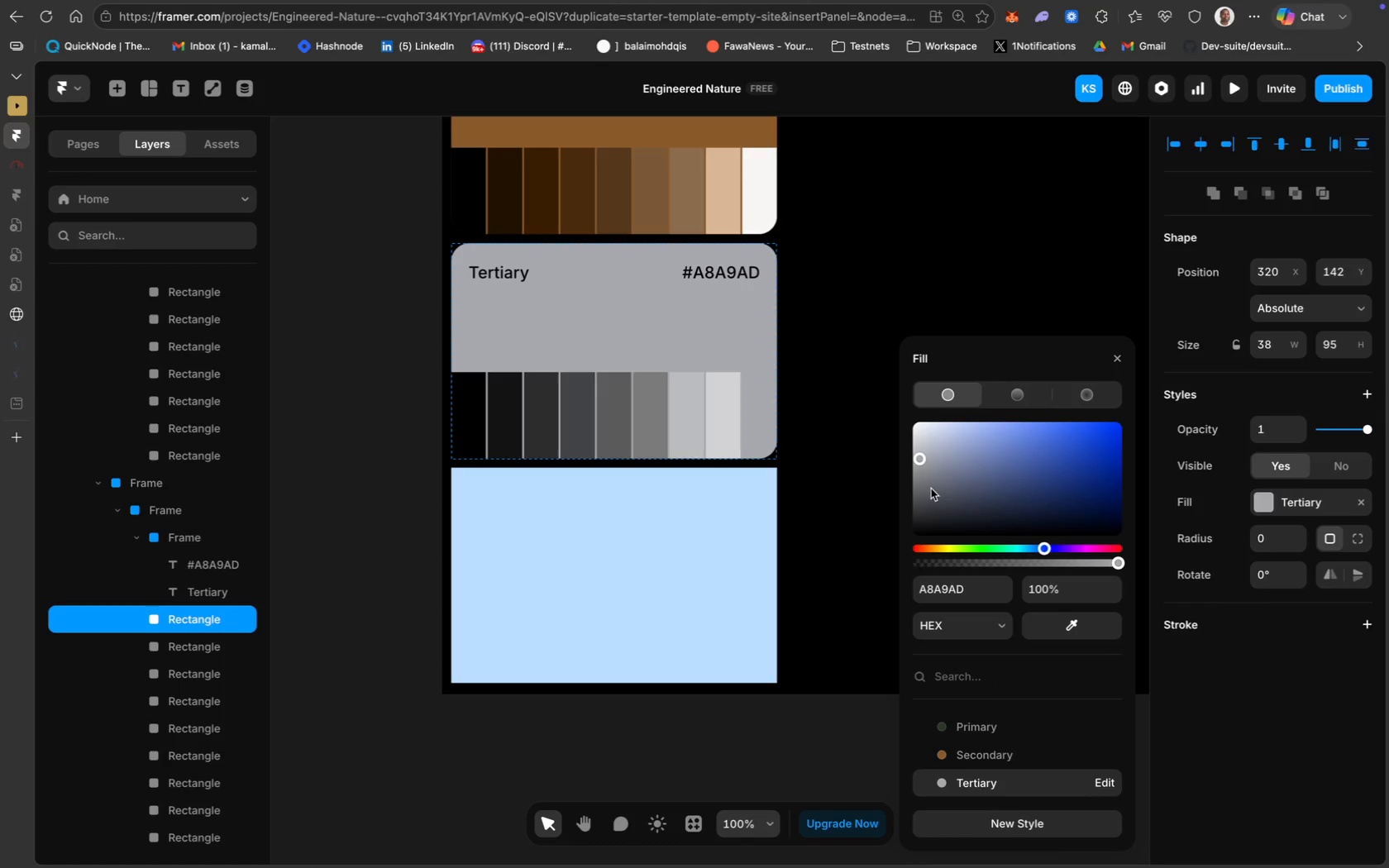 
left_click([916, 427])
 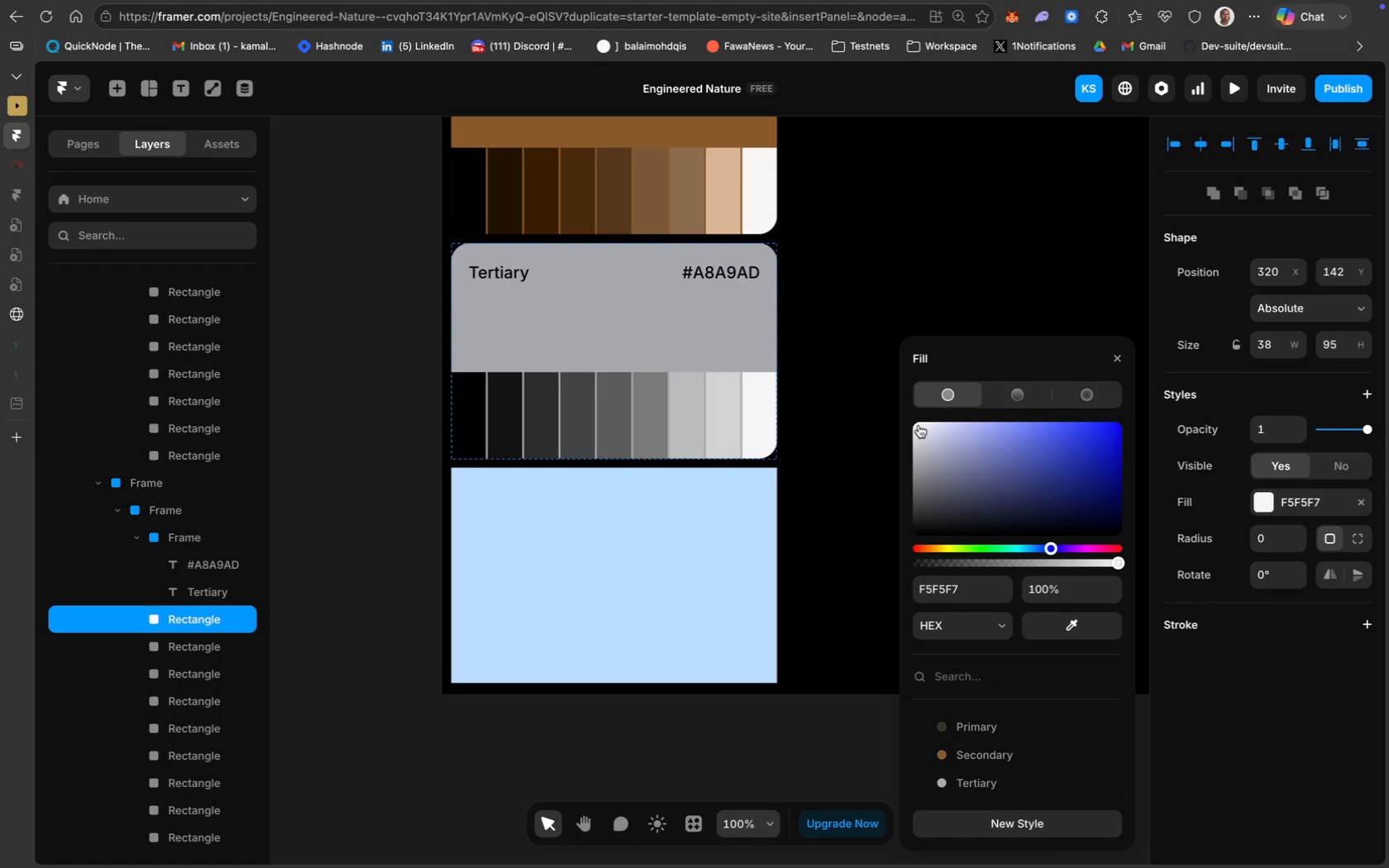 
left_click([839, 427])
 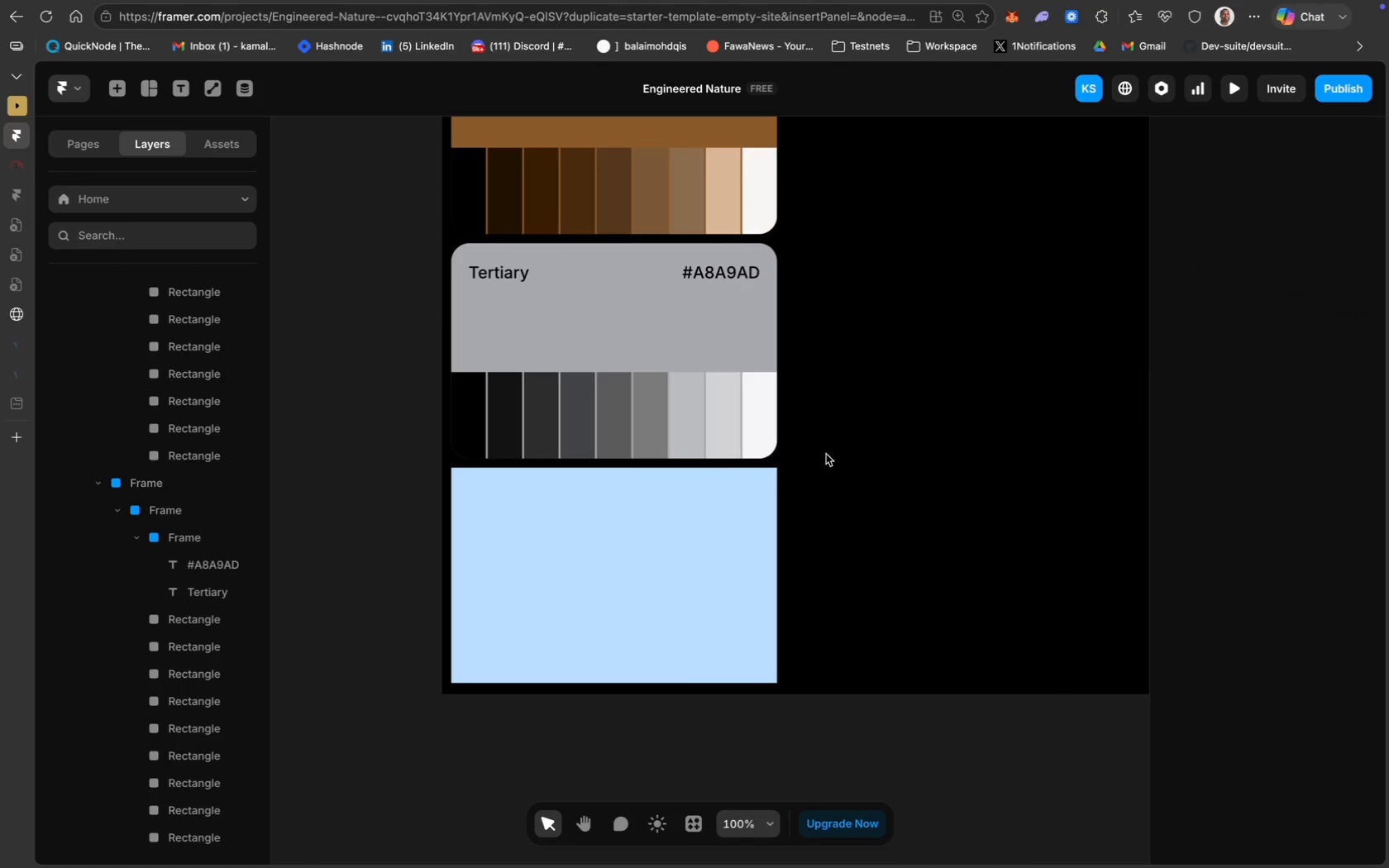 
left_click([721, 529])
 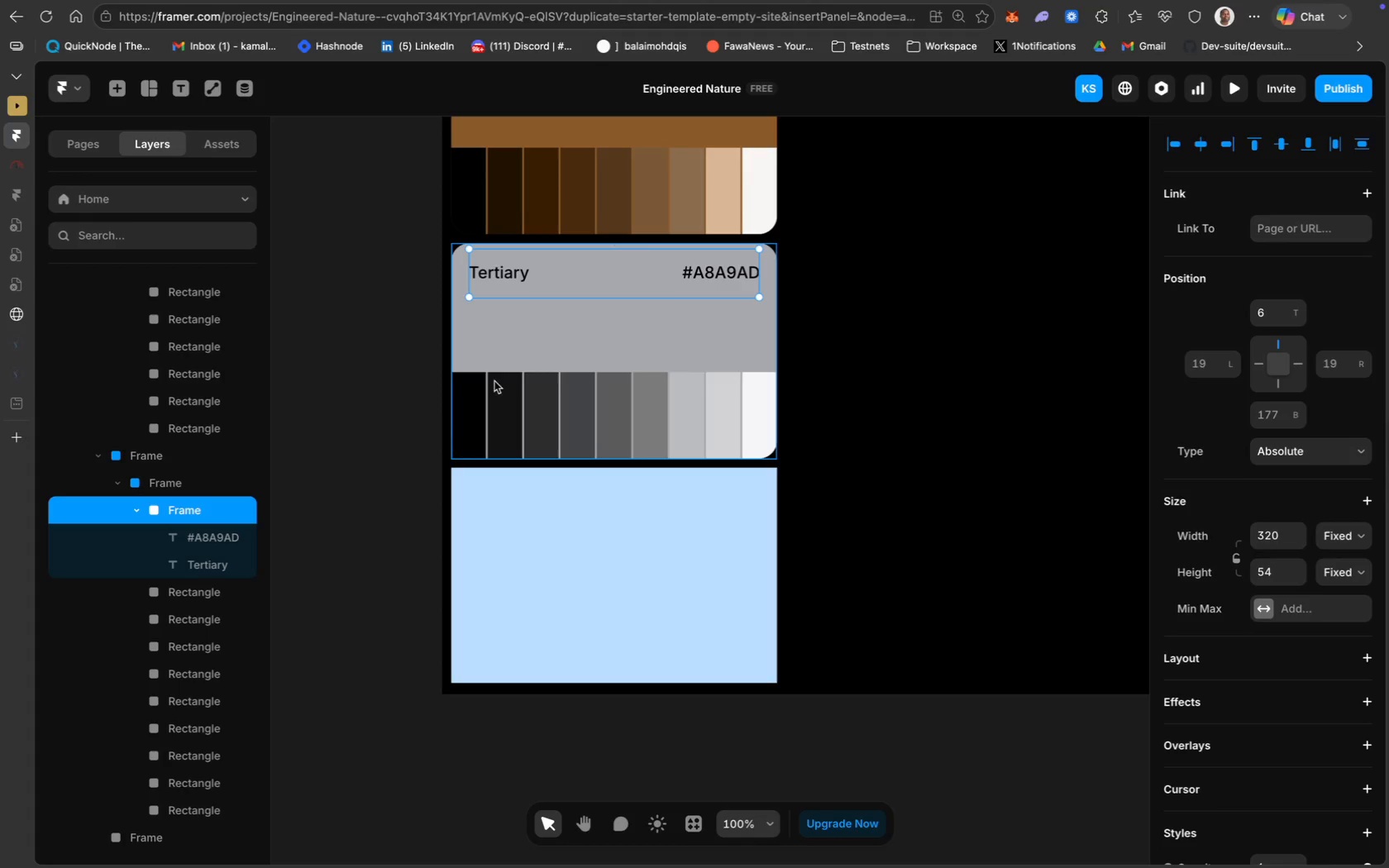 
wait(6.7)
 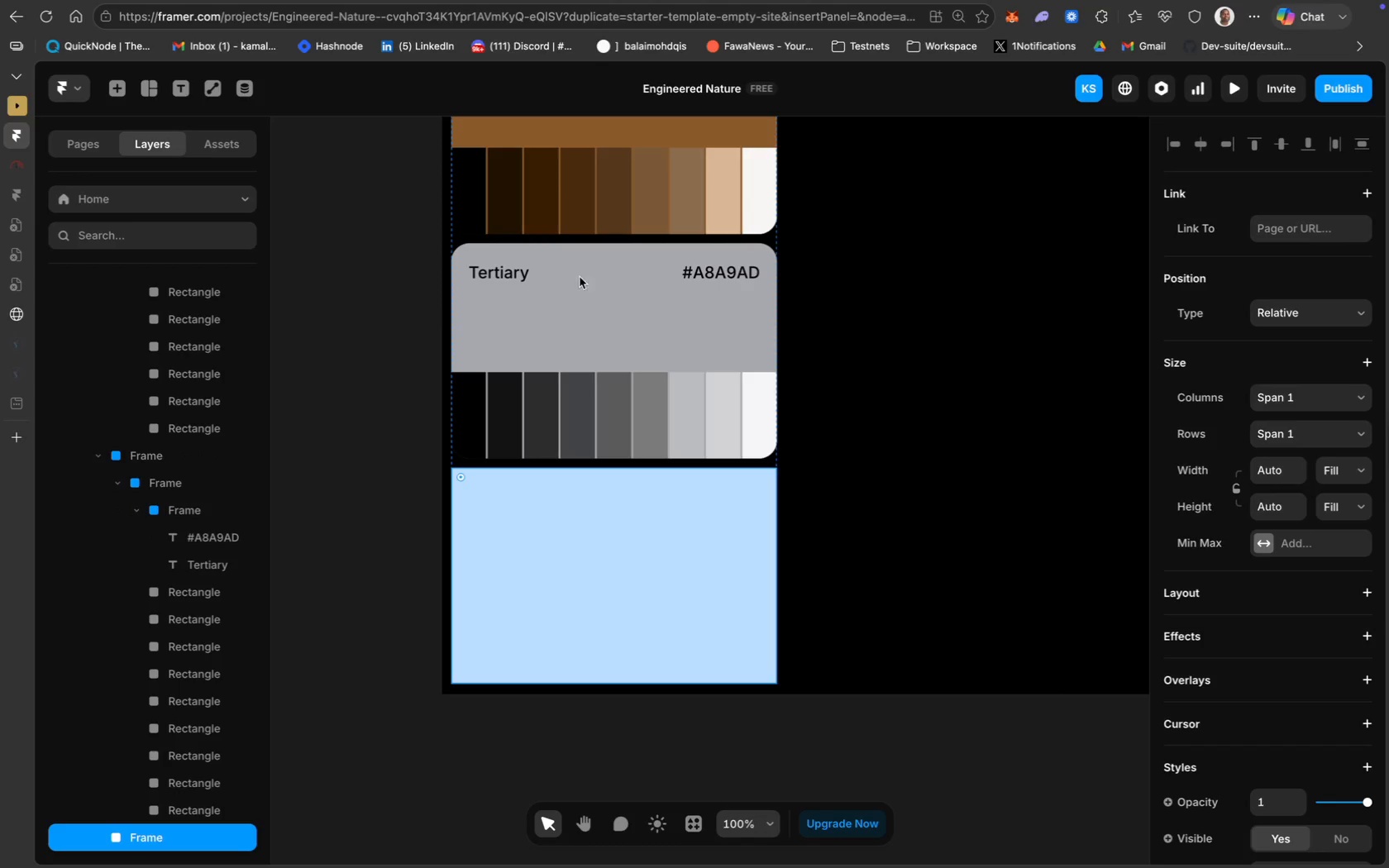 
hold_key(key=ShiftLeft, duration=1.33)
left_click([610, 344])
 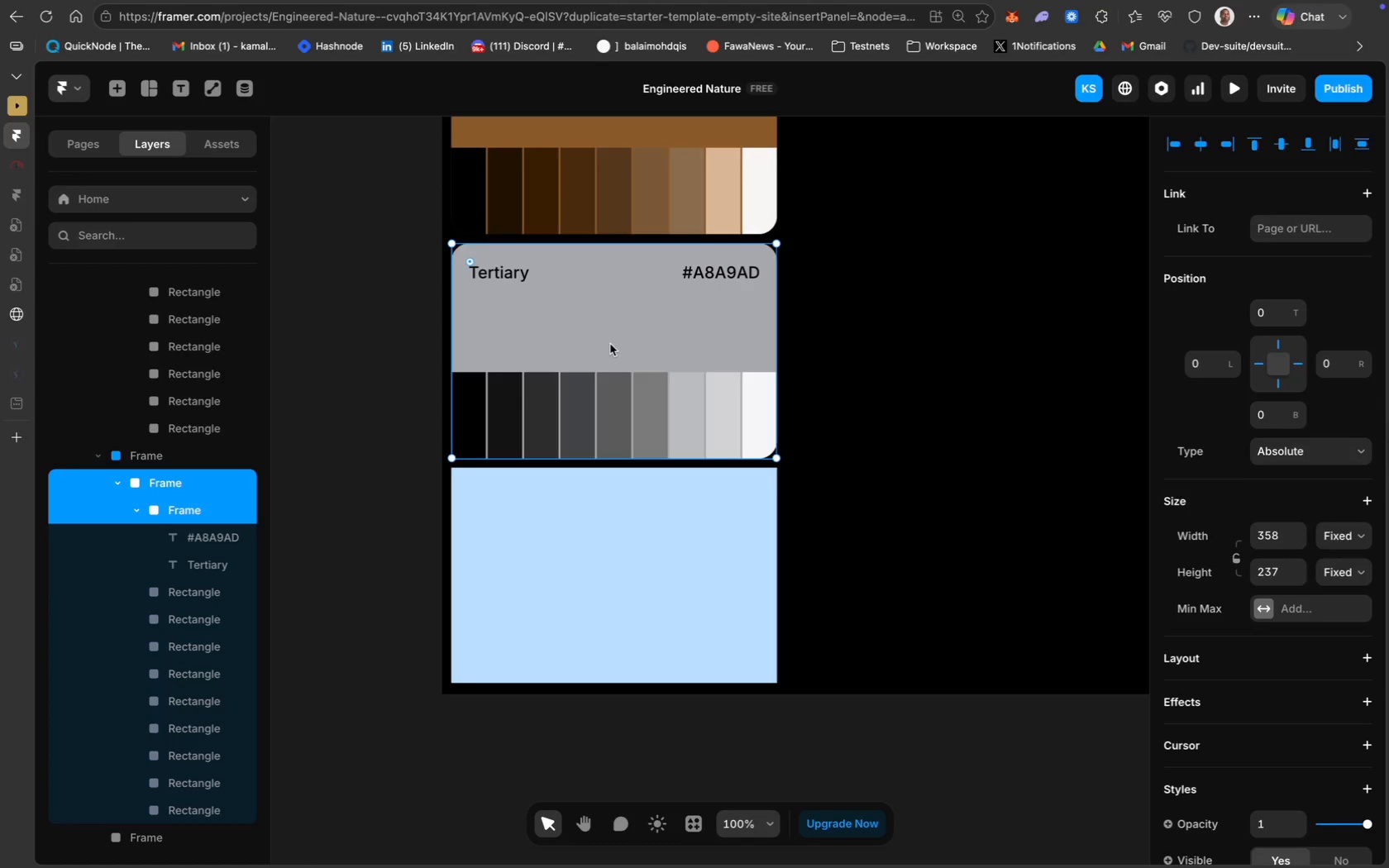 
key(Meta+D)
 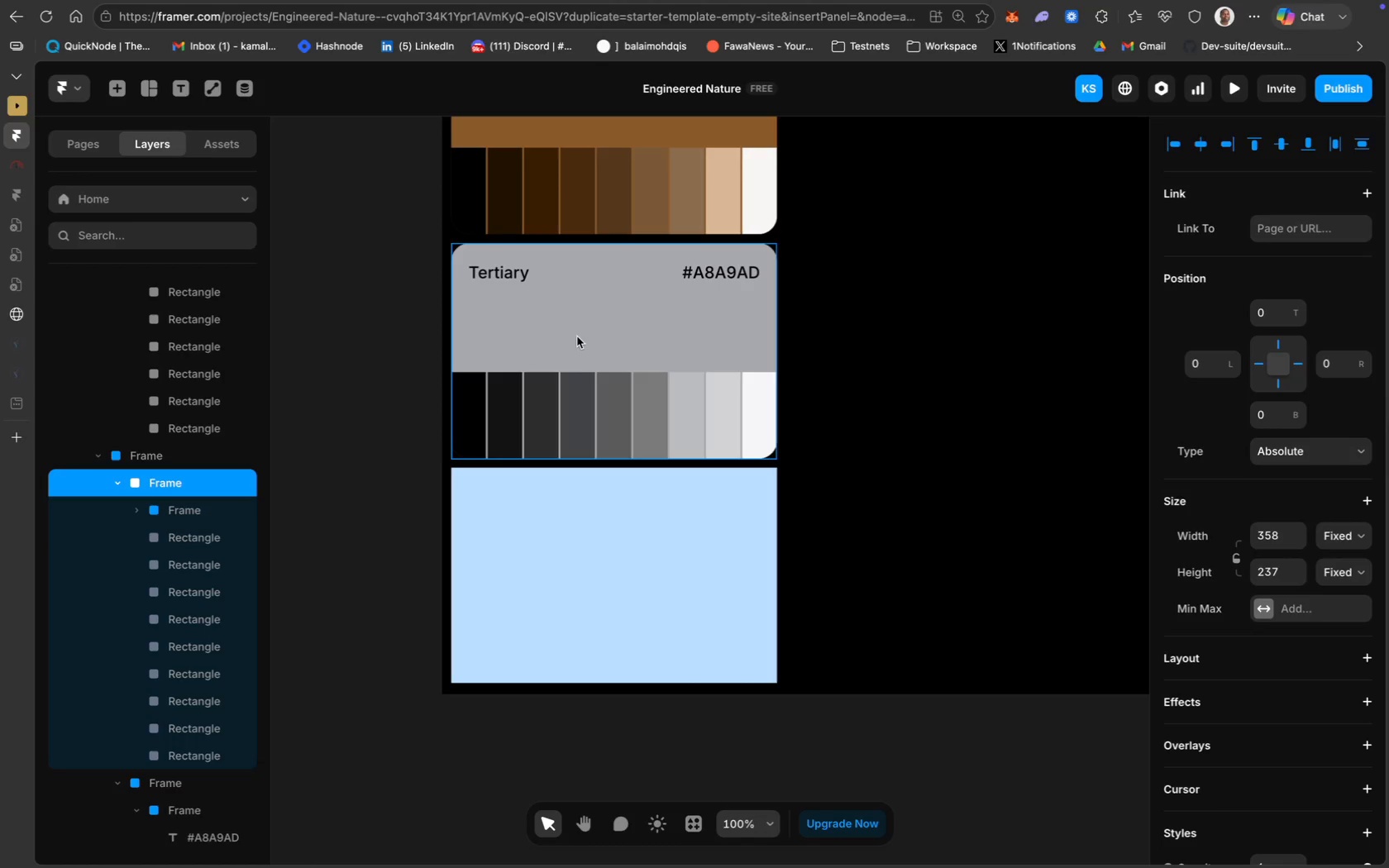 
left_click_drag(start_coordinate=[577, 336], to_coordinate=[575, 563])
 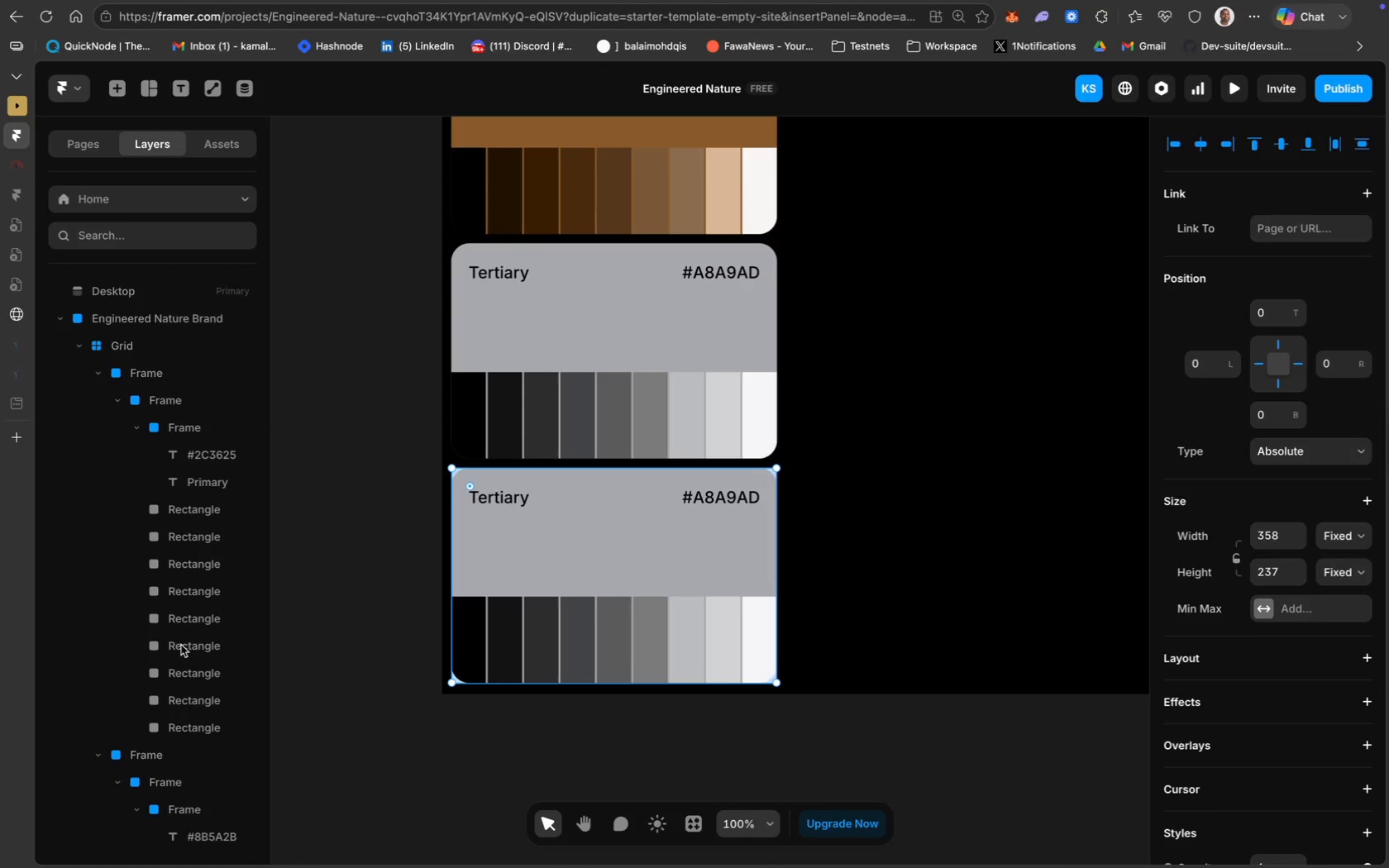 
scroll: coordinate [133, 677], scroll_direction: down, amount: 34.0
 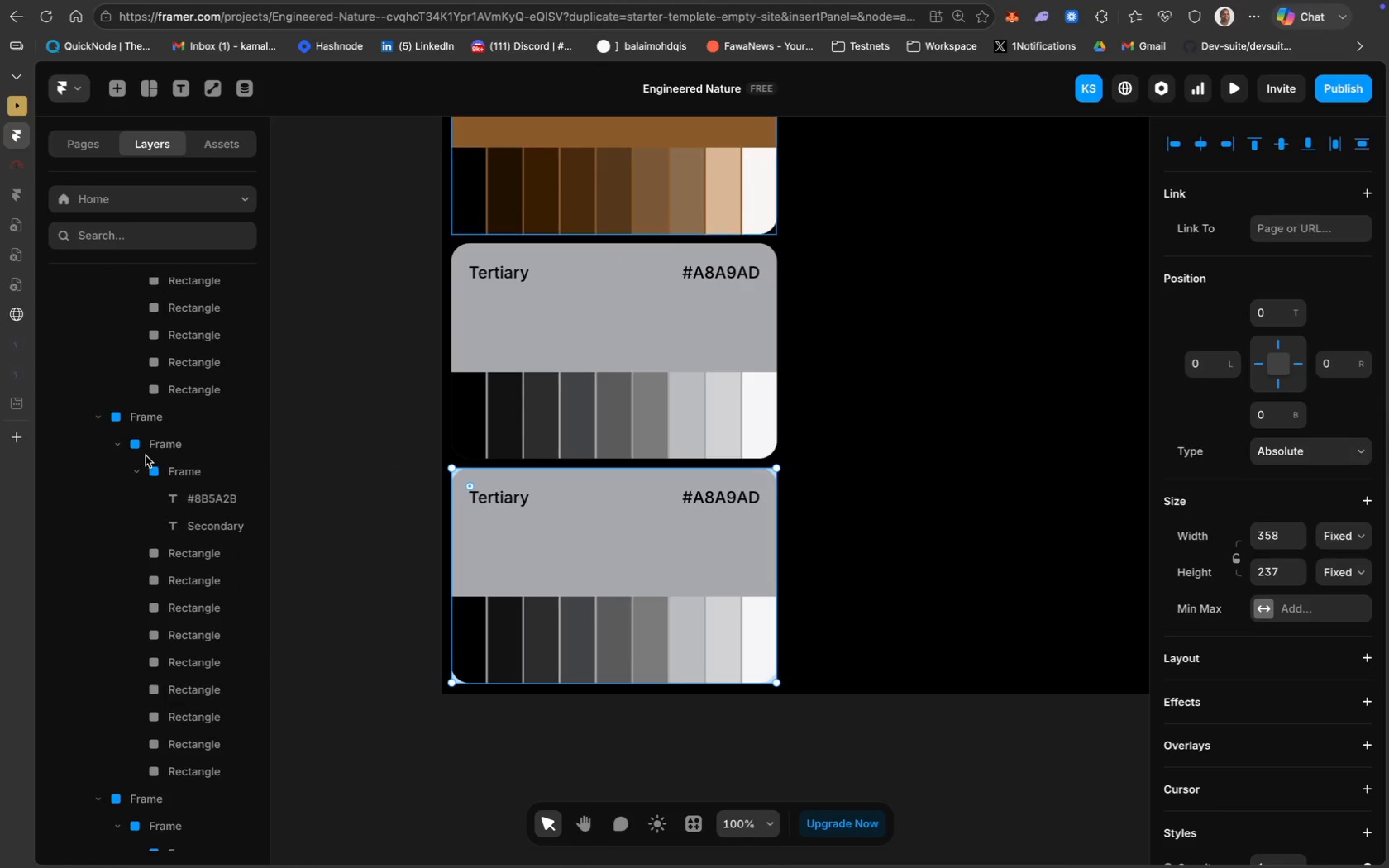 
left_click([147, 447])
 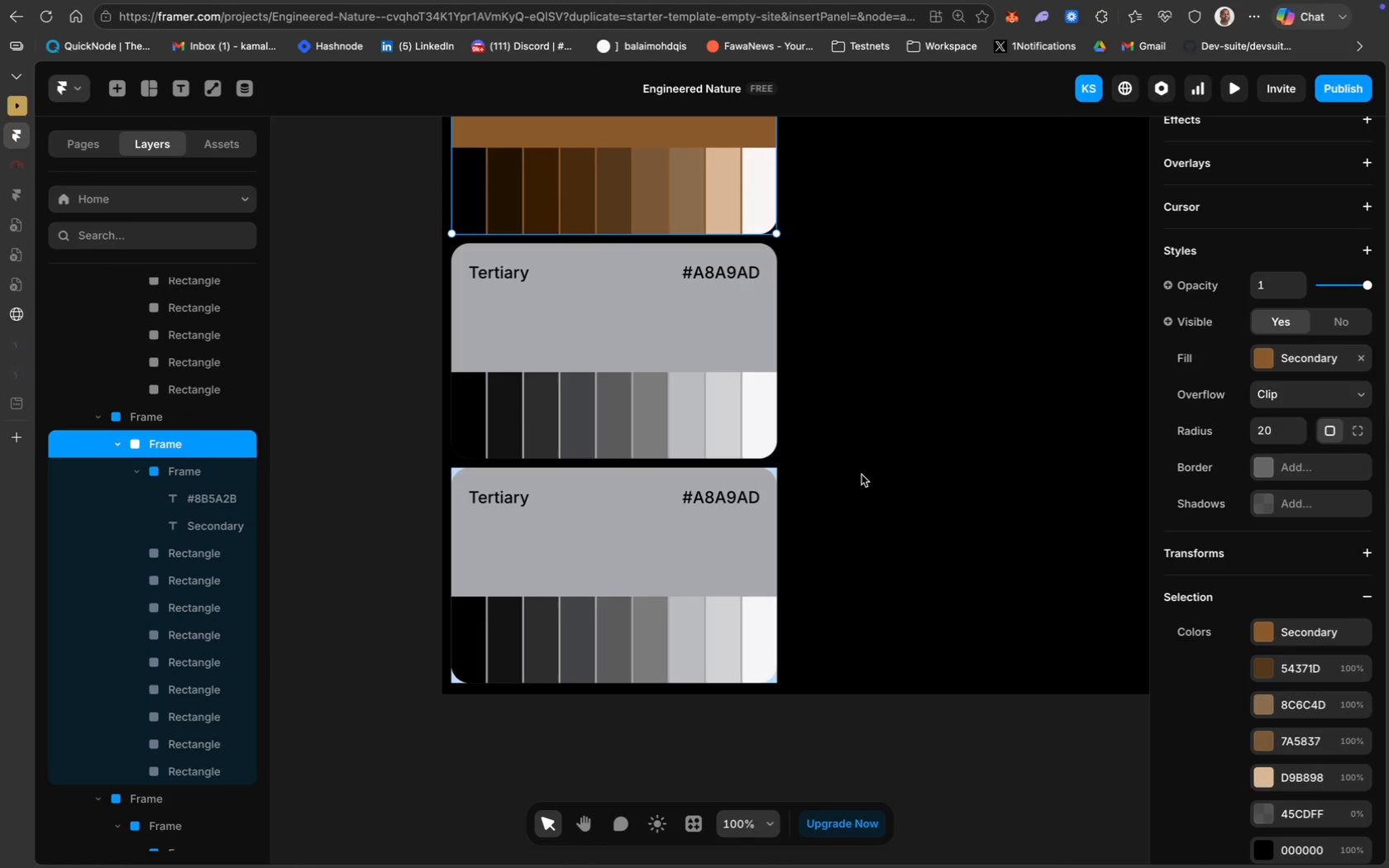 
scroll: coordinate [1244, 417], scroll_direction: up, amount: 159.0
 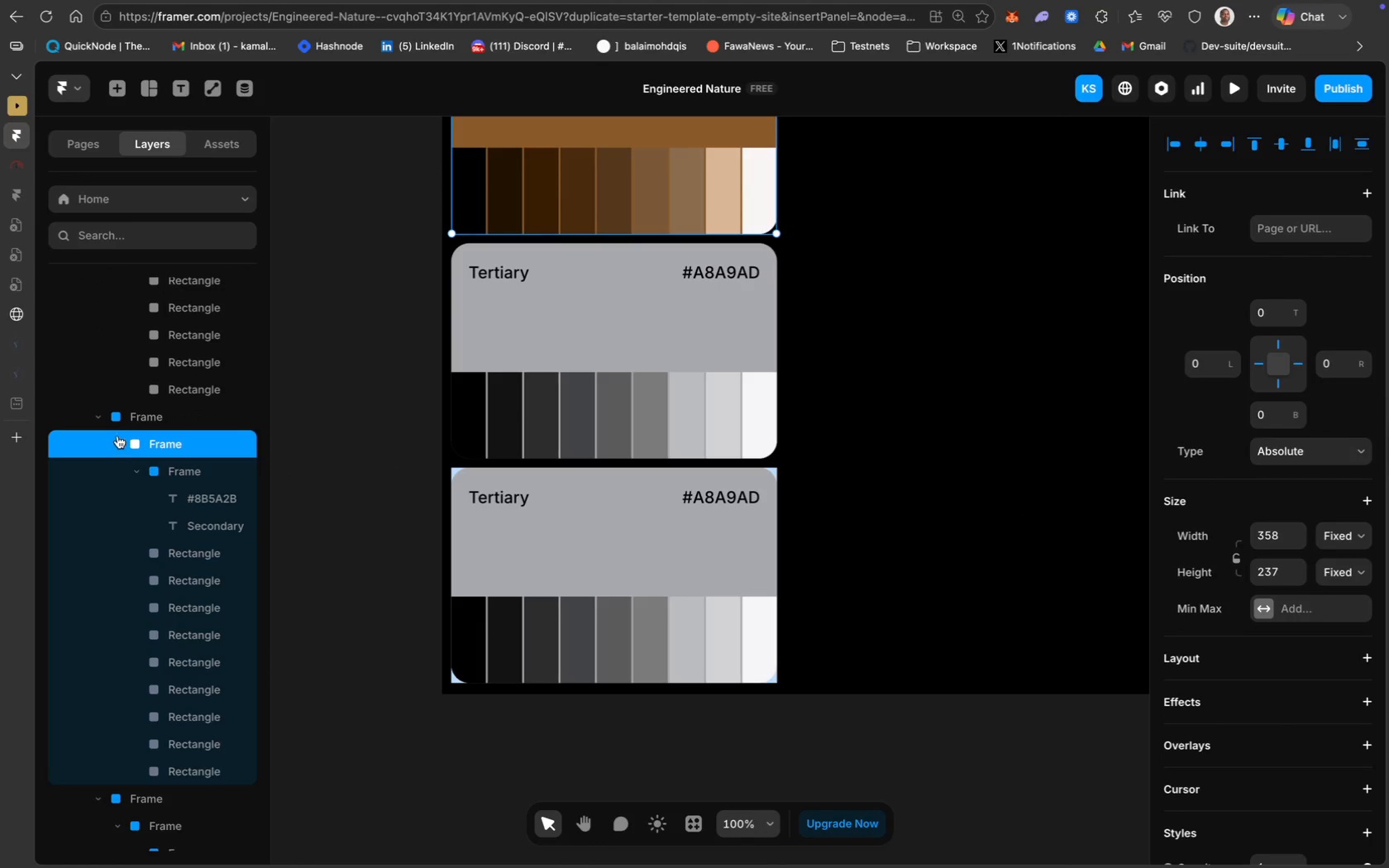 
left_click([144, 419])
 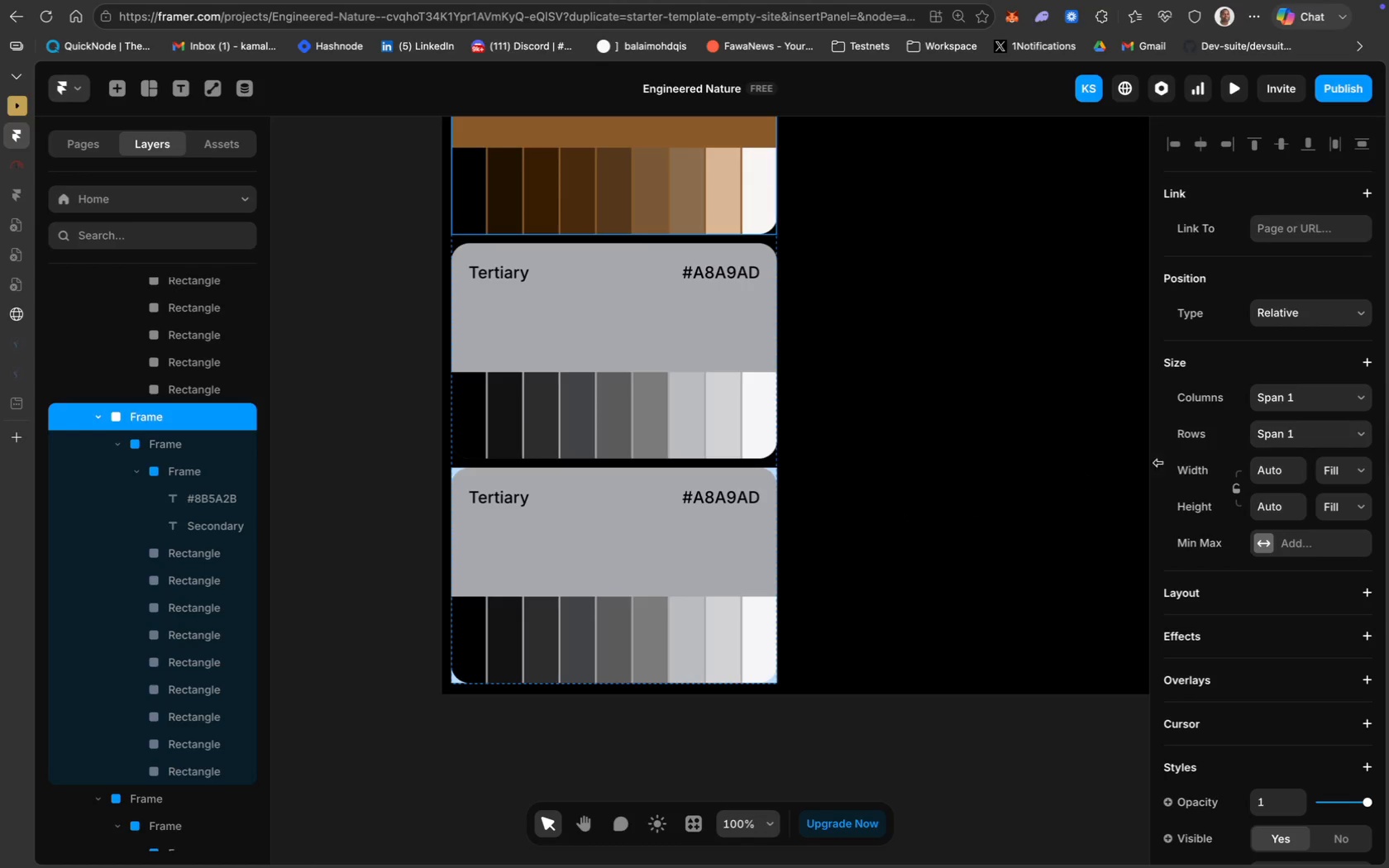 
scroll: coordinate [1294, 585], scroll_direction: down, amount: 67.0
 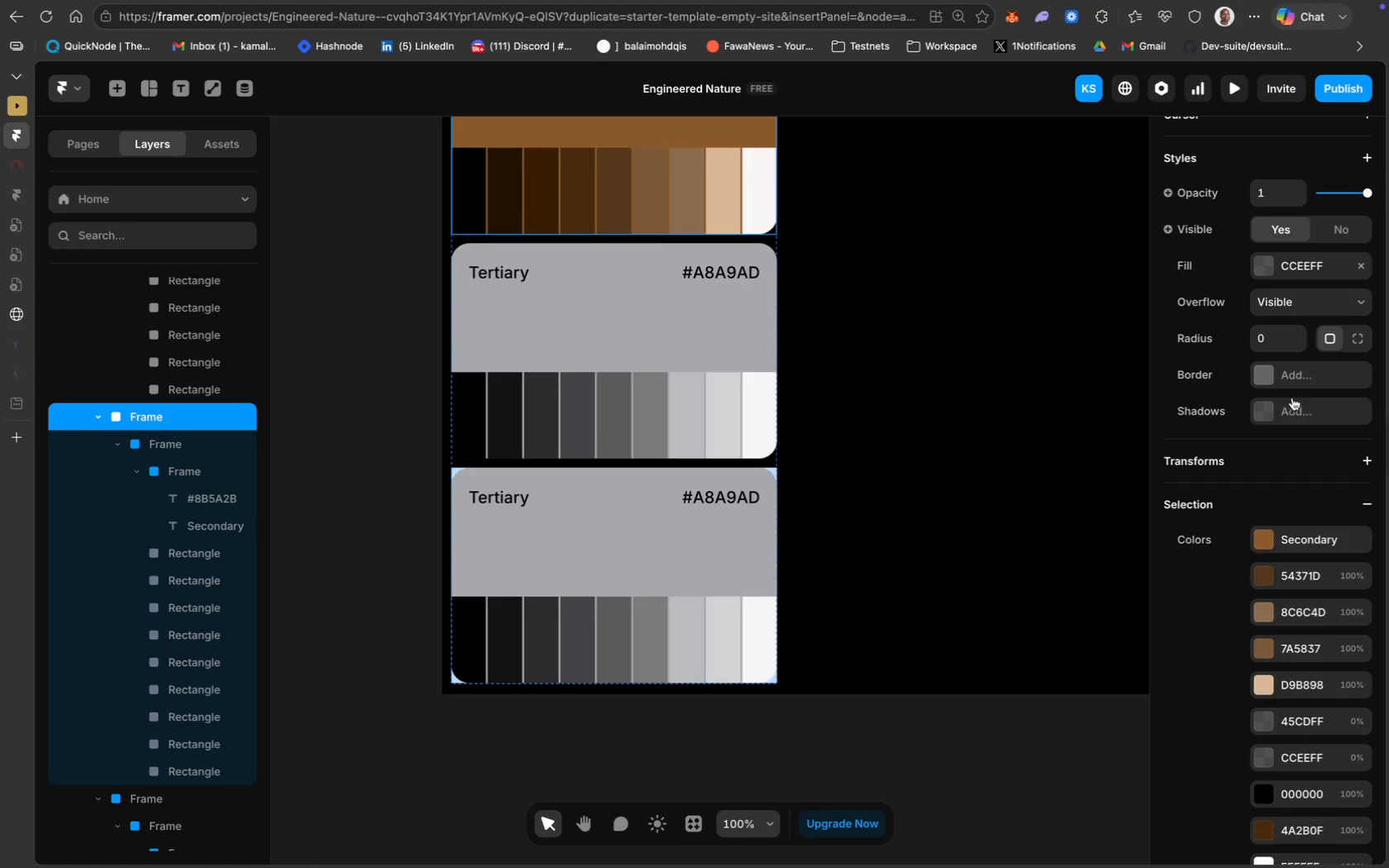 
scroll: coordinate [1292, 398], scroll_direction: up, amount: 73.0
 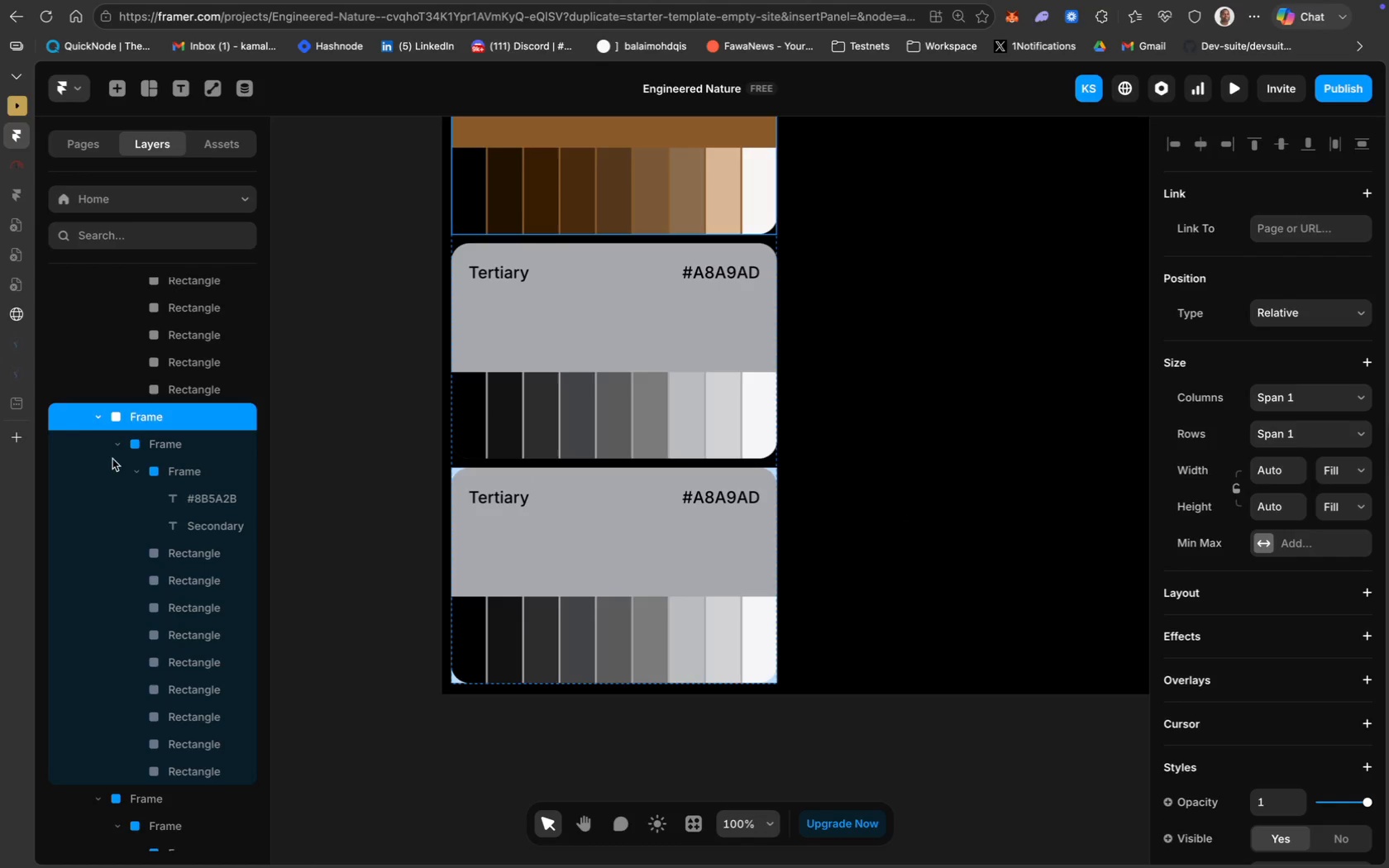 
left_click([168, 467])
 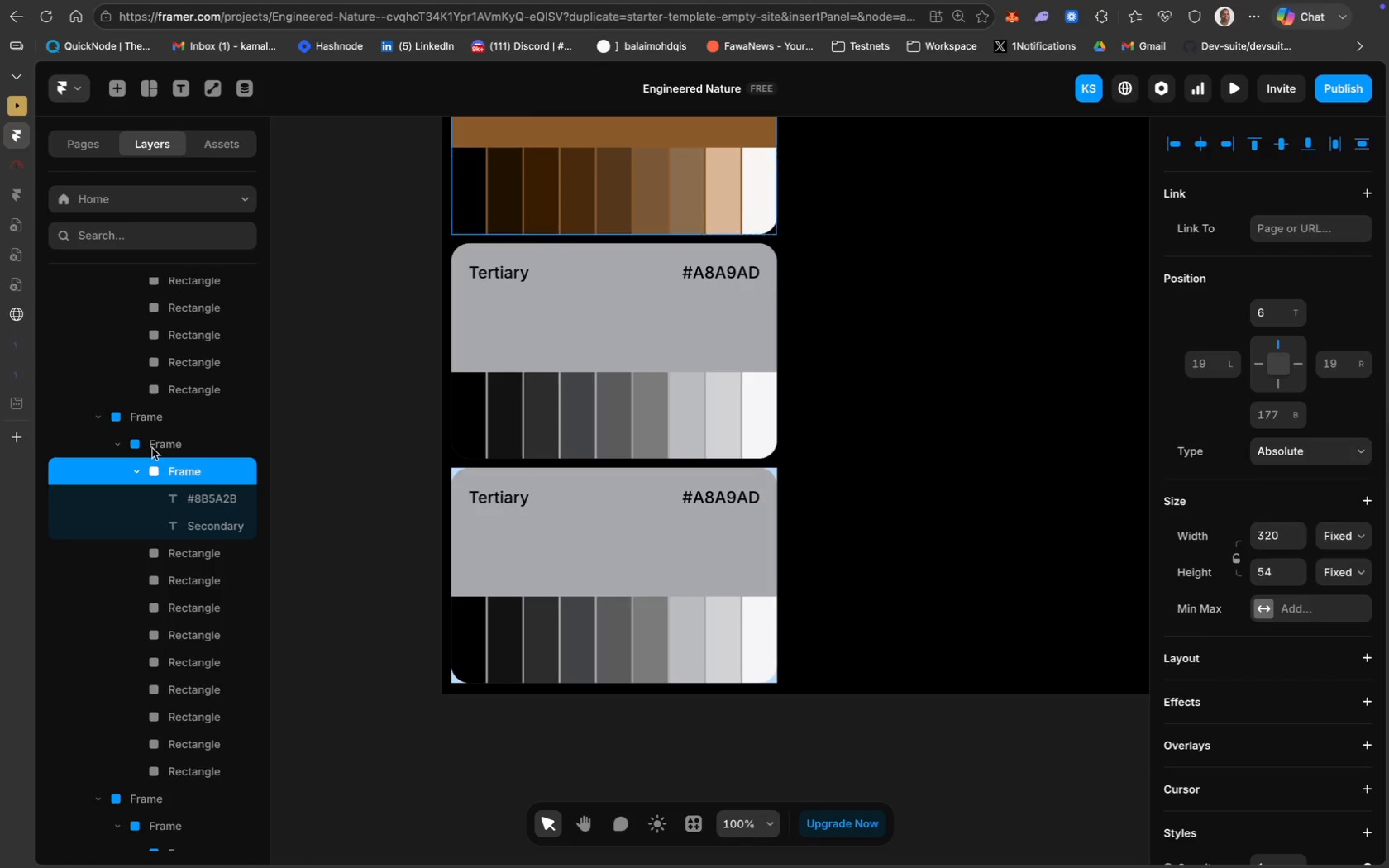 
left_click([151, 448])
 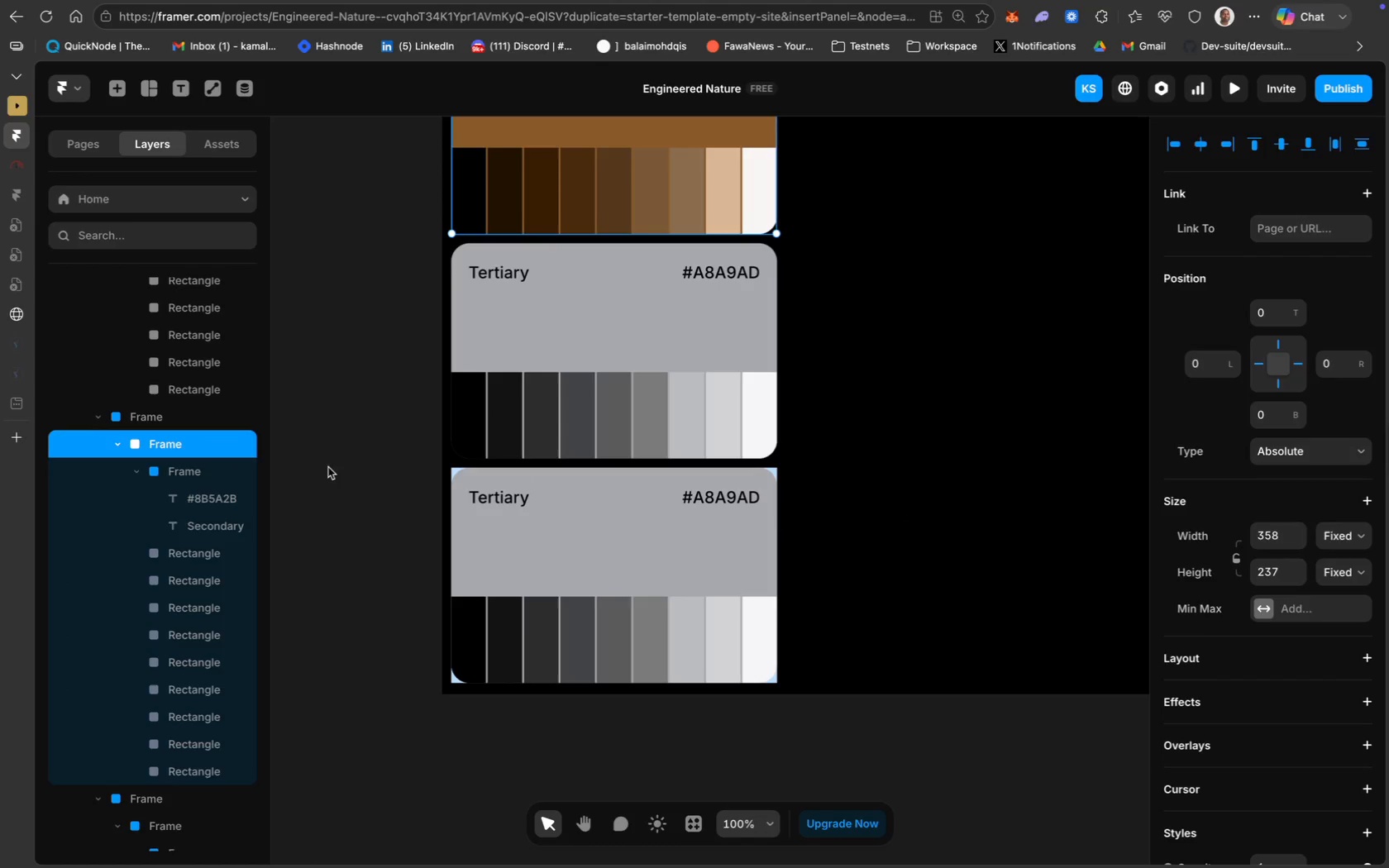 
scroll: coordinate [172, 517], scroll_direction: down, amount: 101.0
 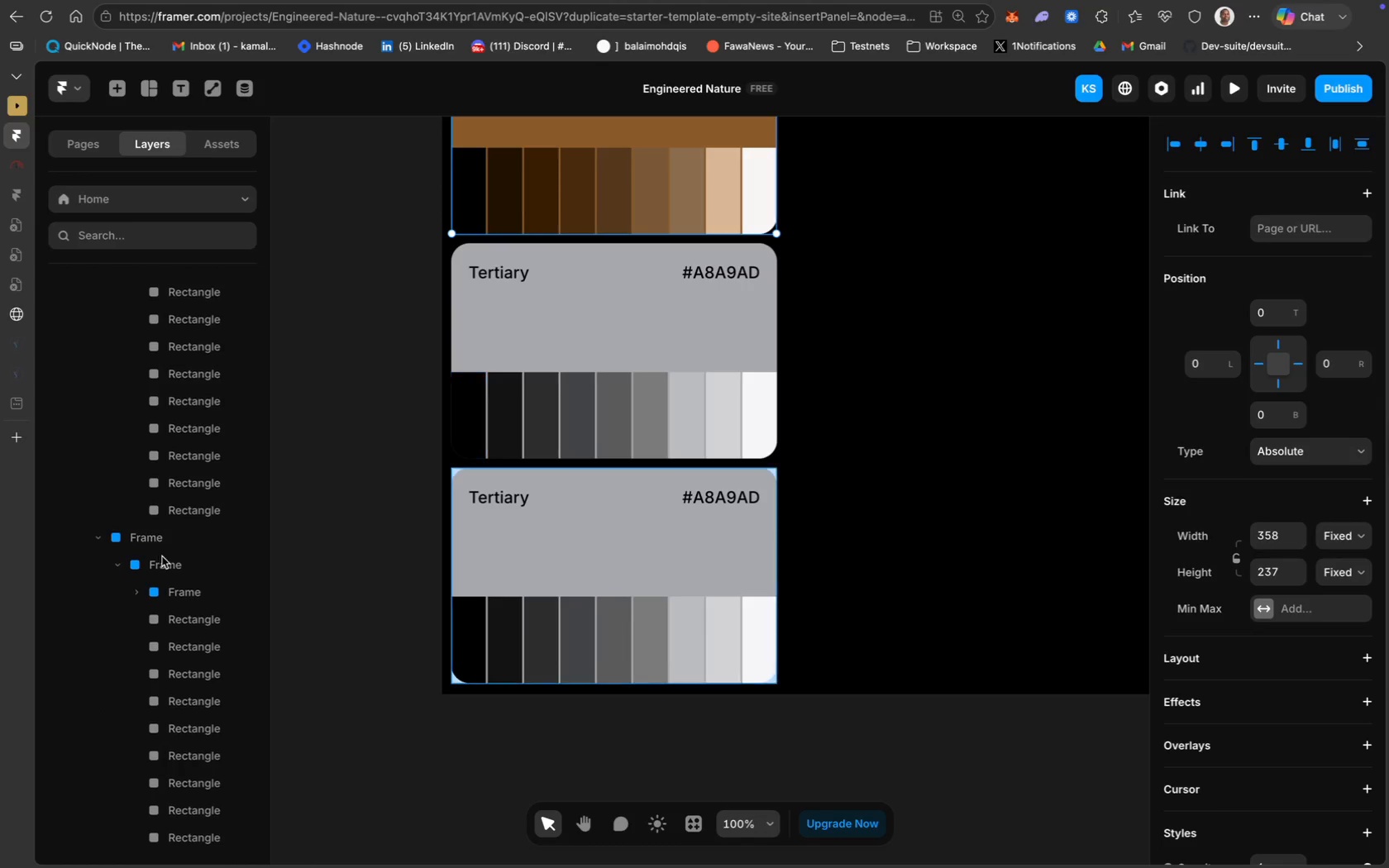 
left_click([162, 556])
 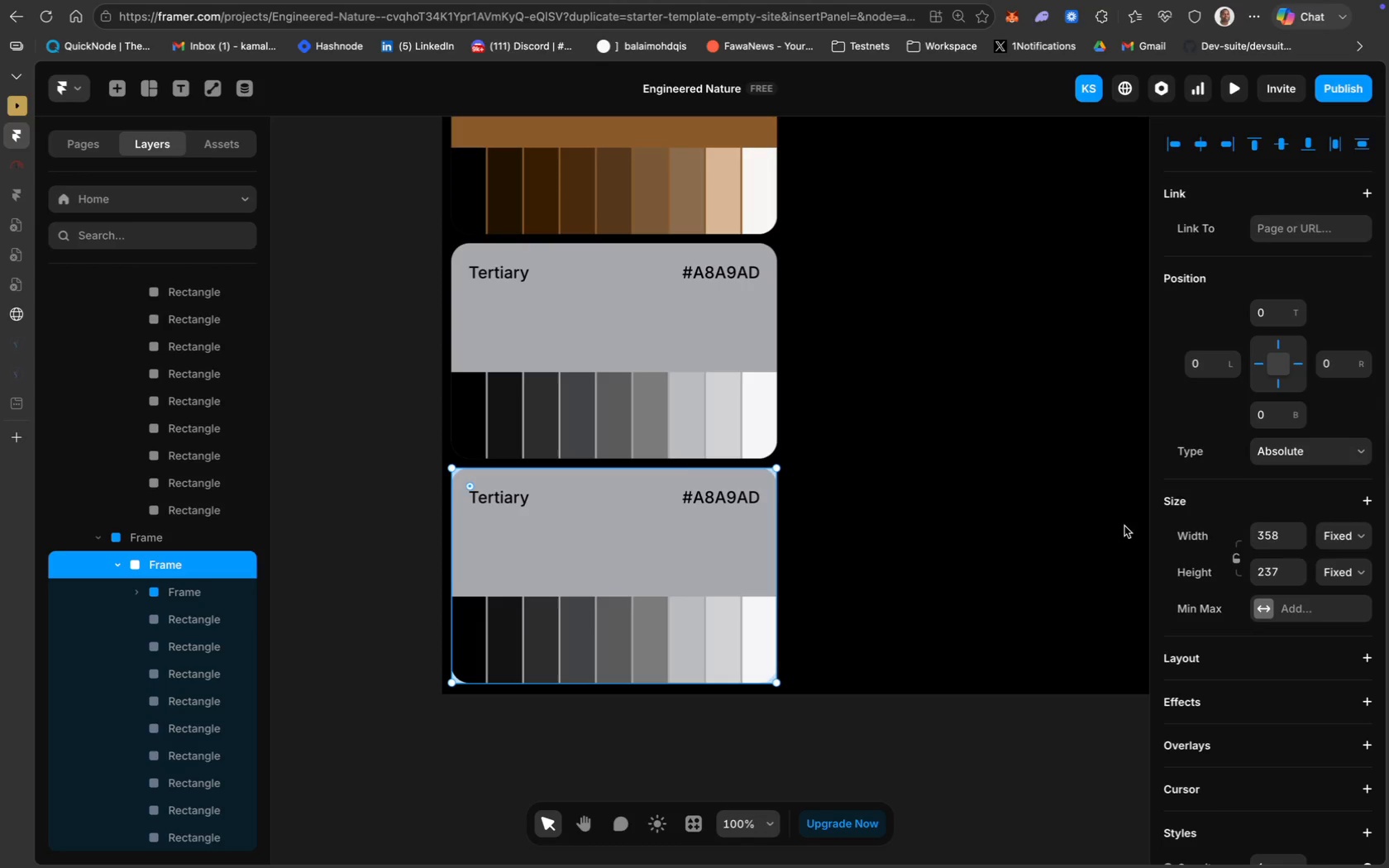 
scroll: coordinate [1261, 566], scroll_direction: down, amount: 77.0
 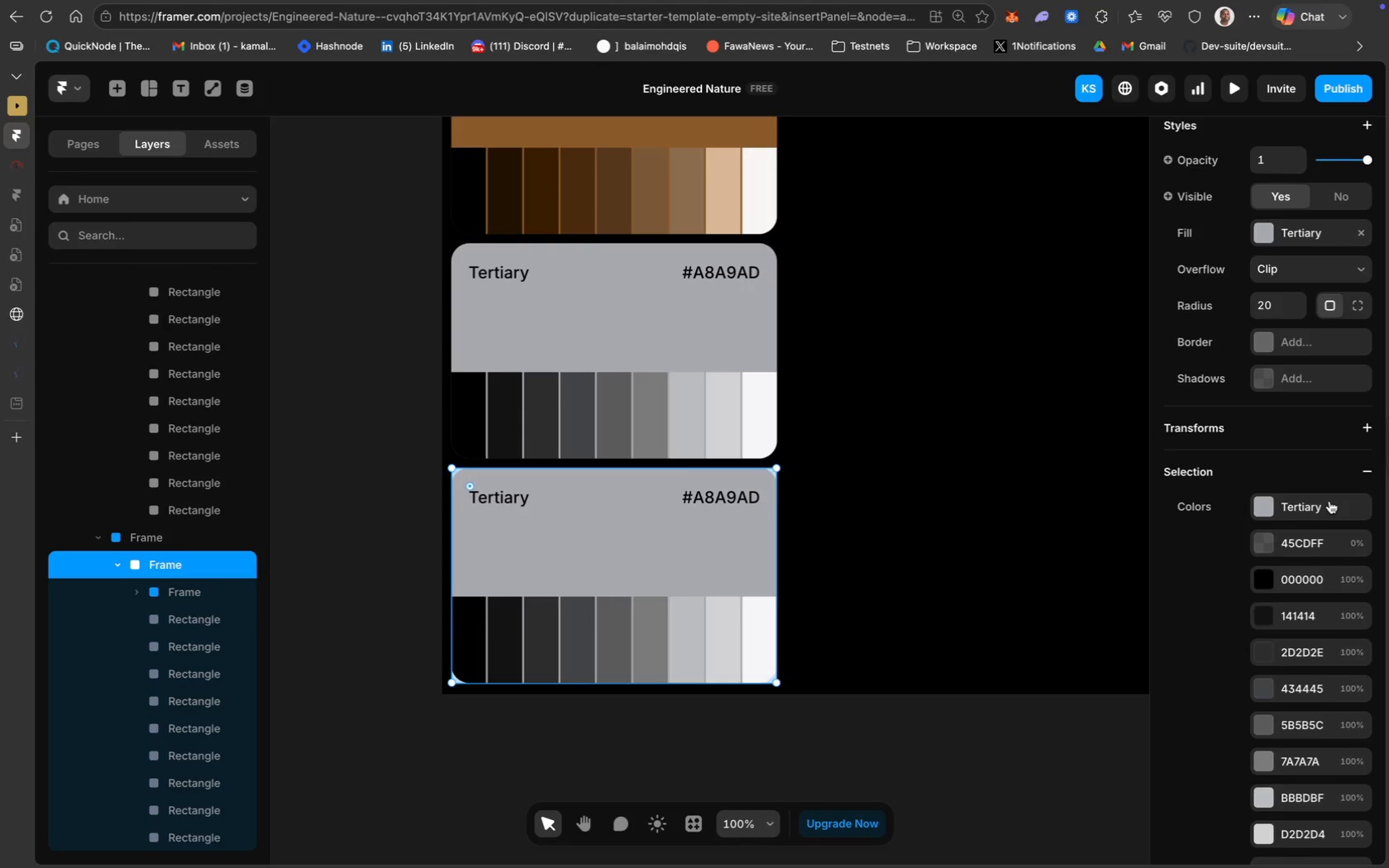 
scroll: coordinate [1329, 501], scroll_direction: up, amount: 19.0
 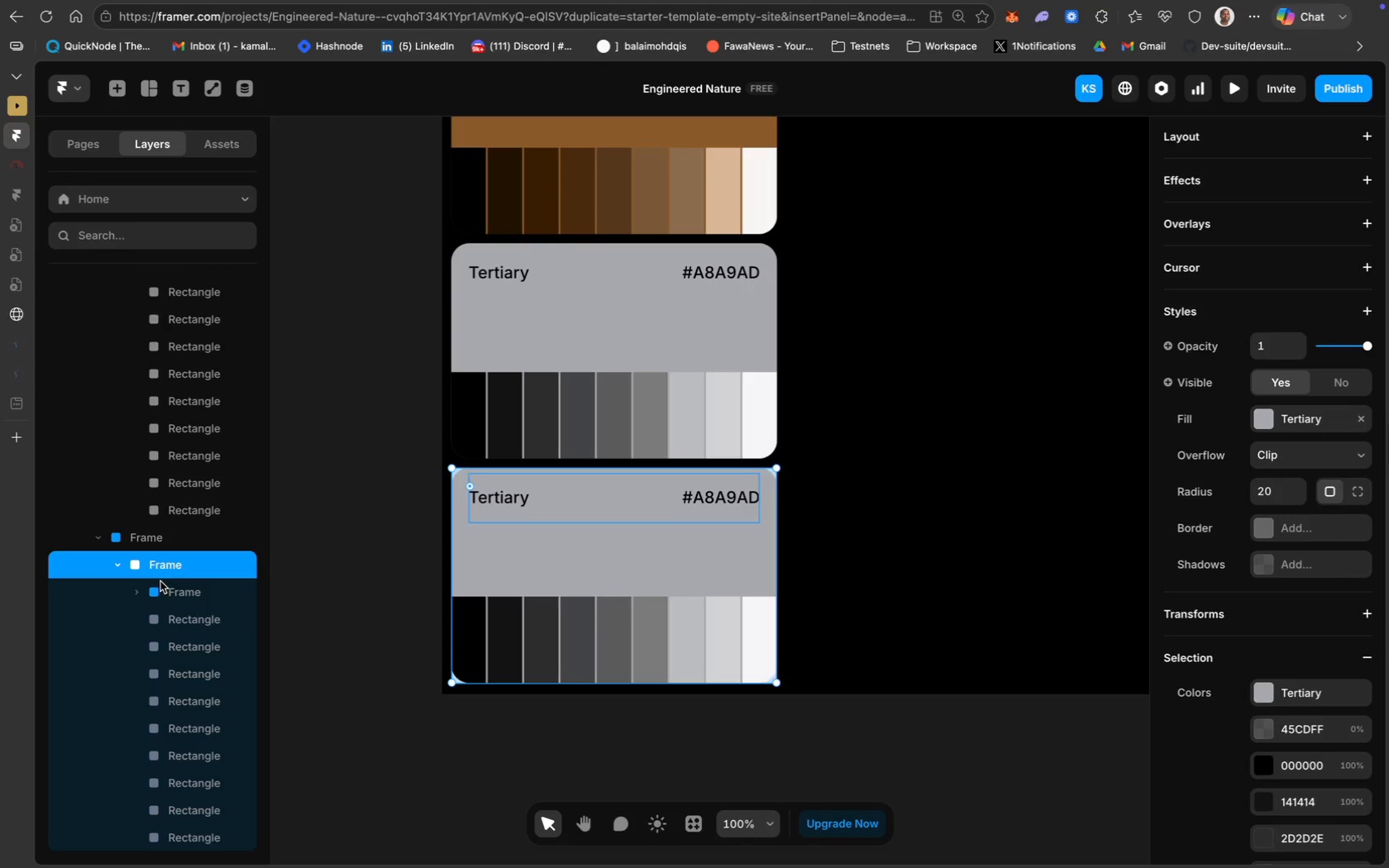 
left_click([153, 541])
 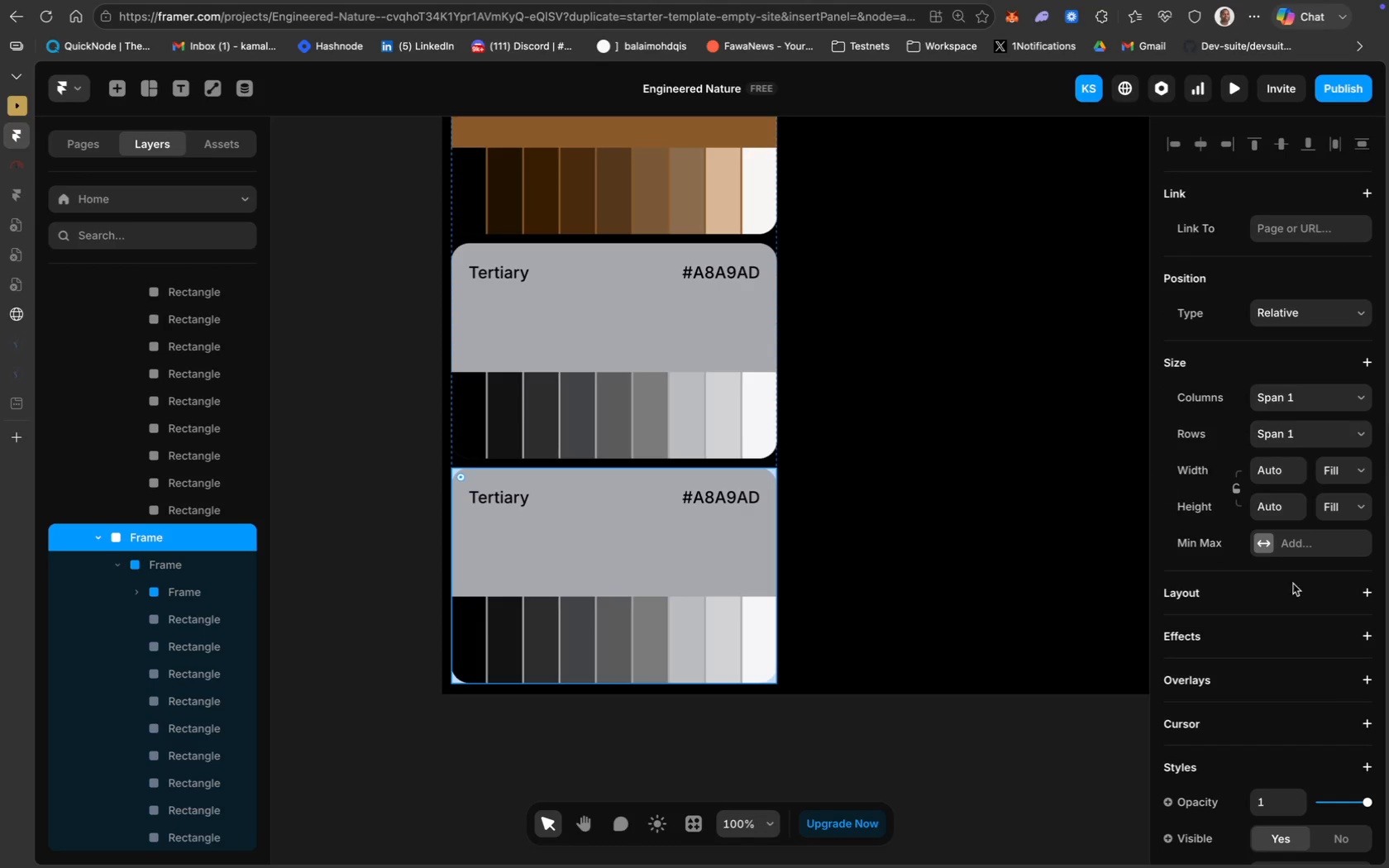 
scroll: coordinate [1312, 603], scroll_direction: down, amount: 117.0
 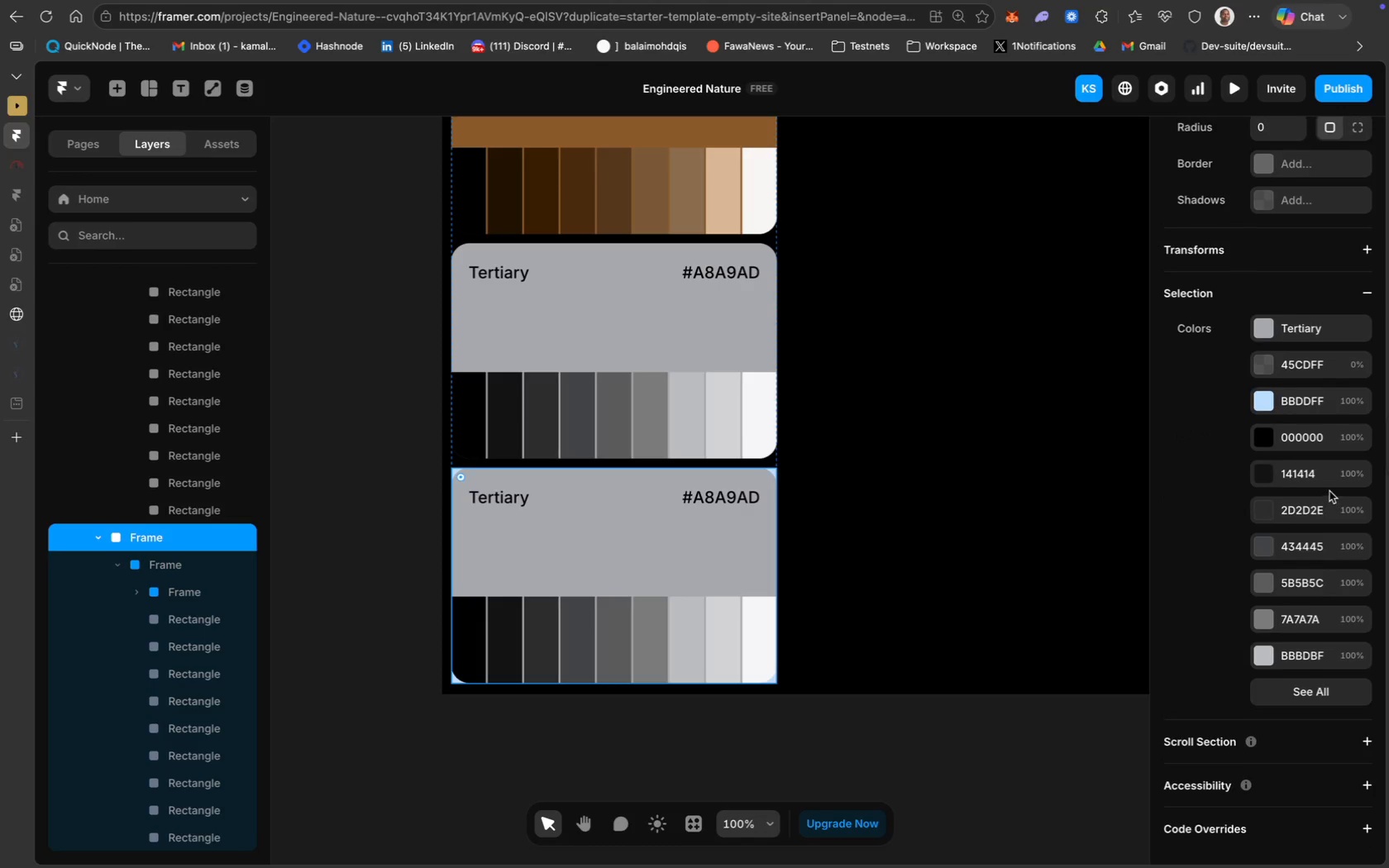 
scroll: coordinate [1329, 491], scroll_direction: up, amount: 34.0
 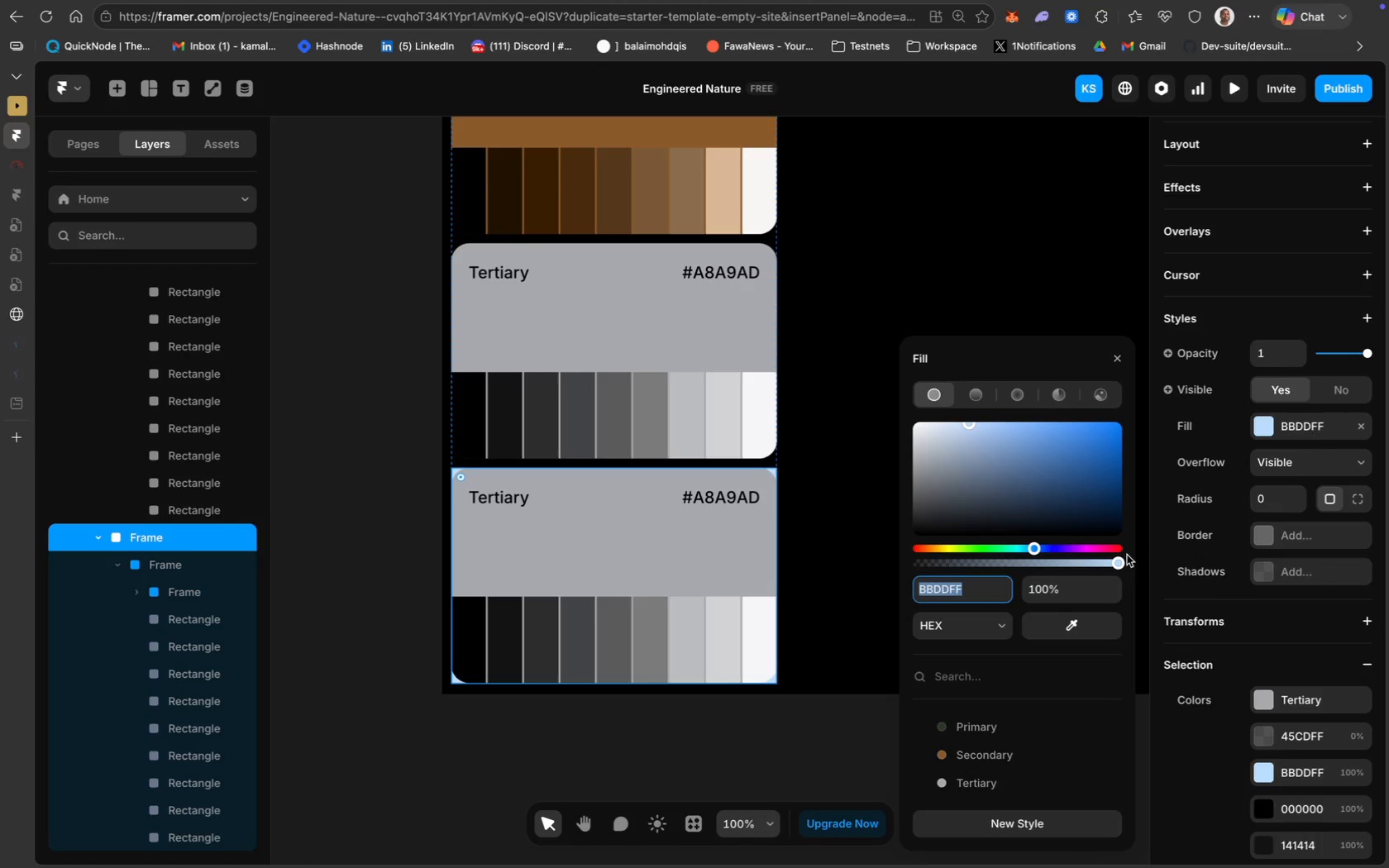 
left_click_drag(start_coordinate=[1119, 563], to_coordinate=[886, 562])
 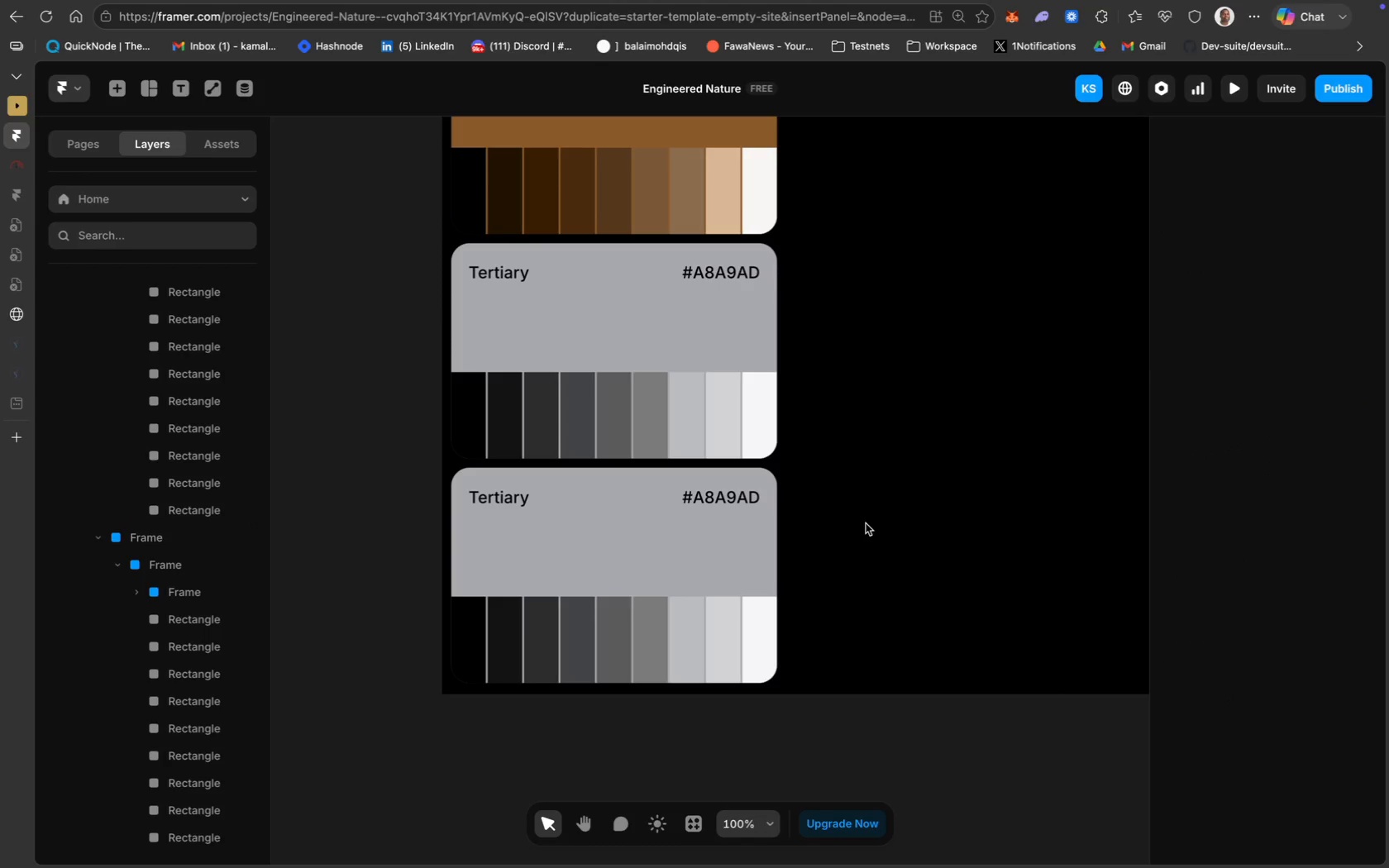 
scroll: coordinate [866, 523], scroll_direction: up, amount: 39.0
 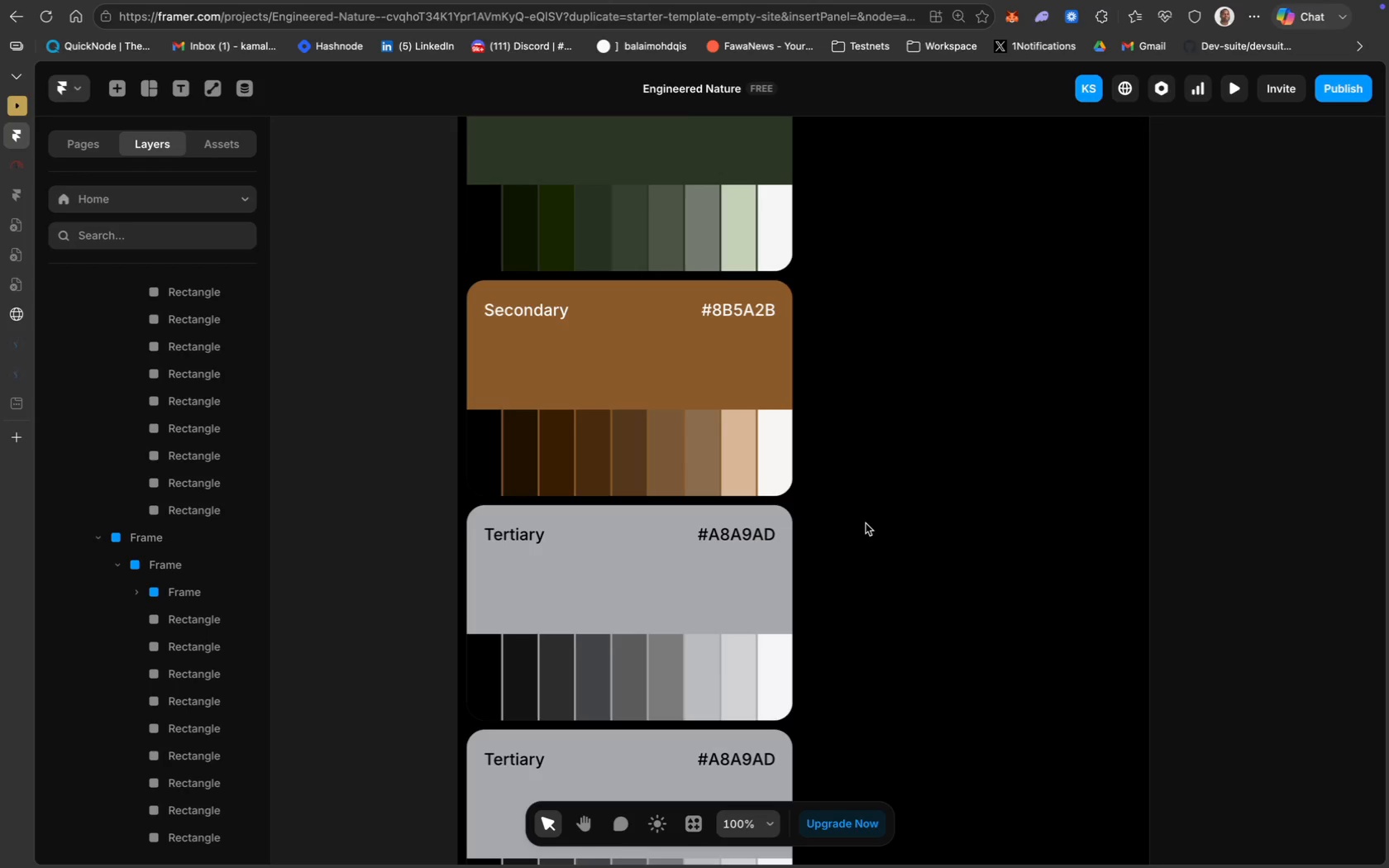 
wait(10.38)
 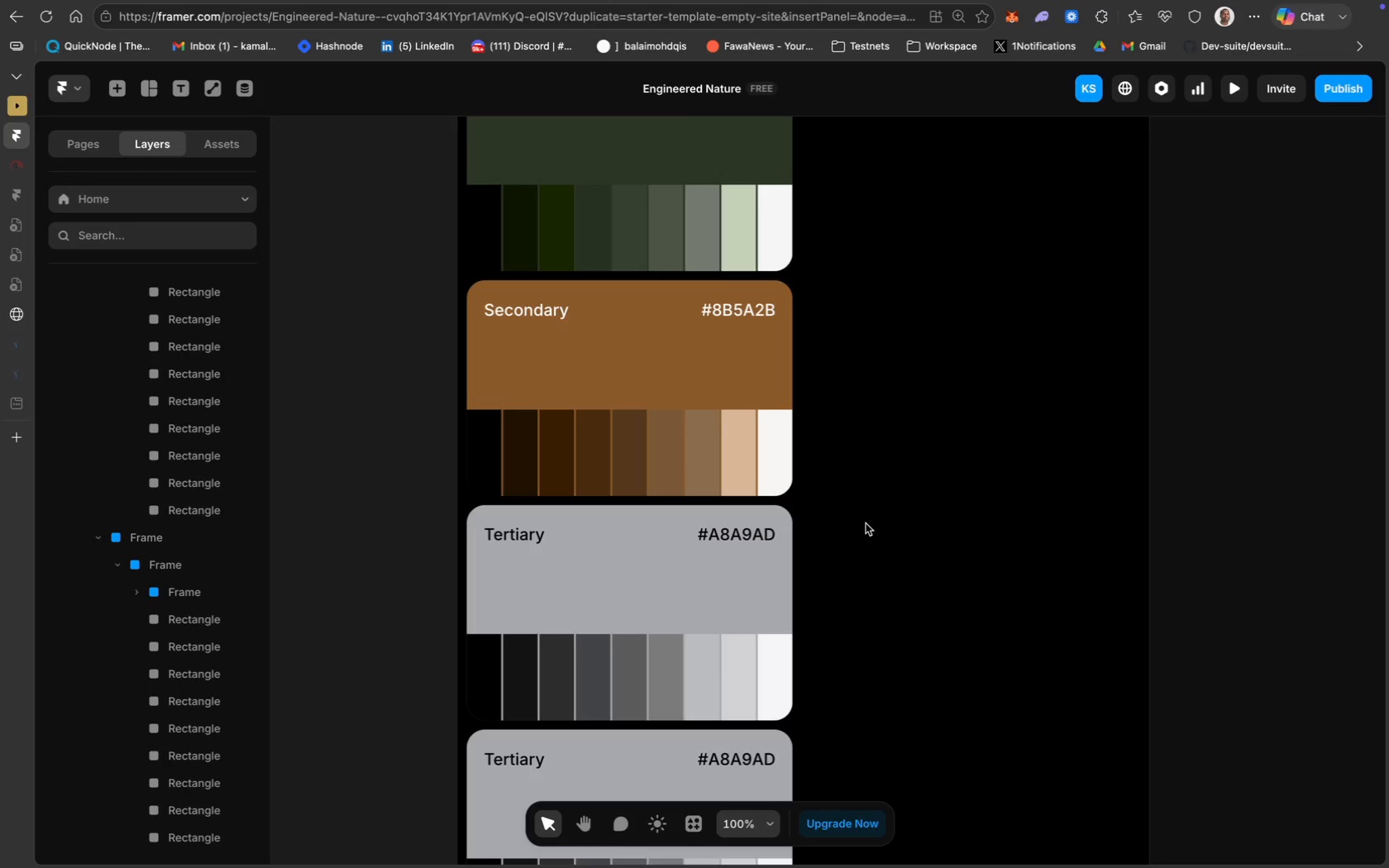 
scroll: coordinate [552, 514], scroll_direction: down, amount: 247.0
 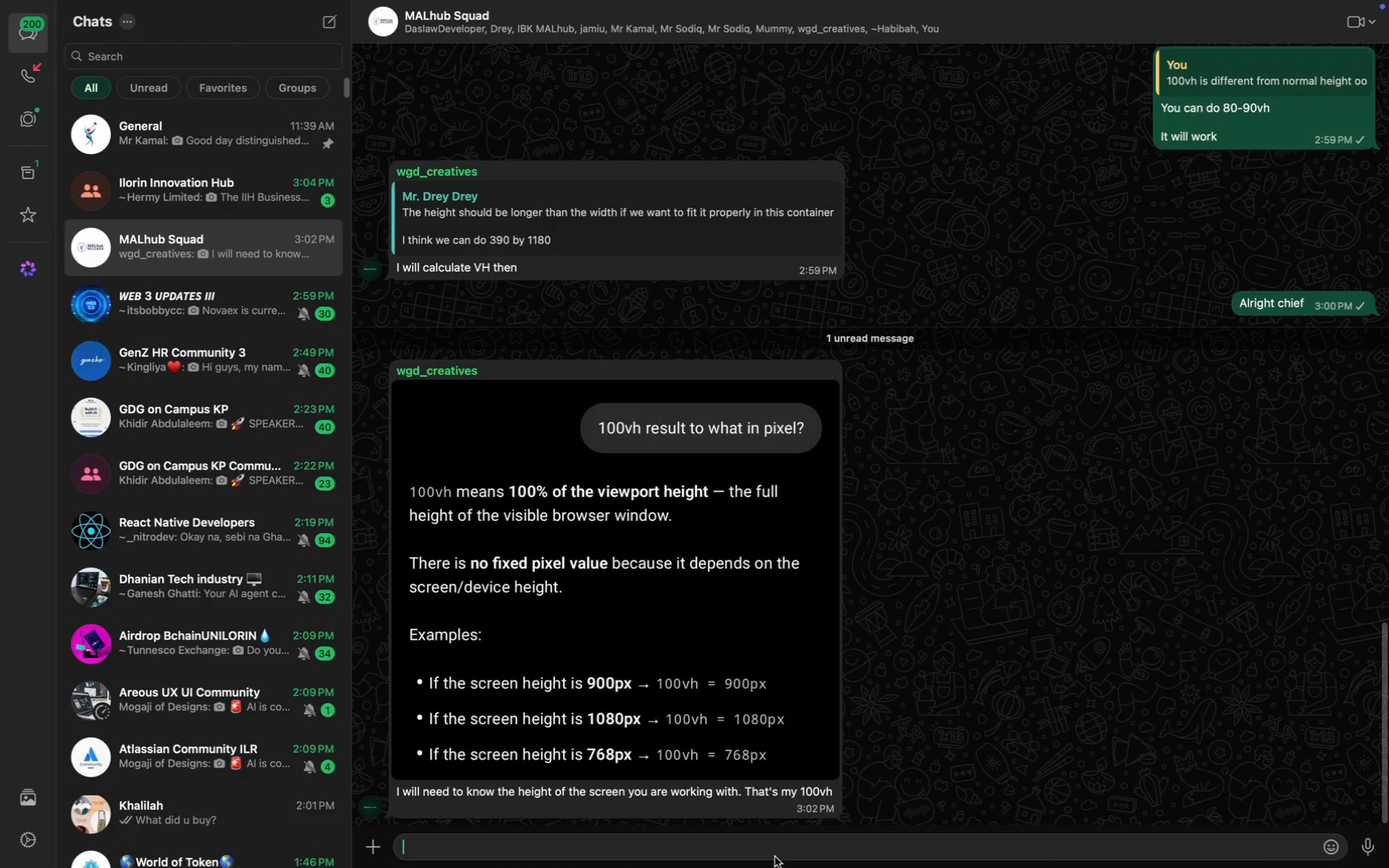 
left_click([723, 851])
 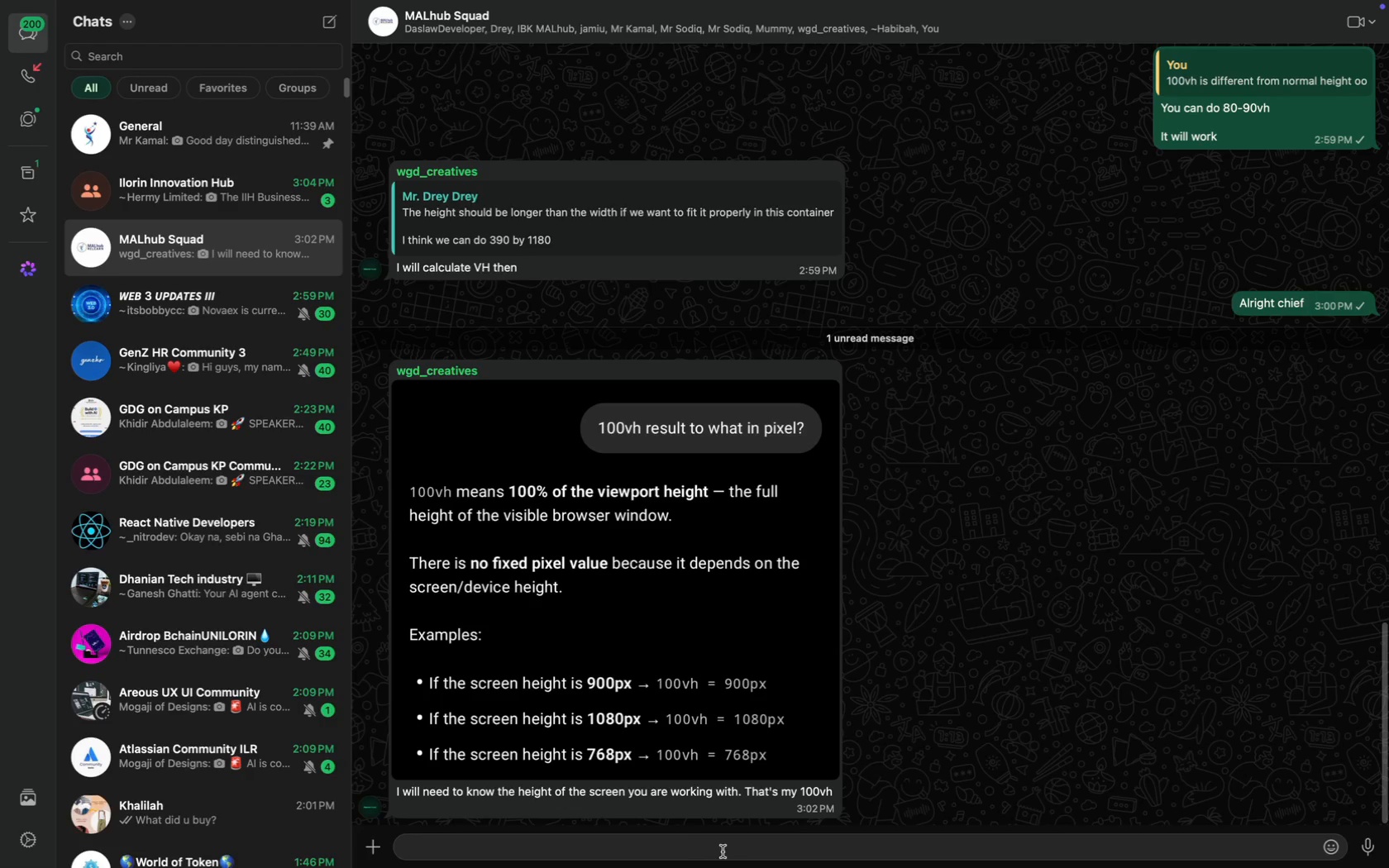 
wait(5.04)
 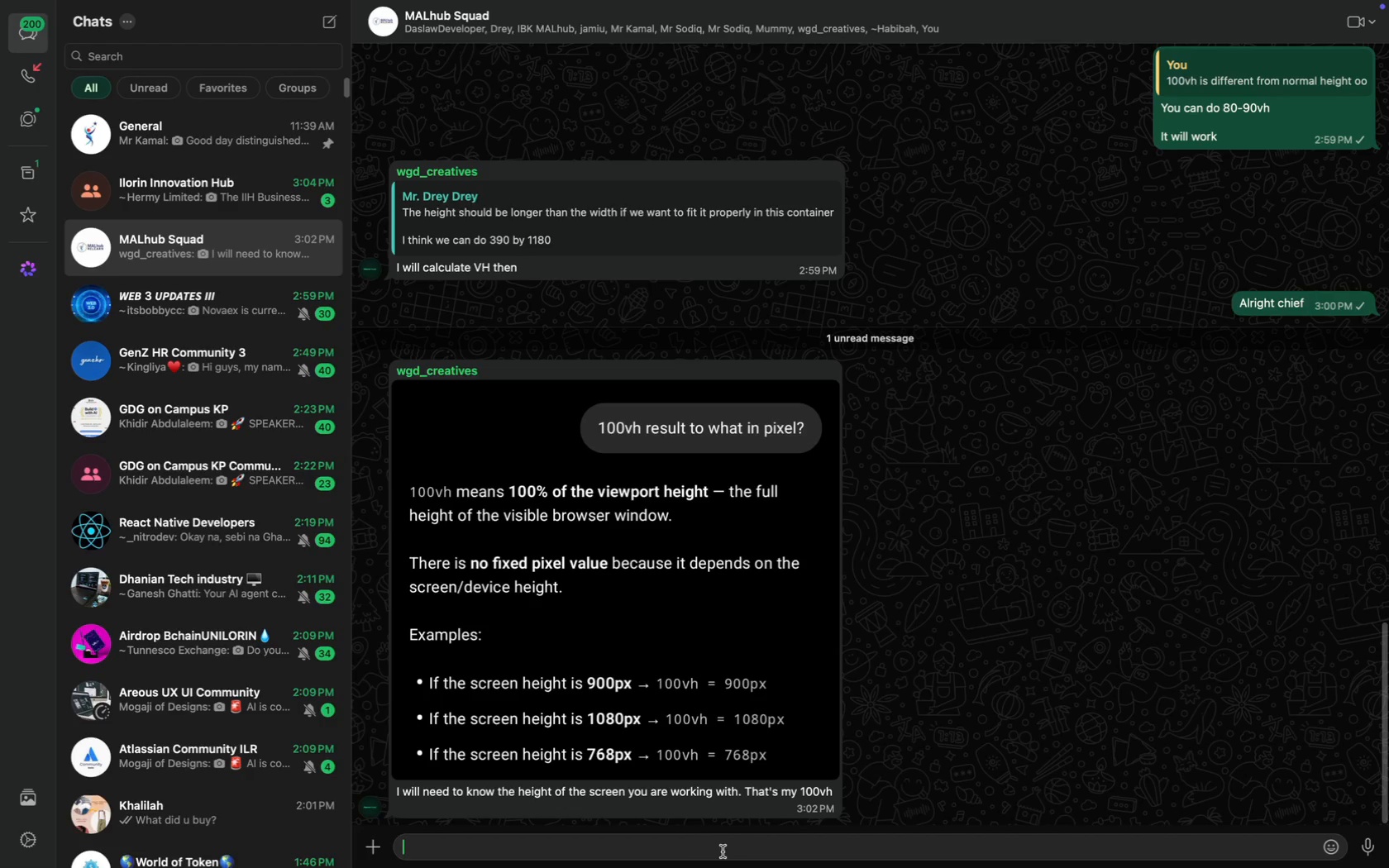 
type(Yes boss)
 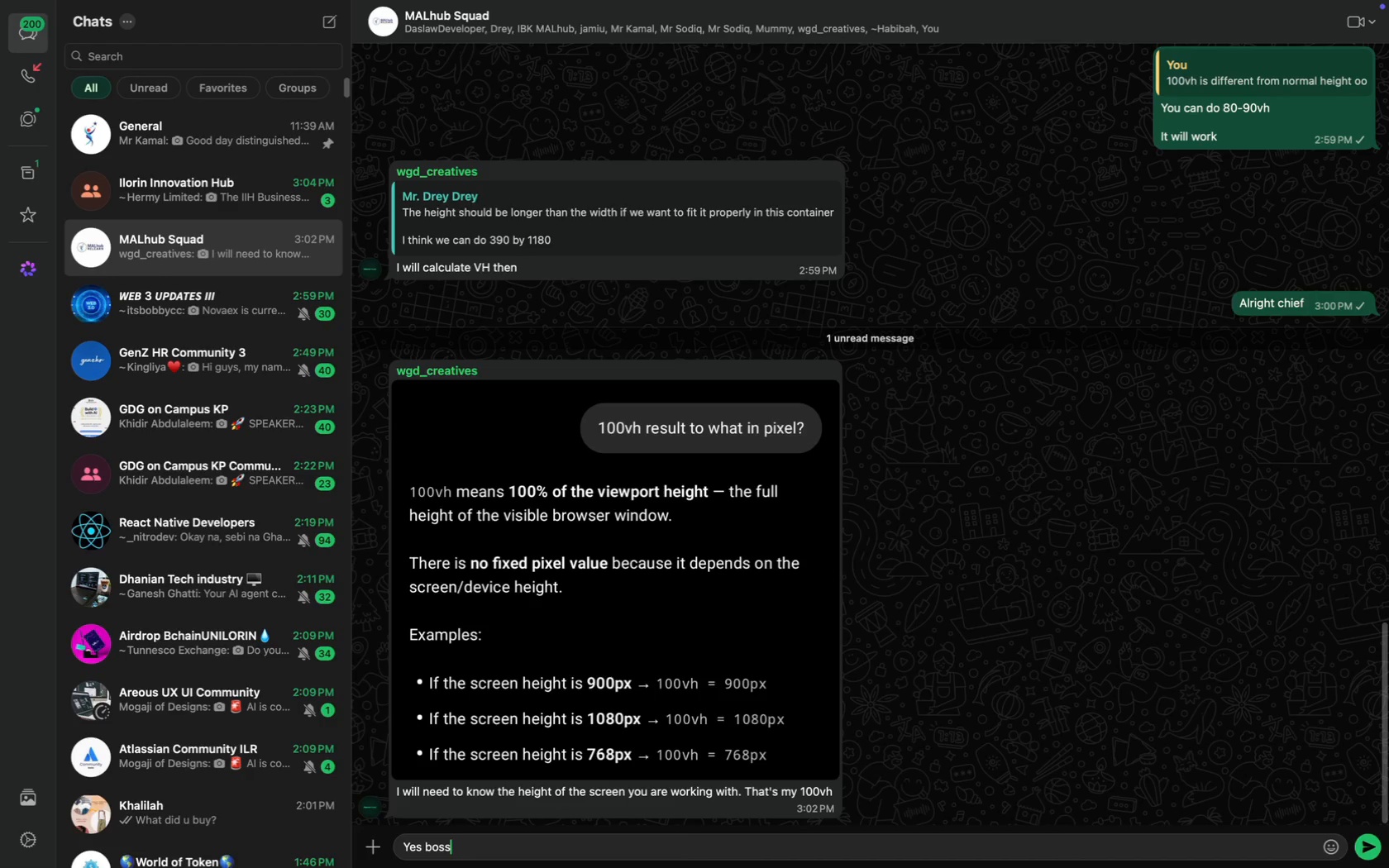 
key(Enter)
 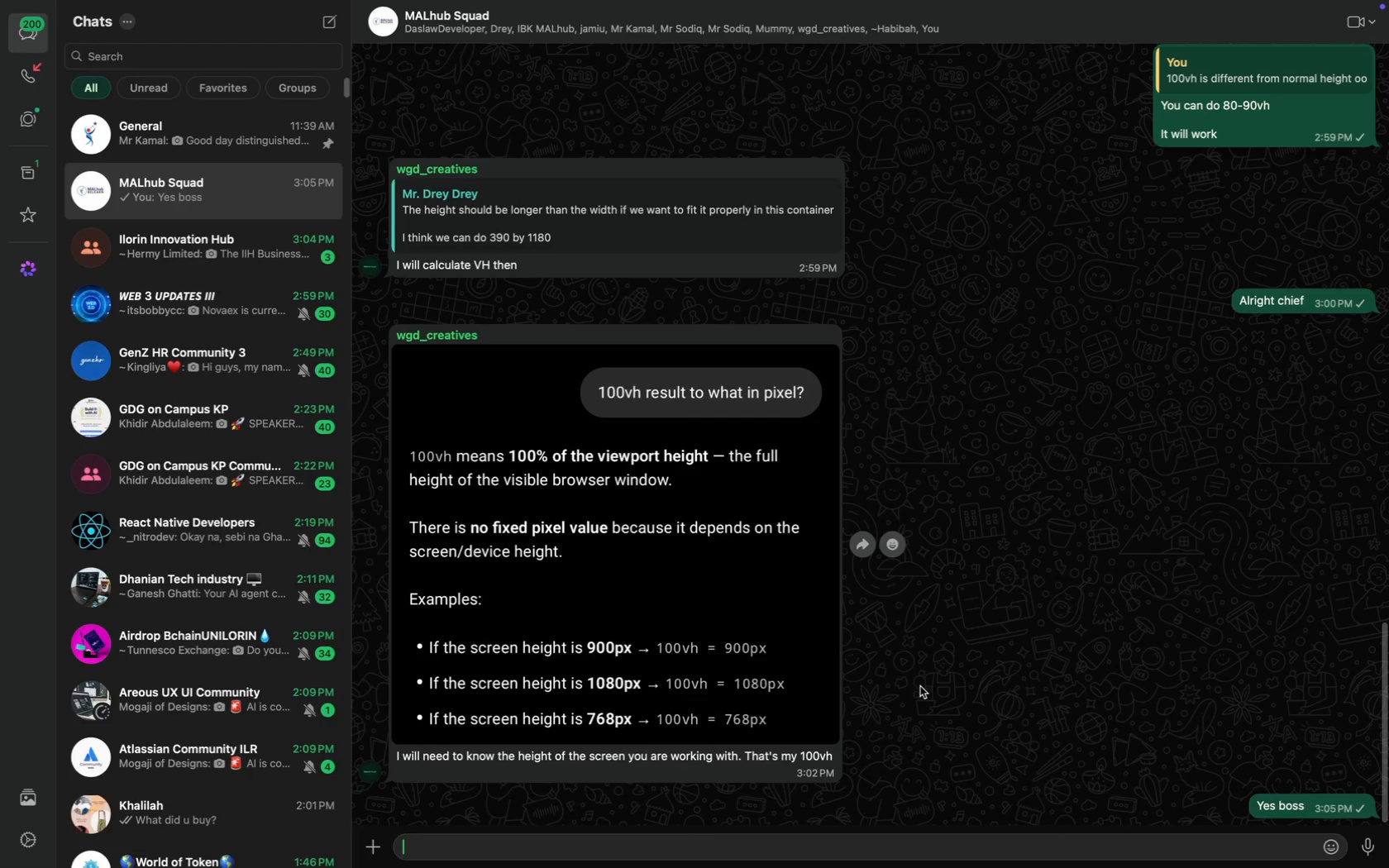 
wait(9.25)
 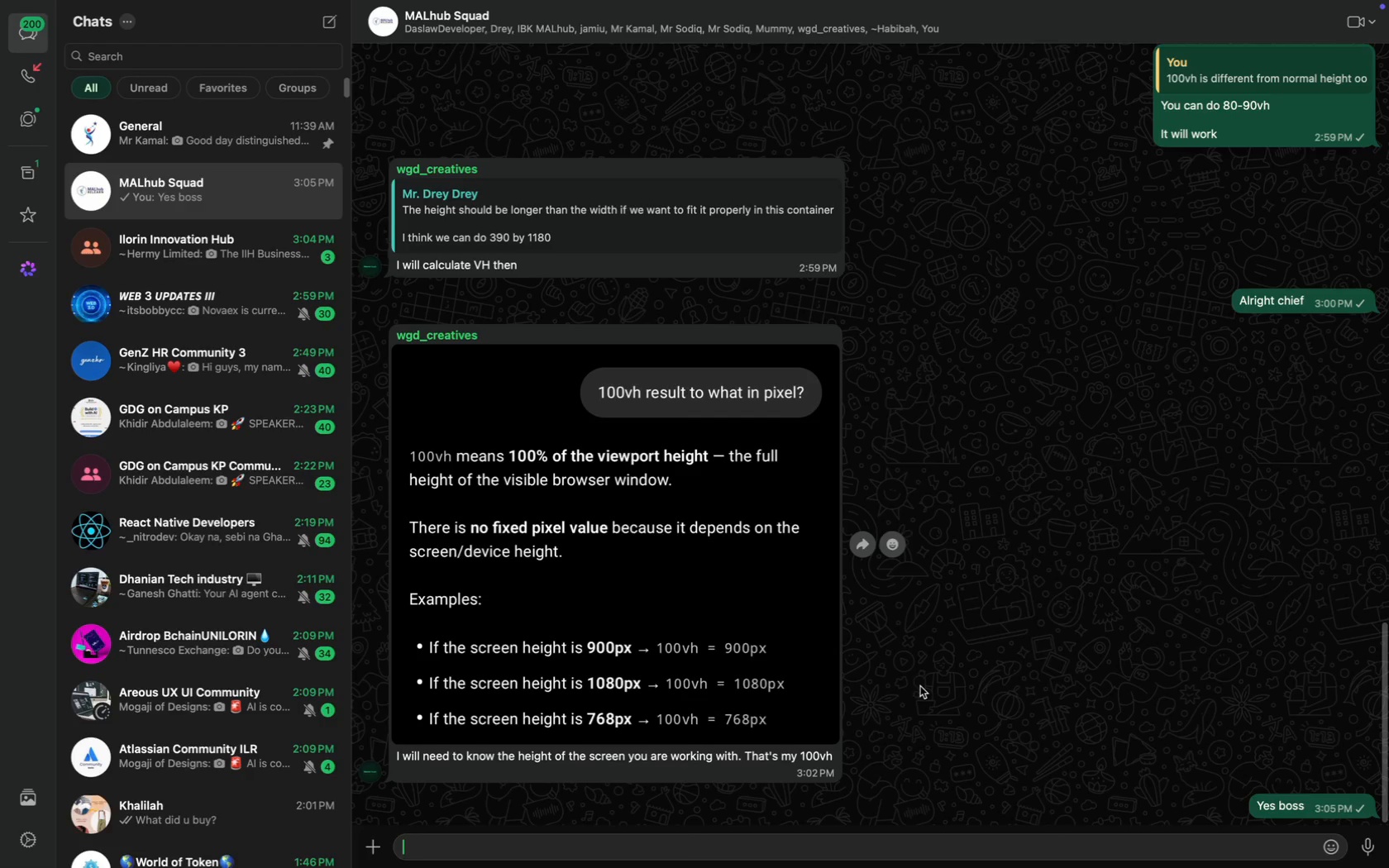 
key(CapsLock)
 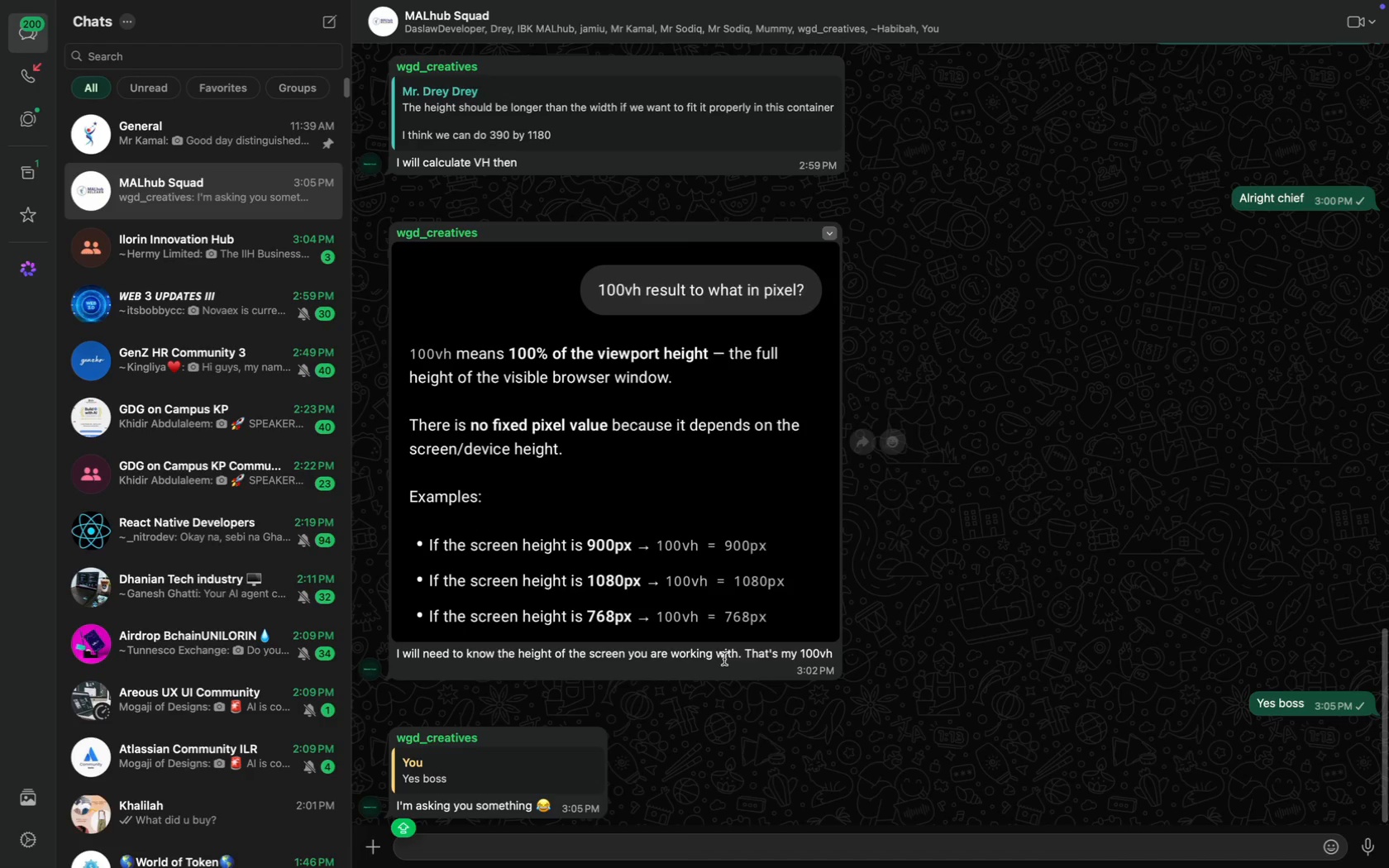 
wait(10.26)
 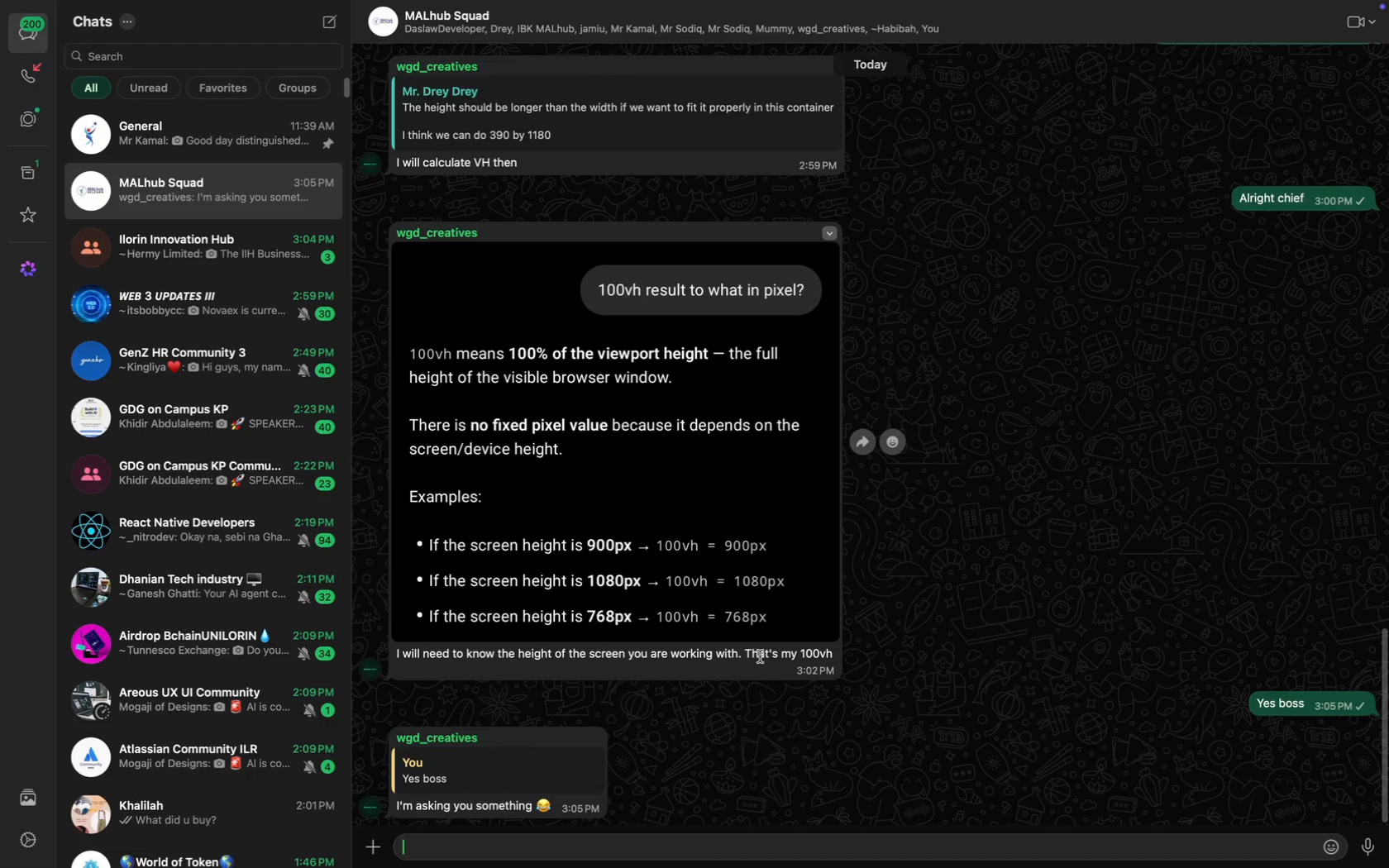 
key(N)
 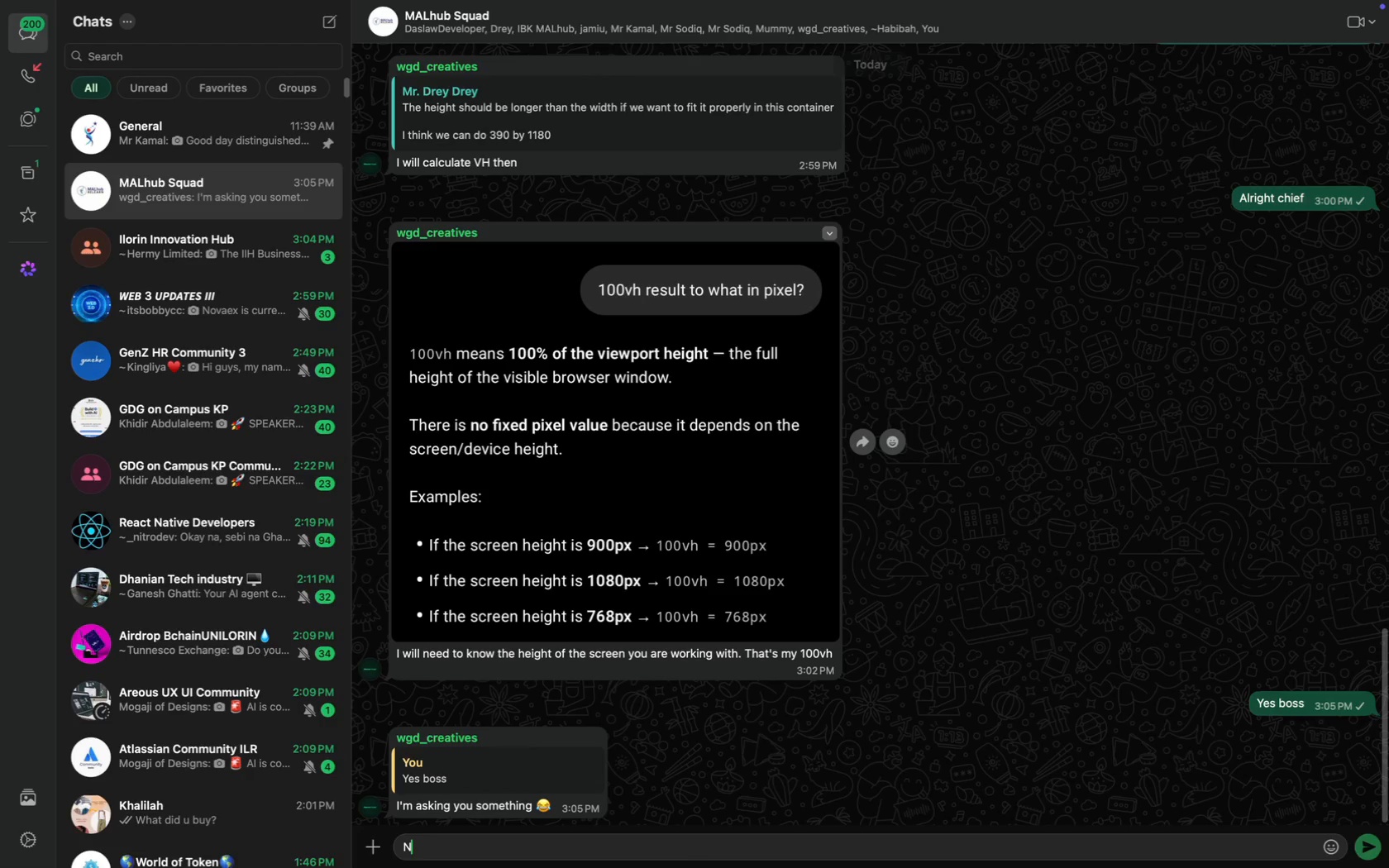 
key(CapsLock)
 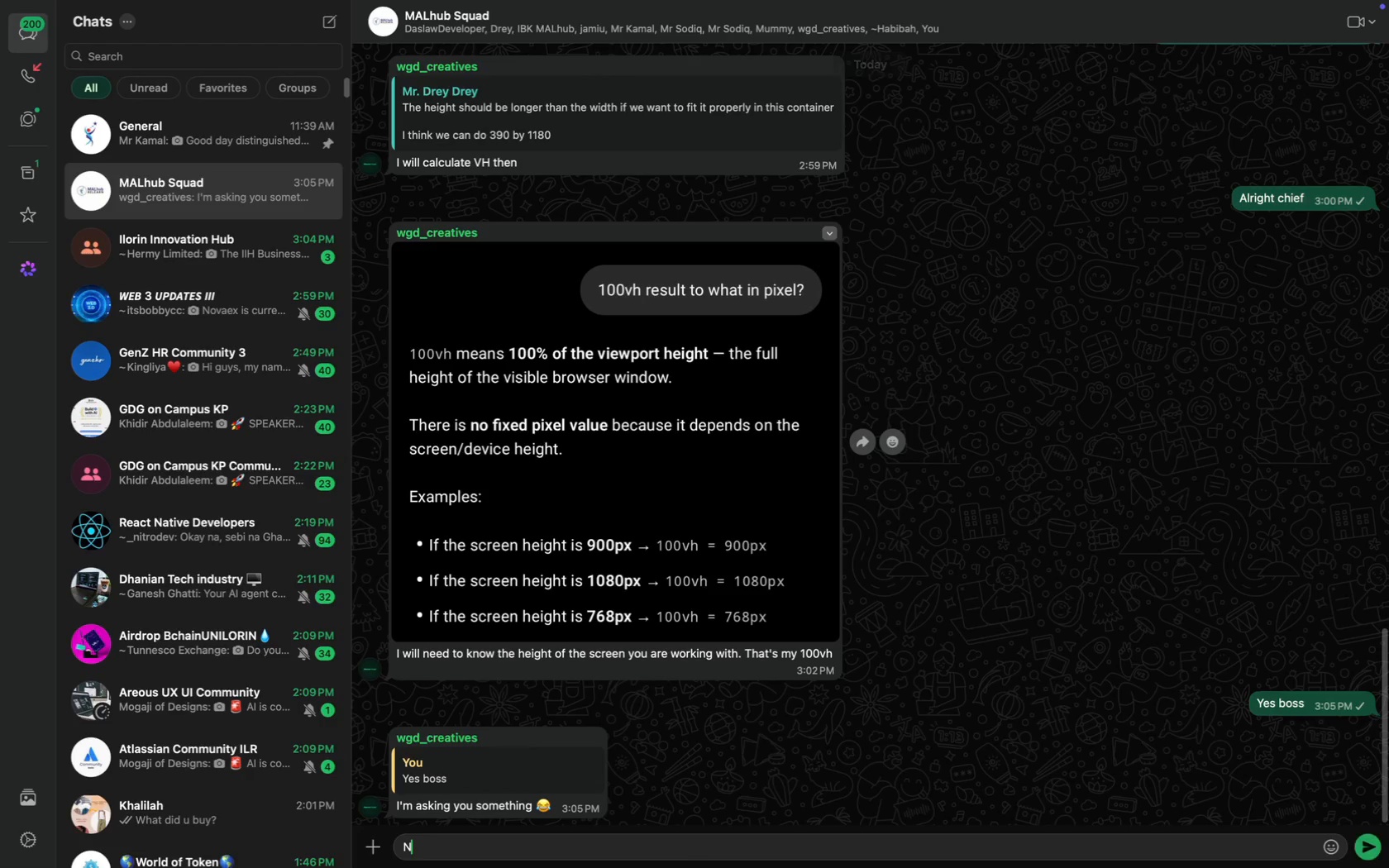 
scroll: coordinate [760, 656], scroll_direction: down, amount: 21.0
 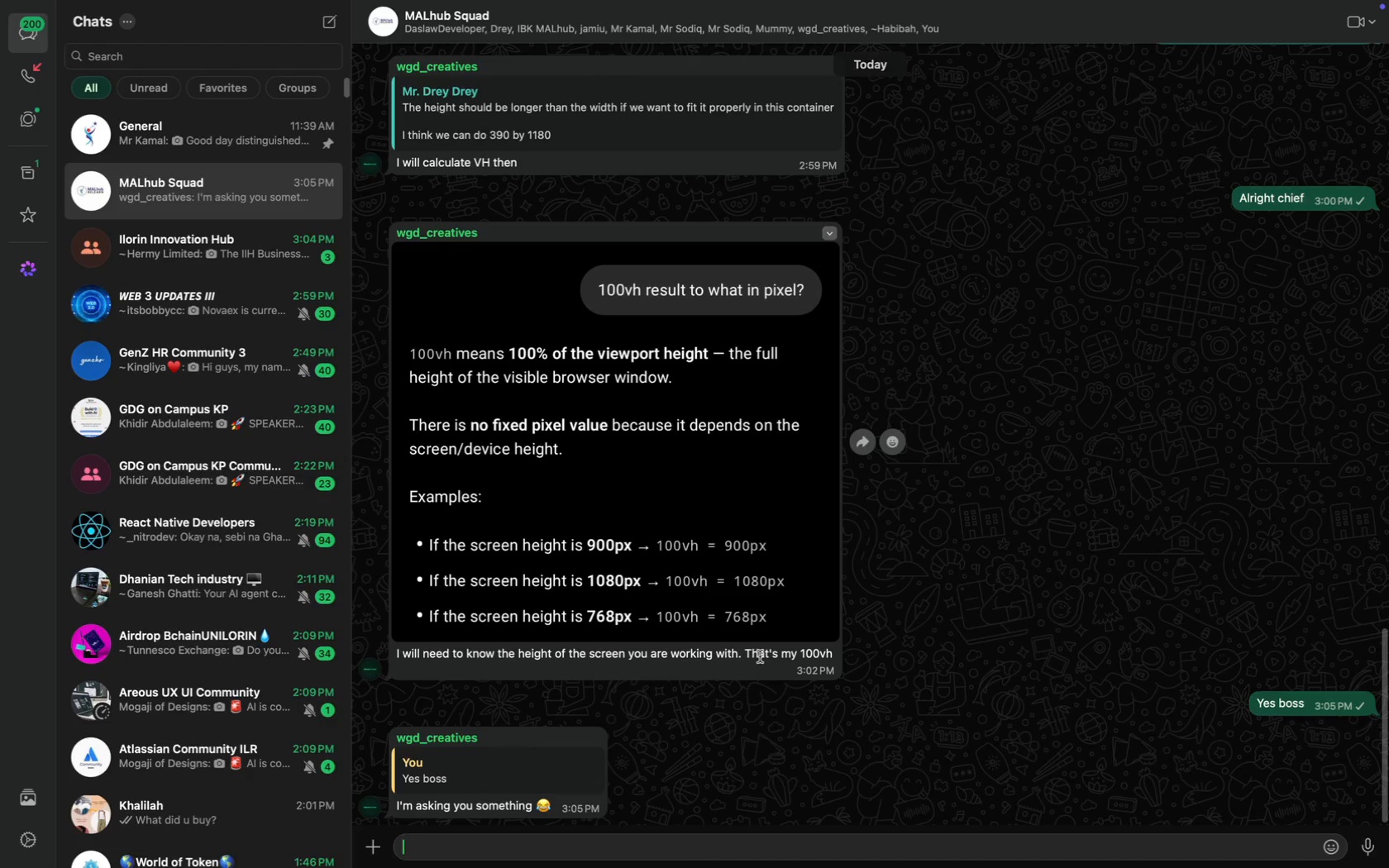 
type(o need boss)
 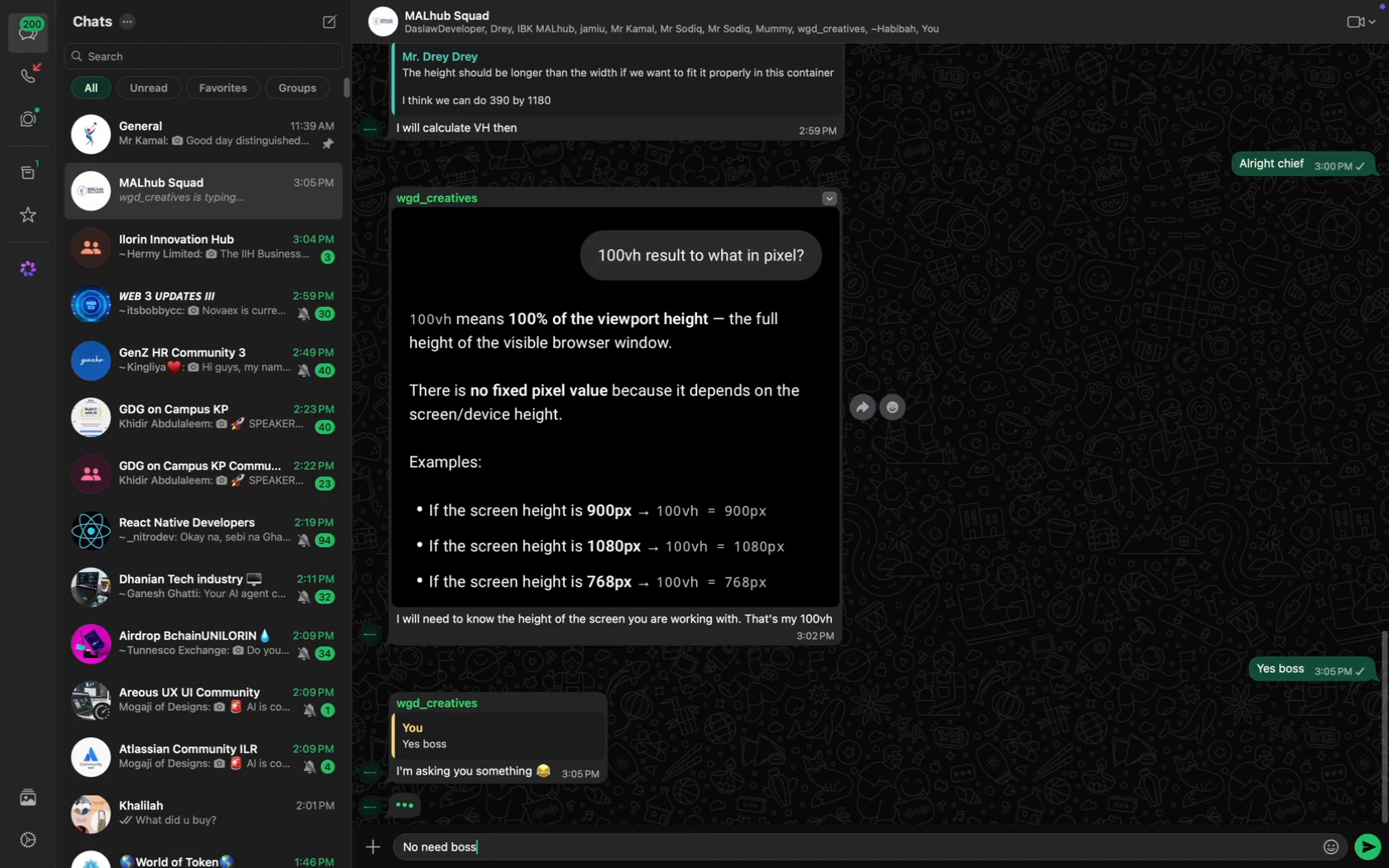 
key(Enter)
 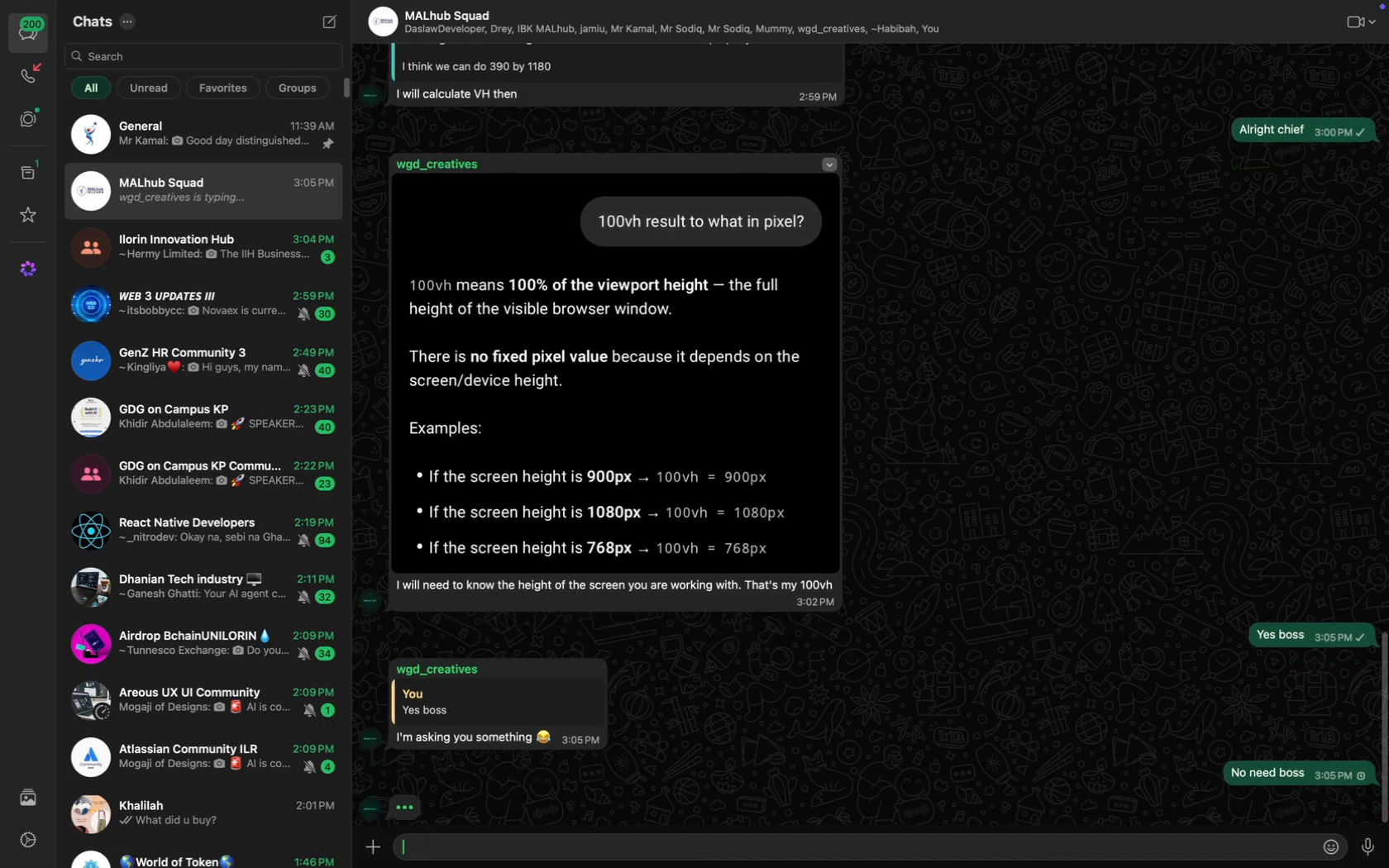 
type(Just do)
 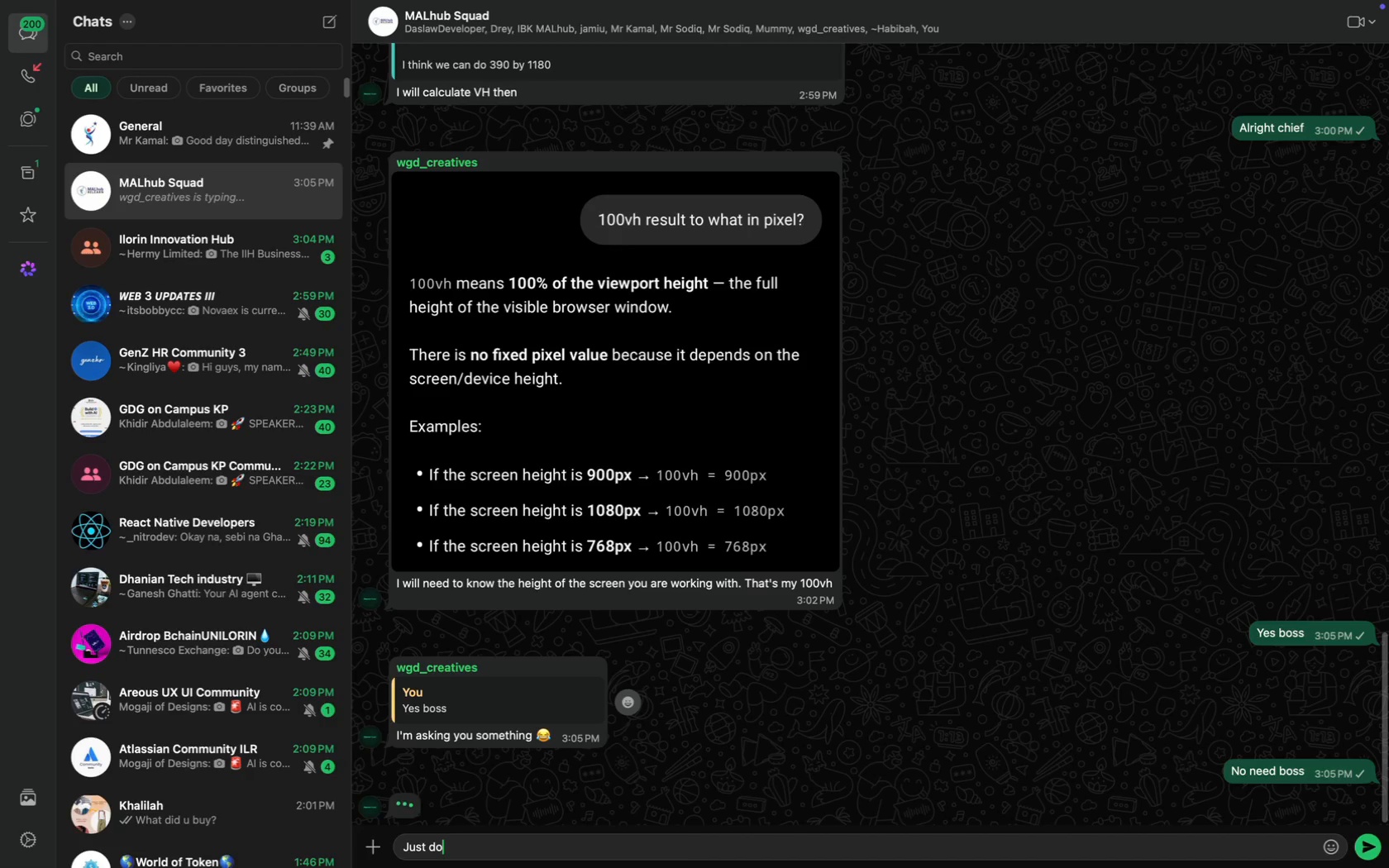 
key(Meta+A)
 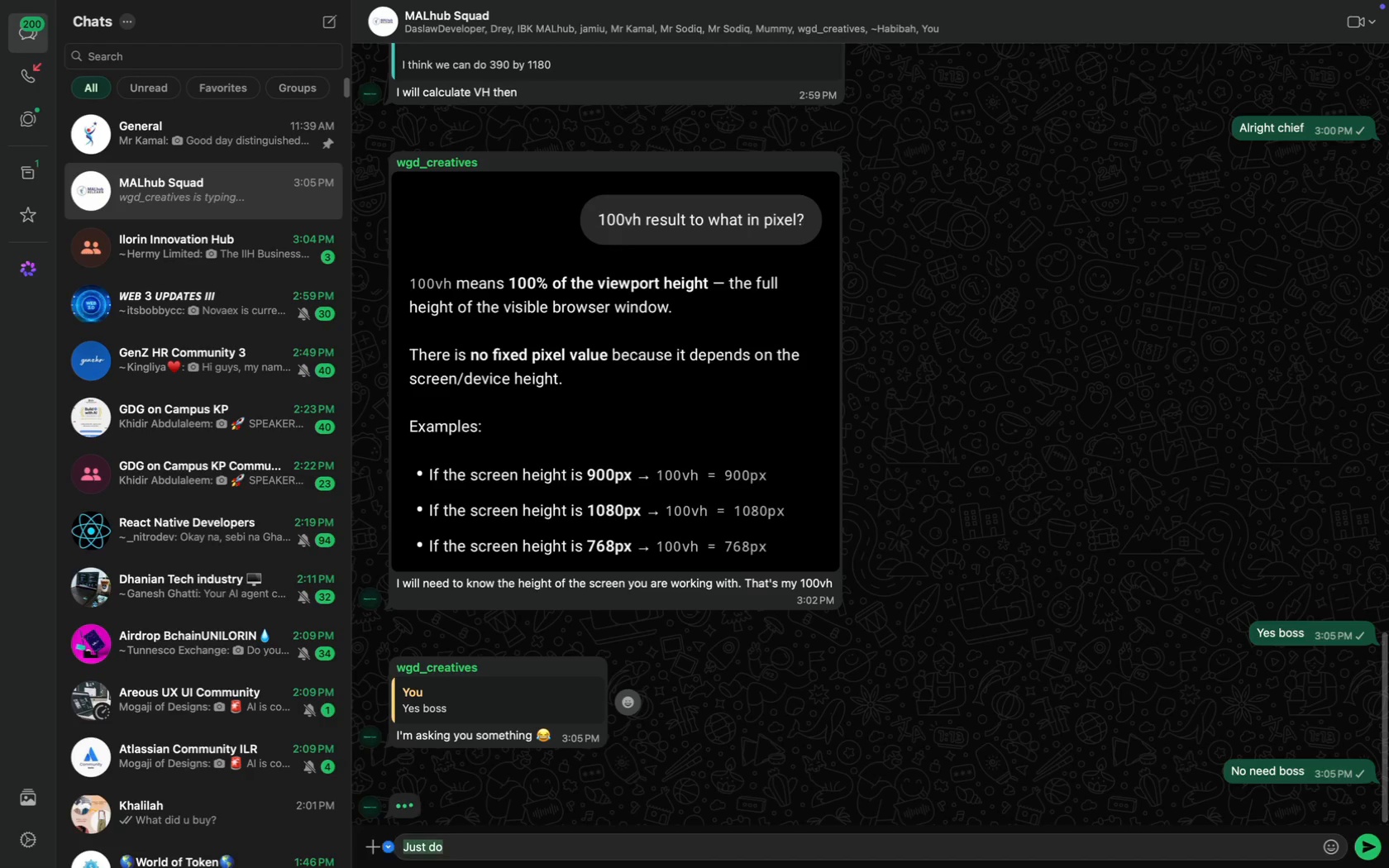 
key(Backspace)
 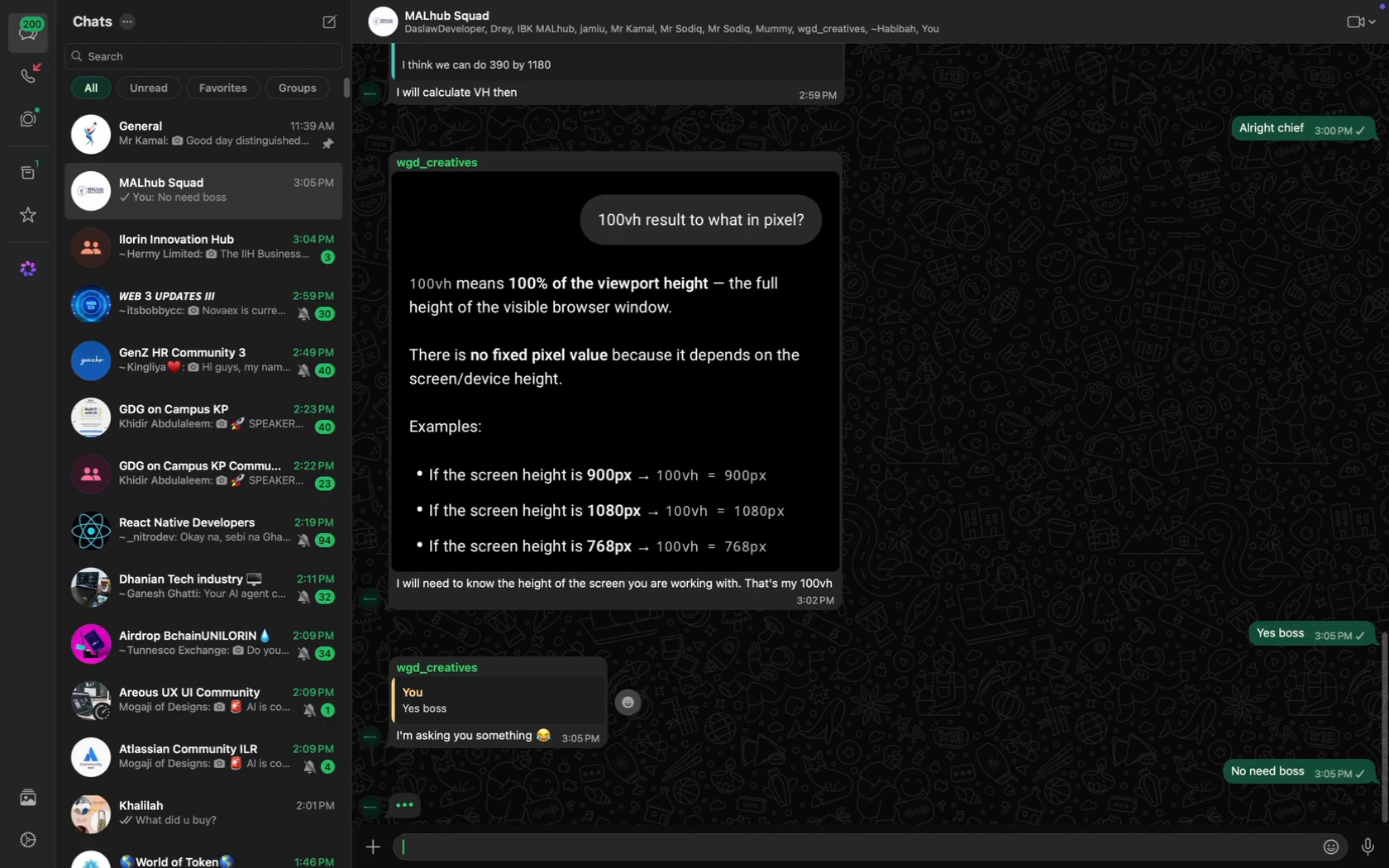 
key(CapsLock)
 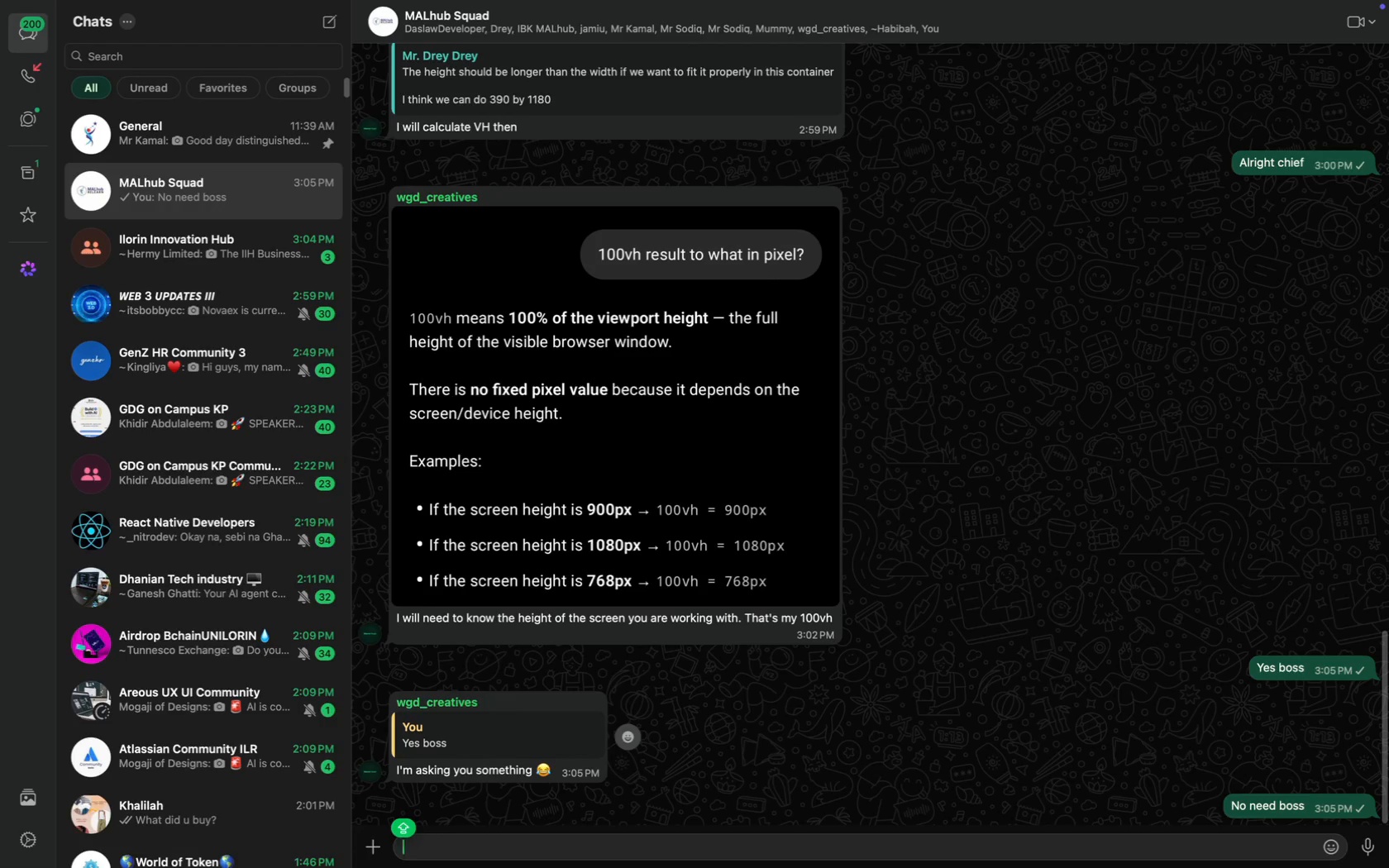 
type(Now )
key(Backspace)
key(Backspace)
type(ormal scr)
key(Backspace)
key(Backspace)
key(Backspace)
key(Backspace)
key(Backspace)
 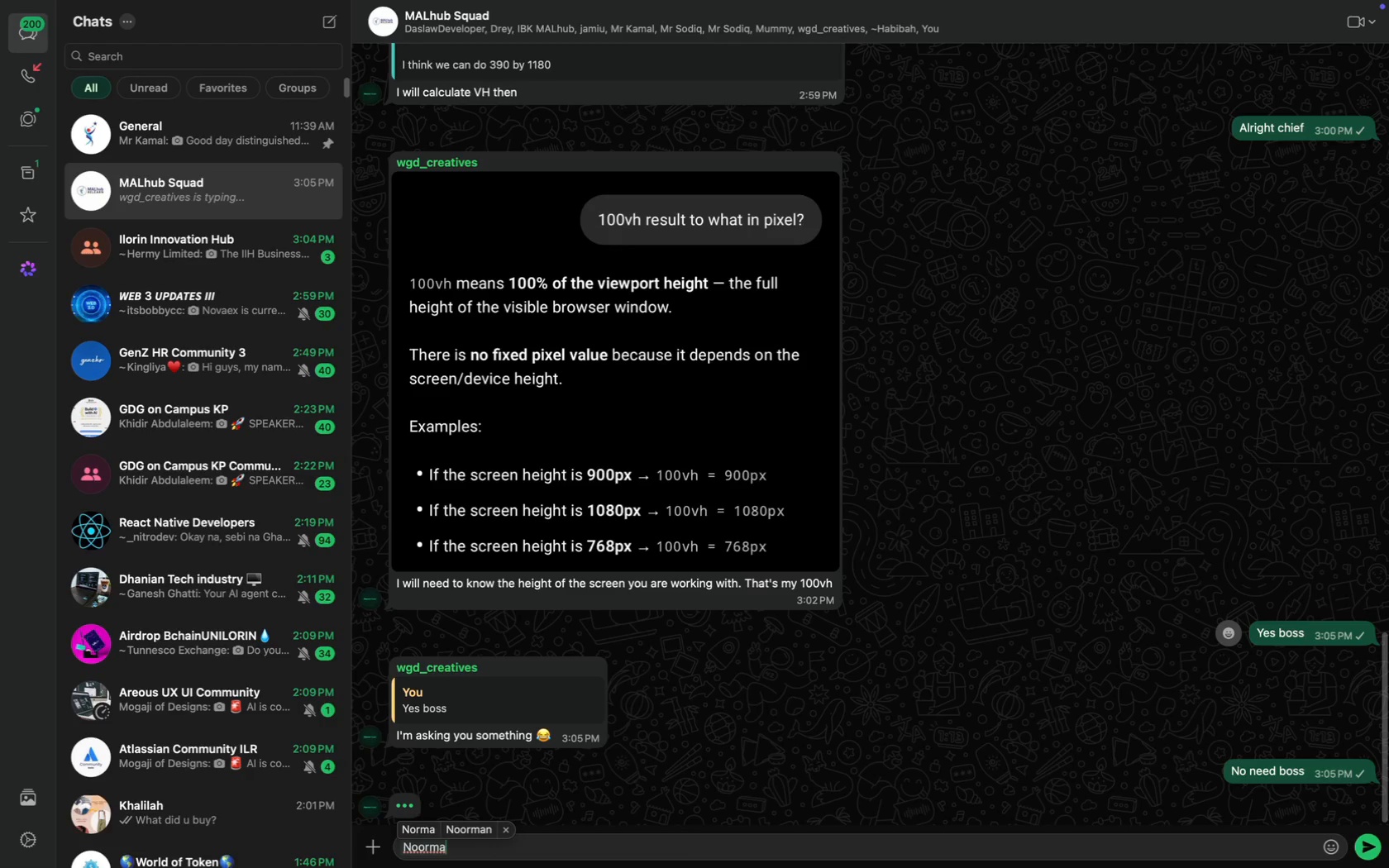 
key(Meta+CommandLeft)
 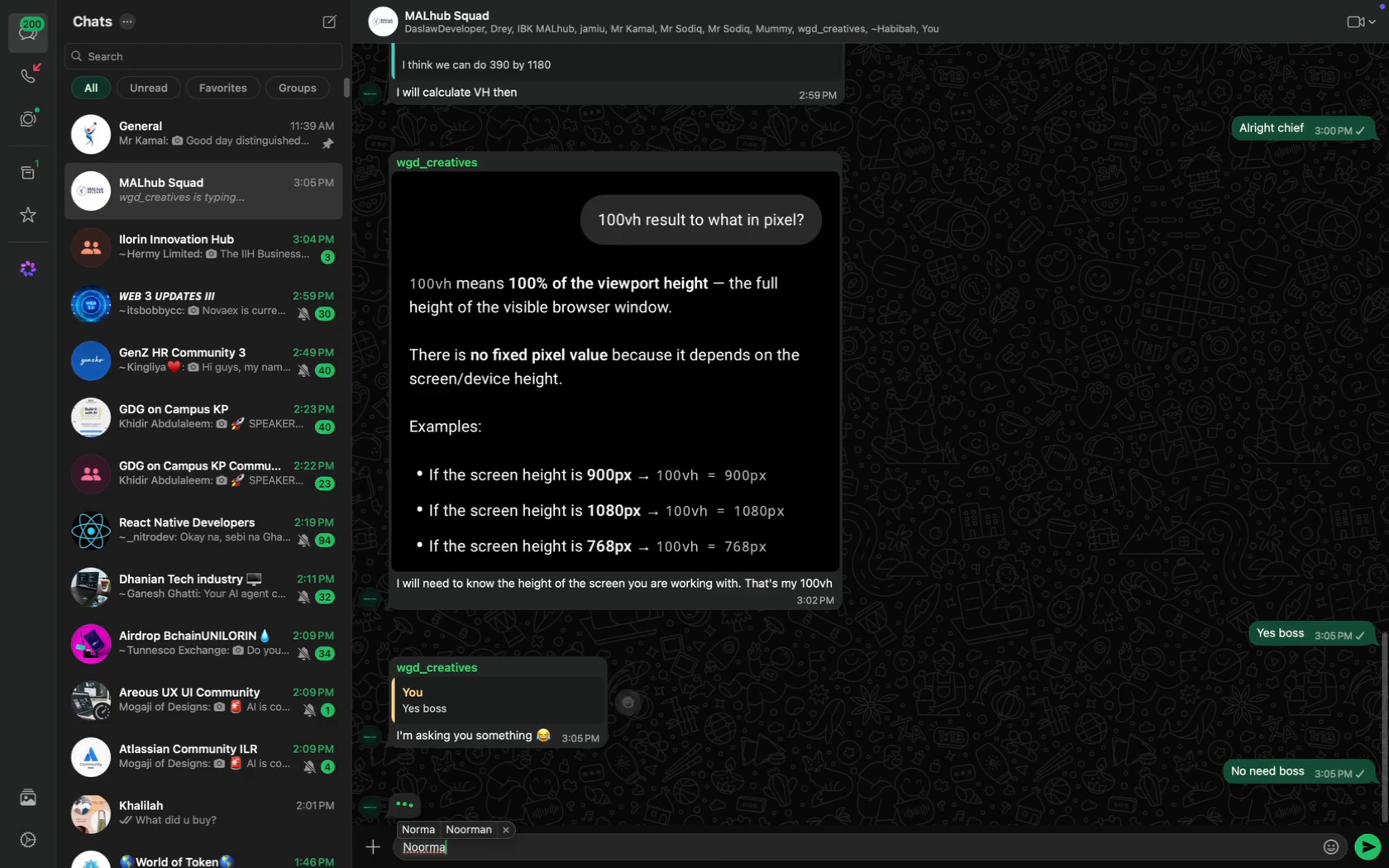 
key(Meta+A)
 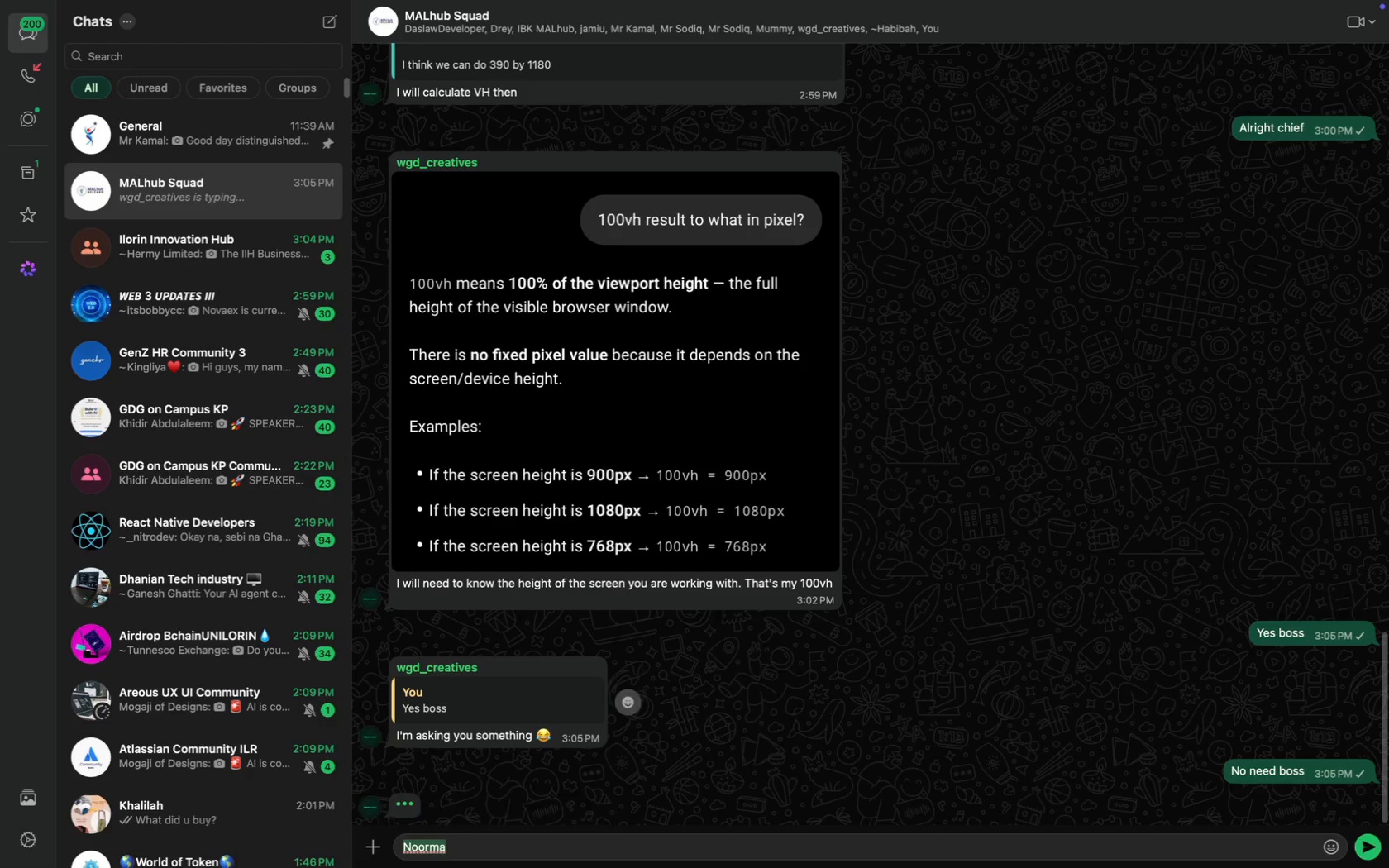 
key(Backspace)
 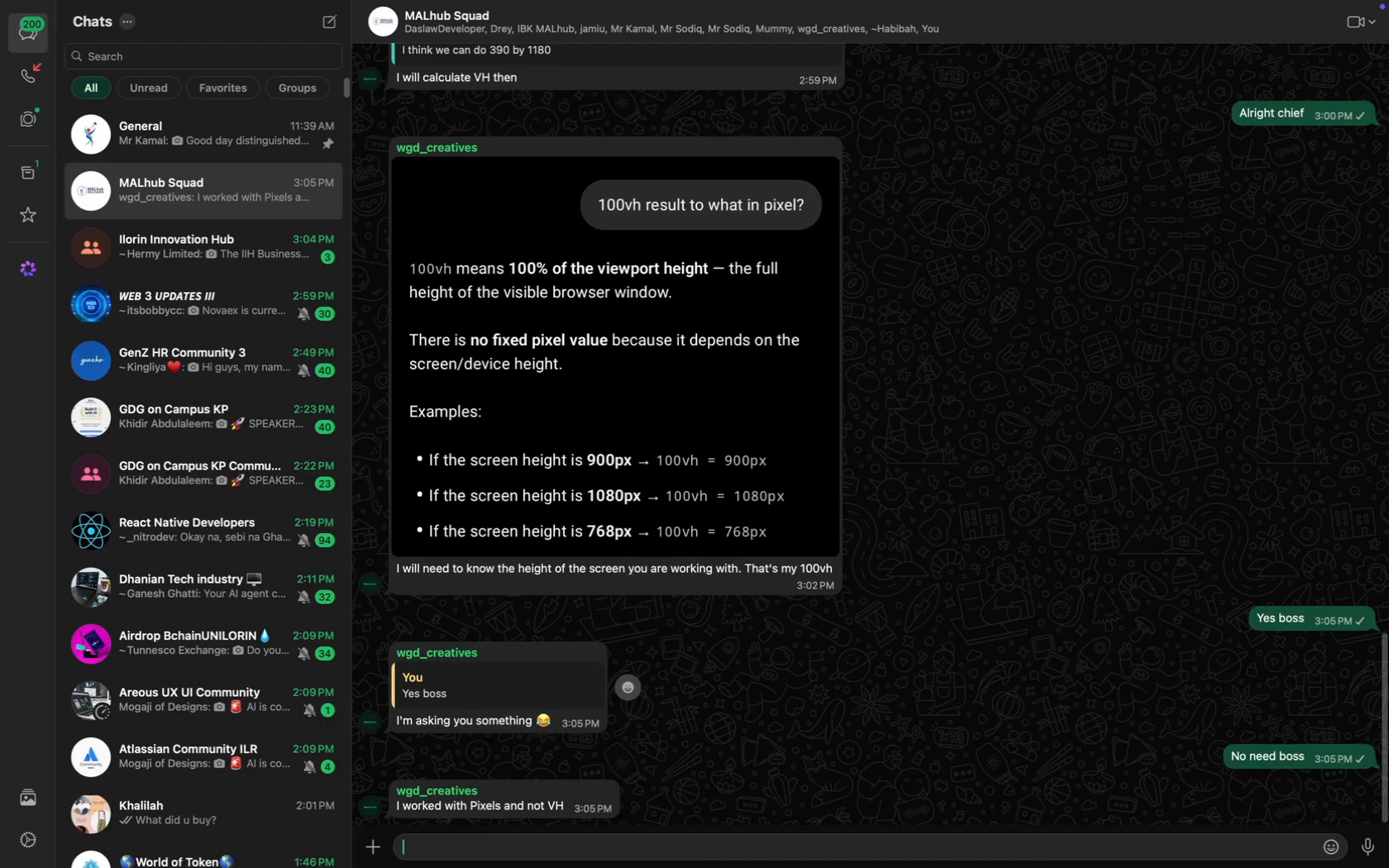 
key(CapsLock)
 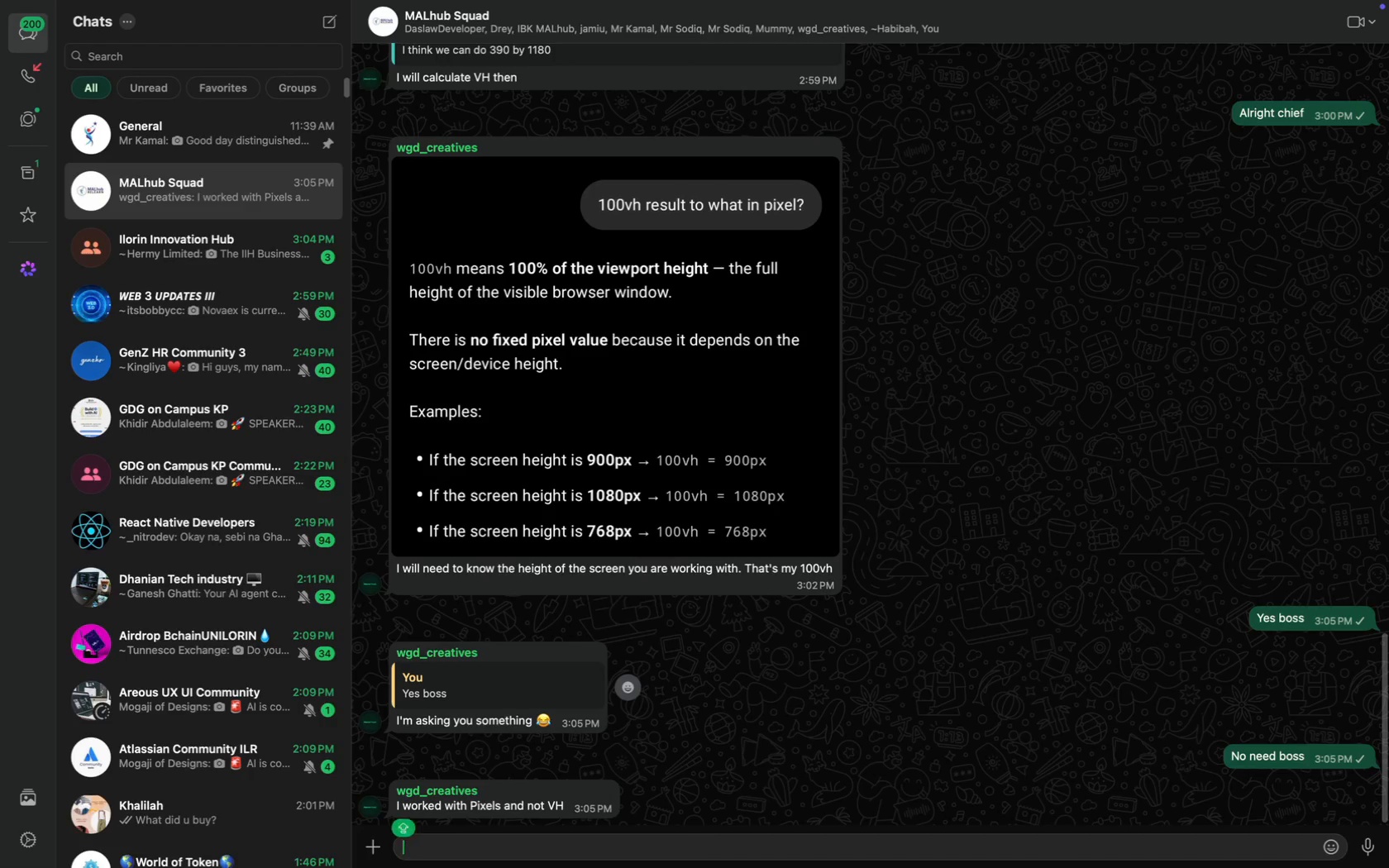 
key(I)
 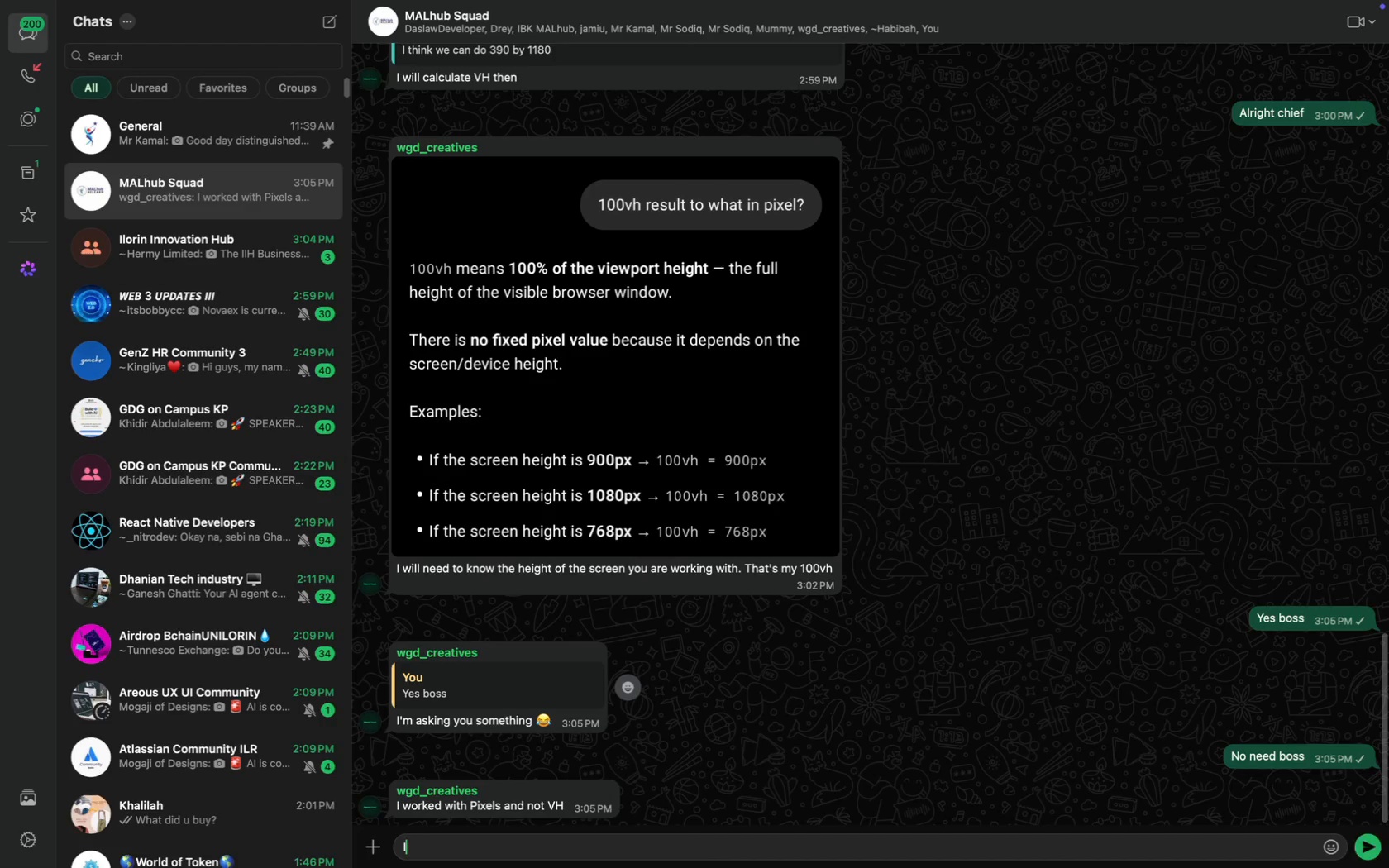 
key(CapsLock)
 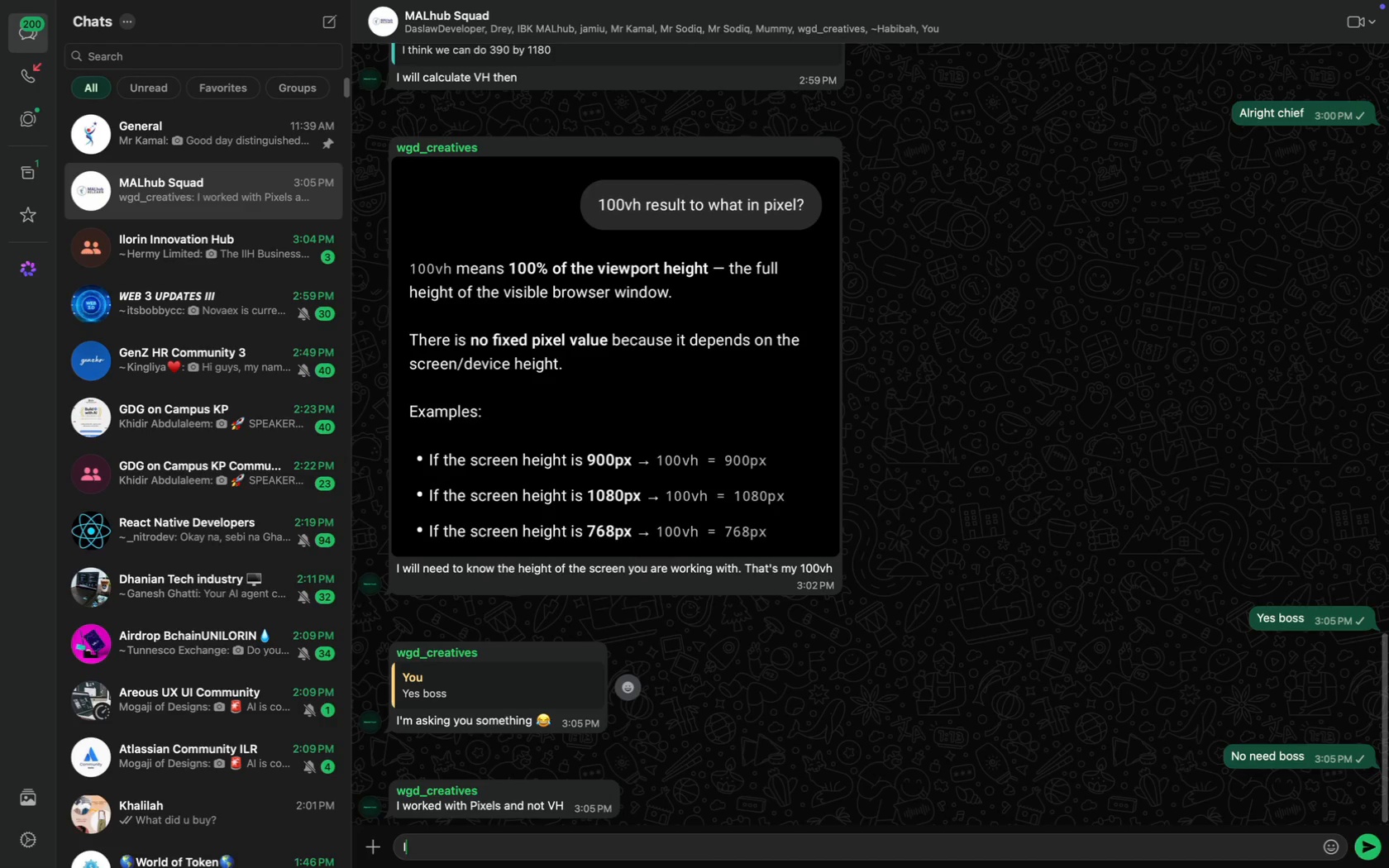 
key(Meta+CommandLeft)
 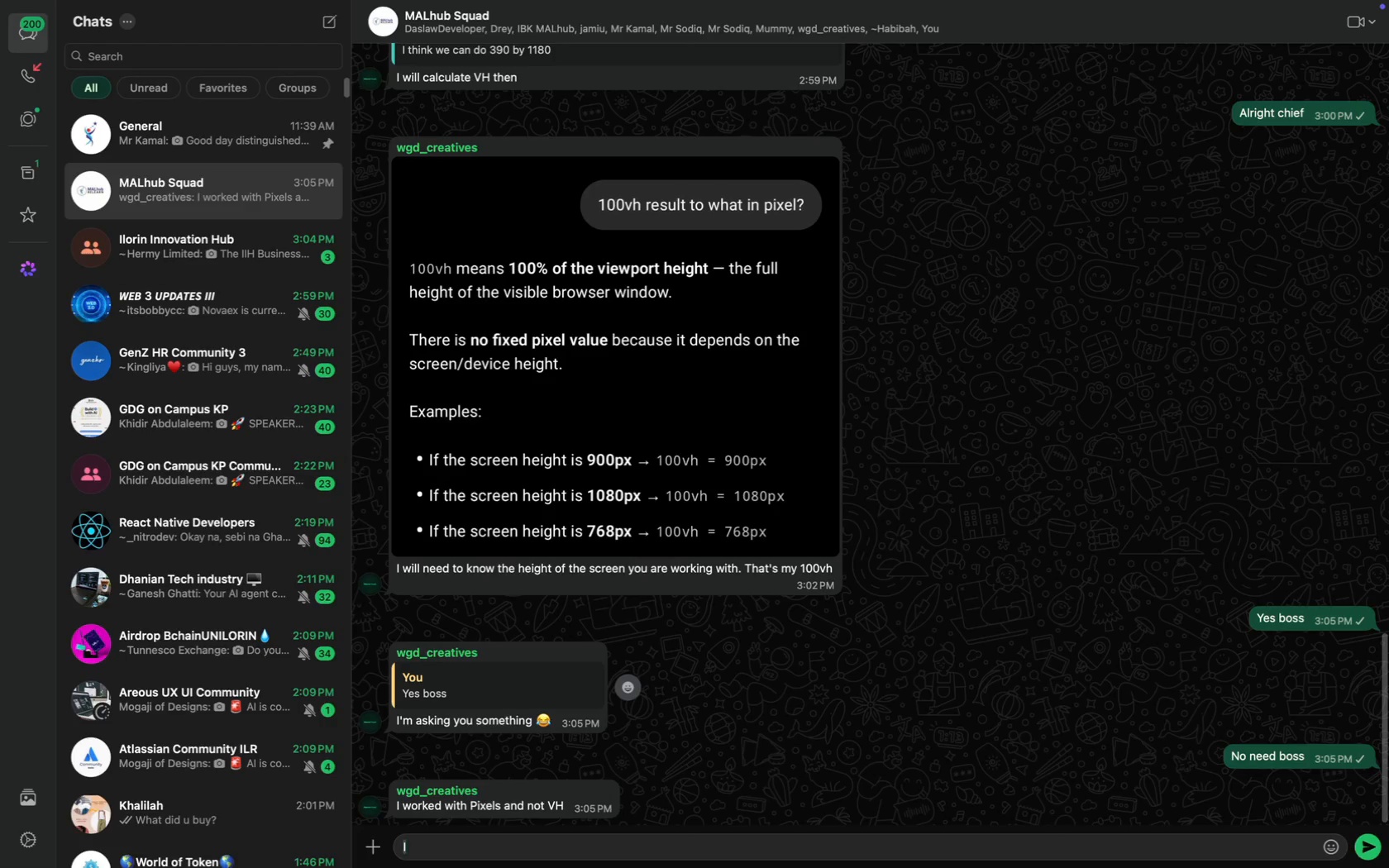 
key(Meta+A)
 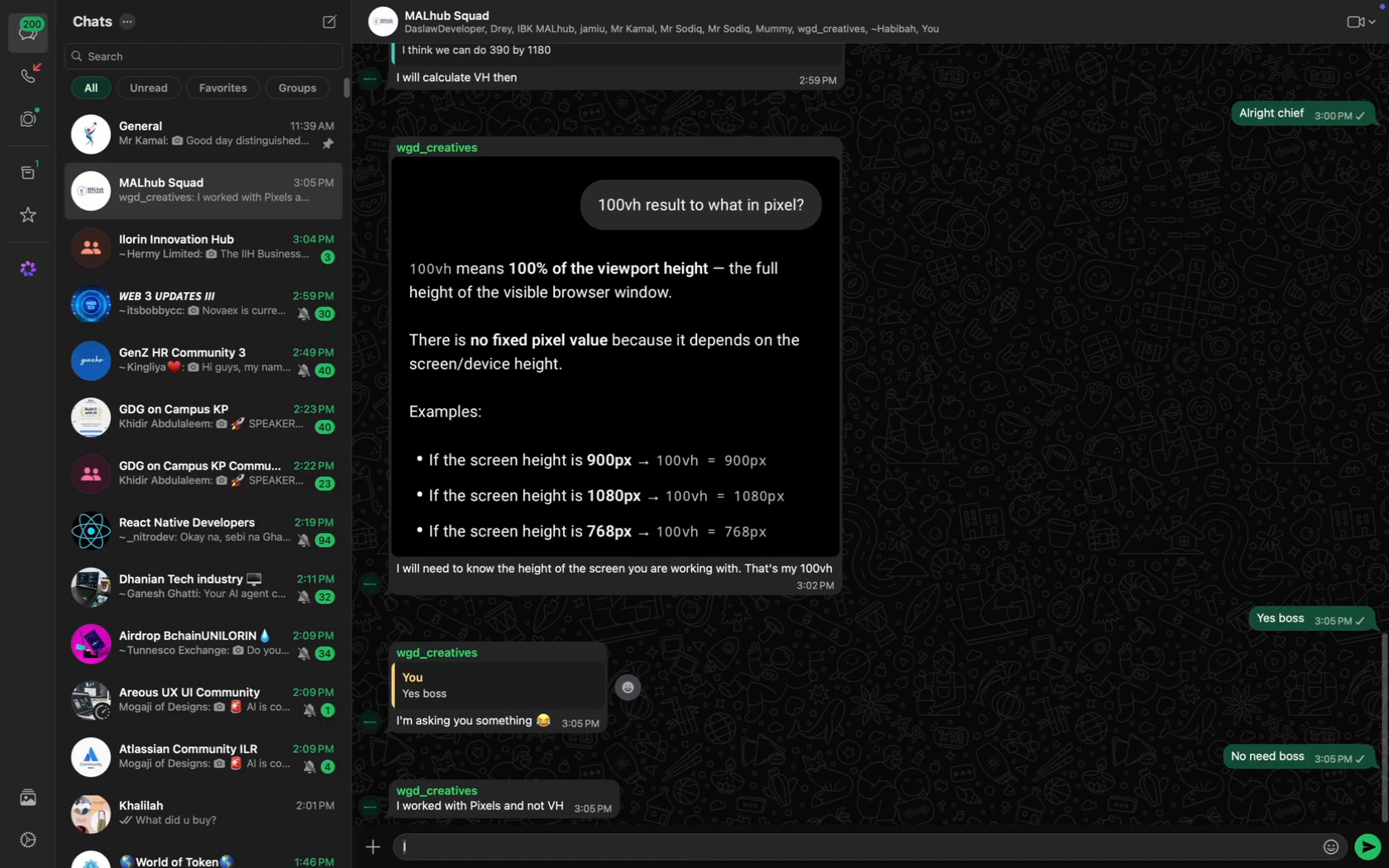 
type(Yes )
 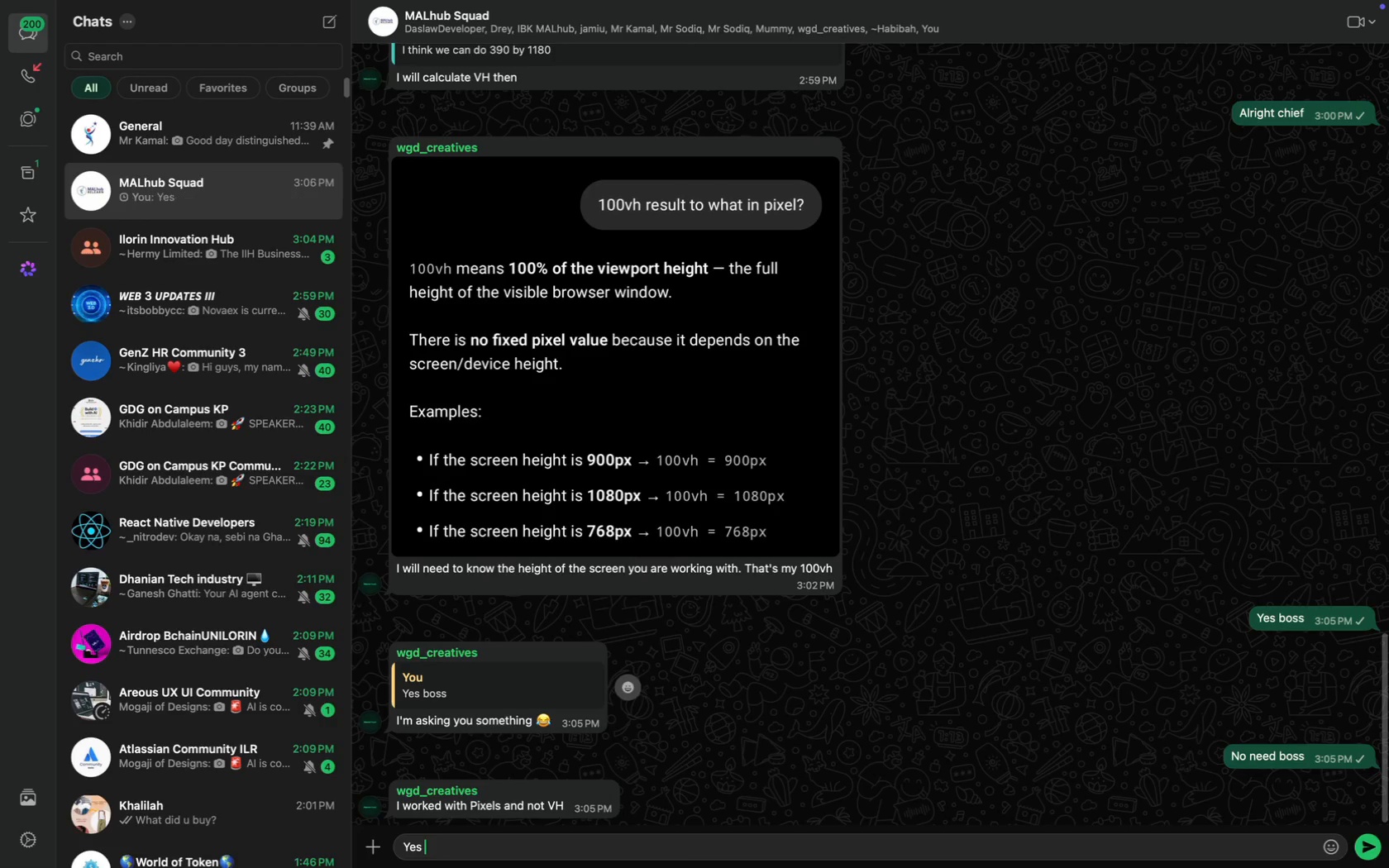 
key(Enter)
 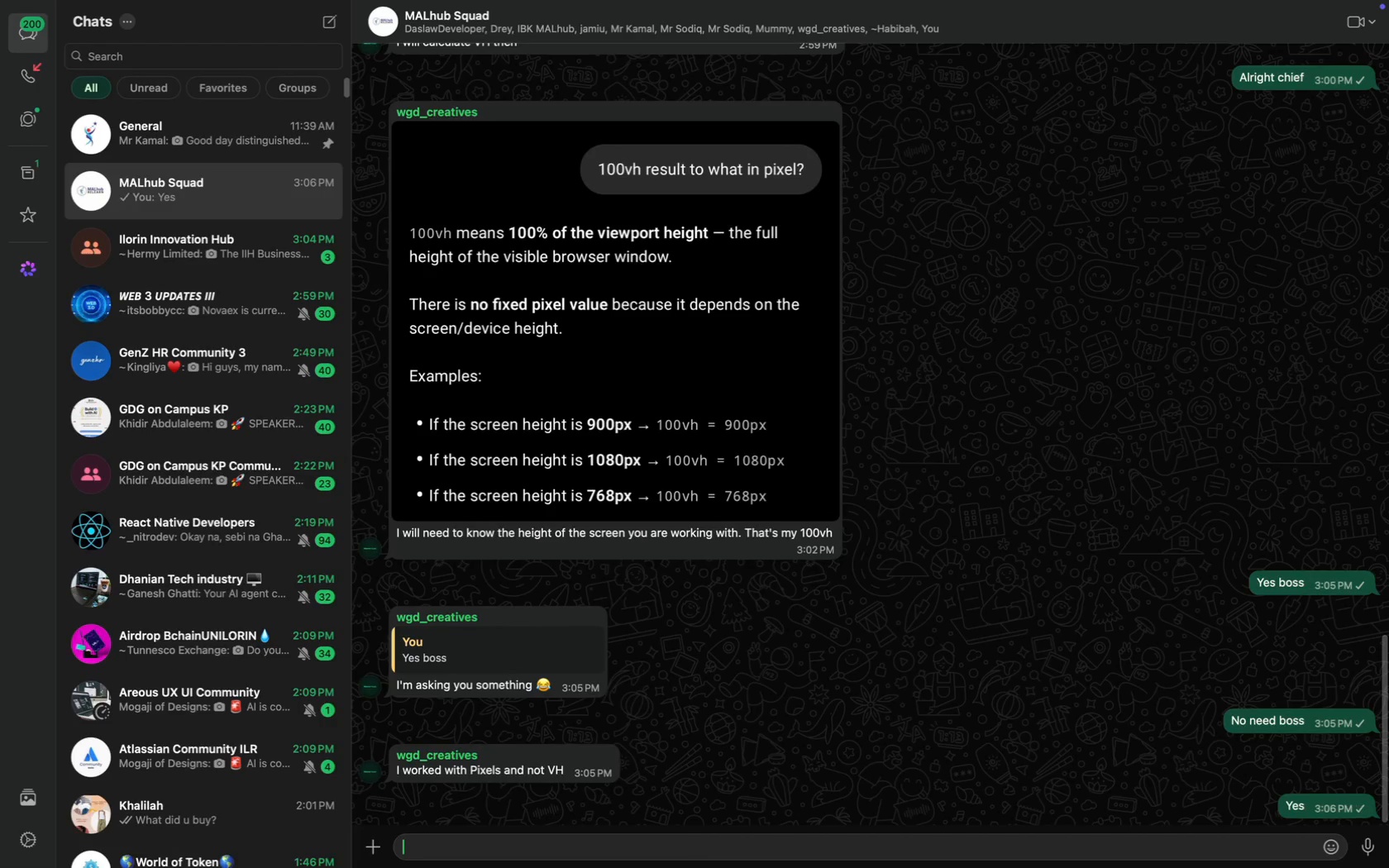 
type(Do it in 800-900 )
key(Backspace)
type(px)
 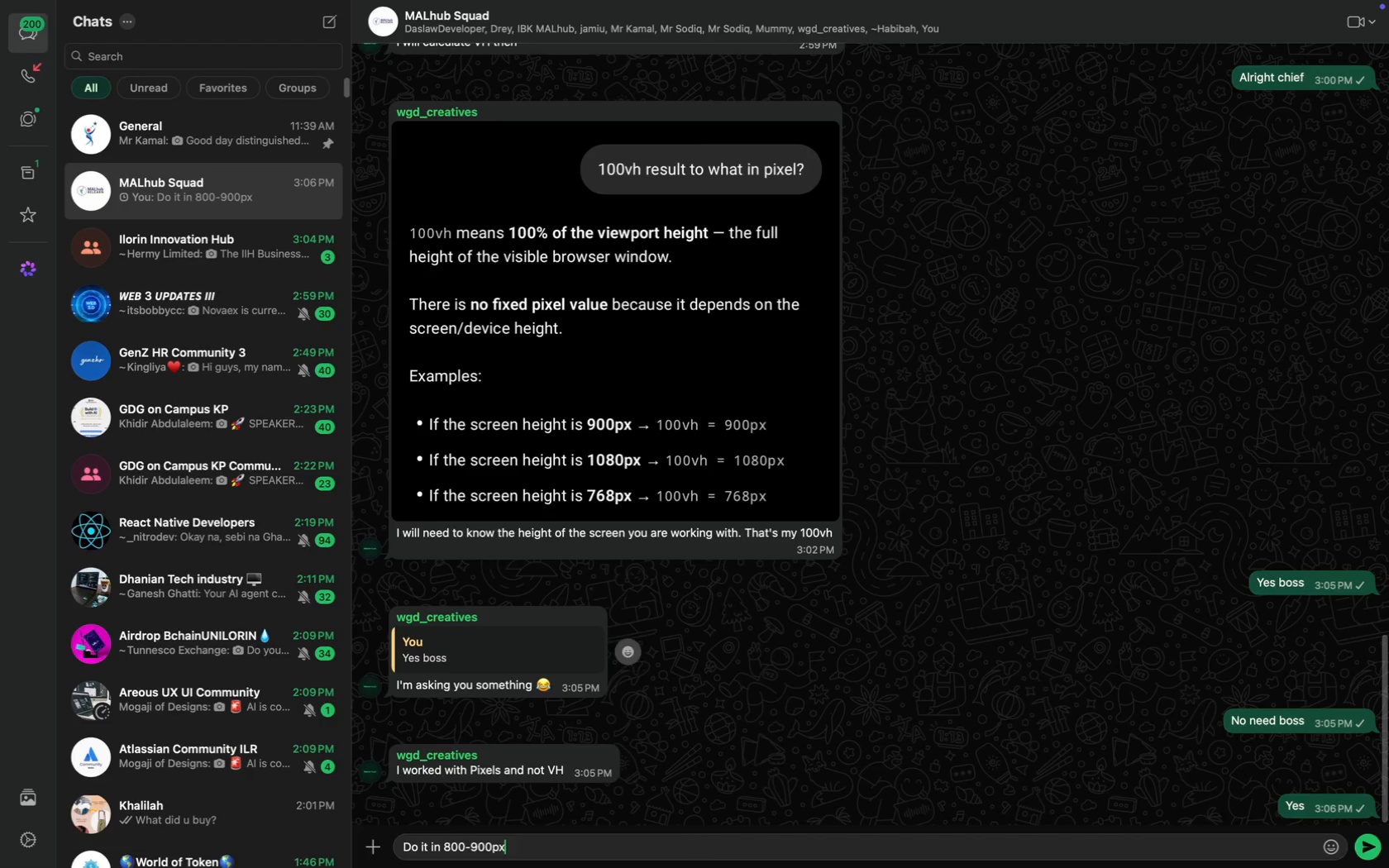 
key(Enter)
 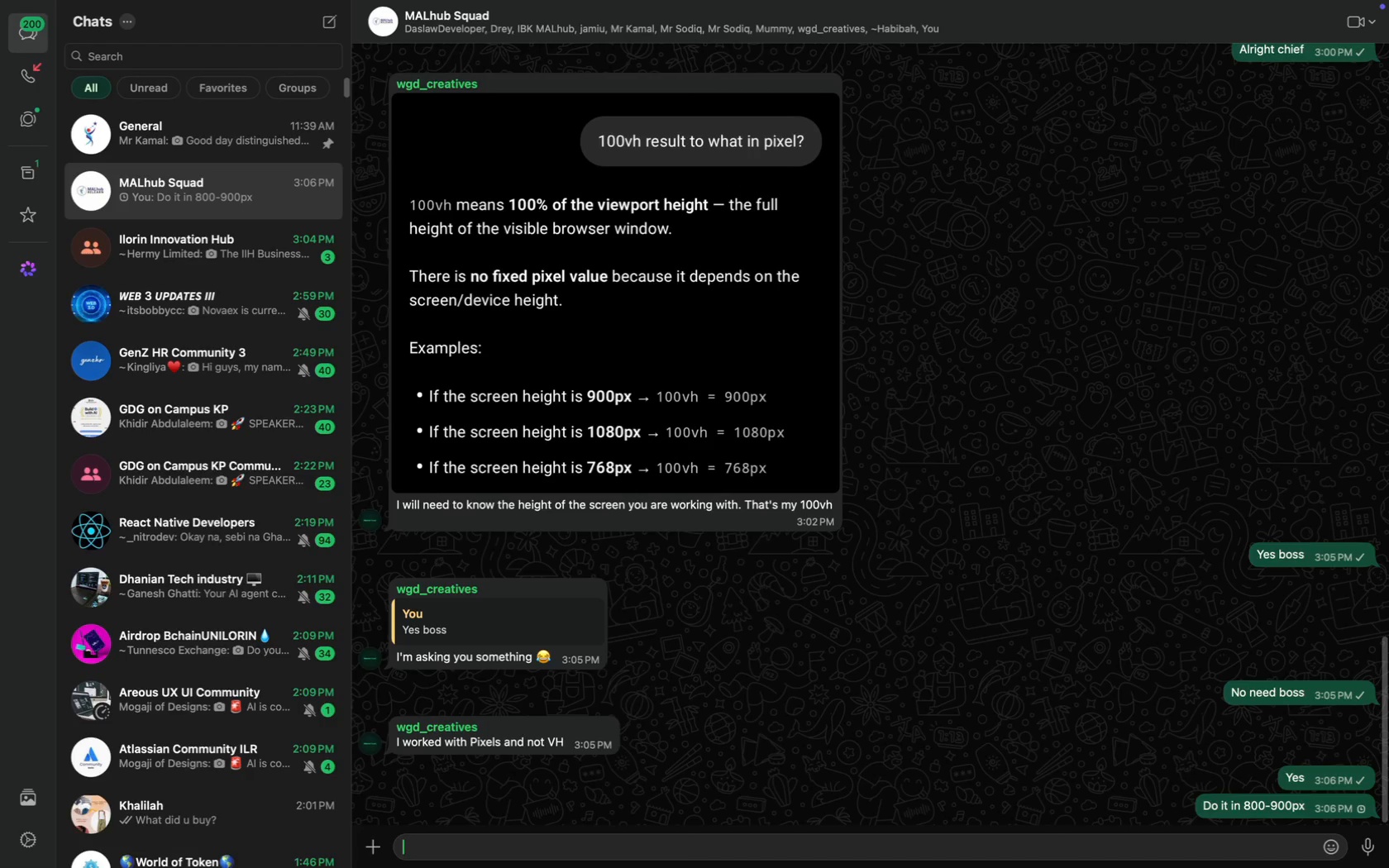 
type(It will work)
 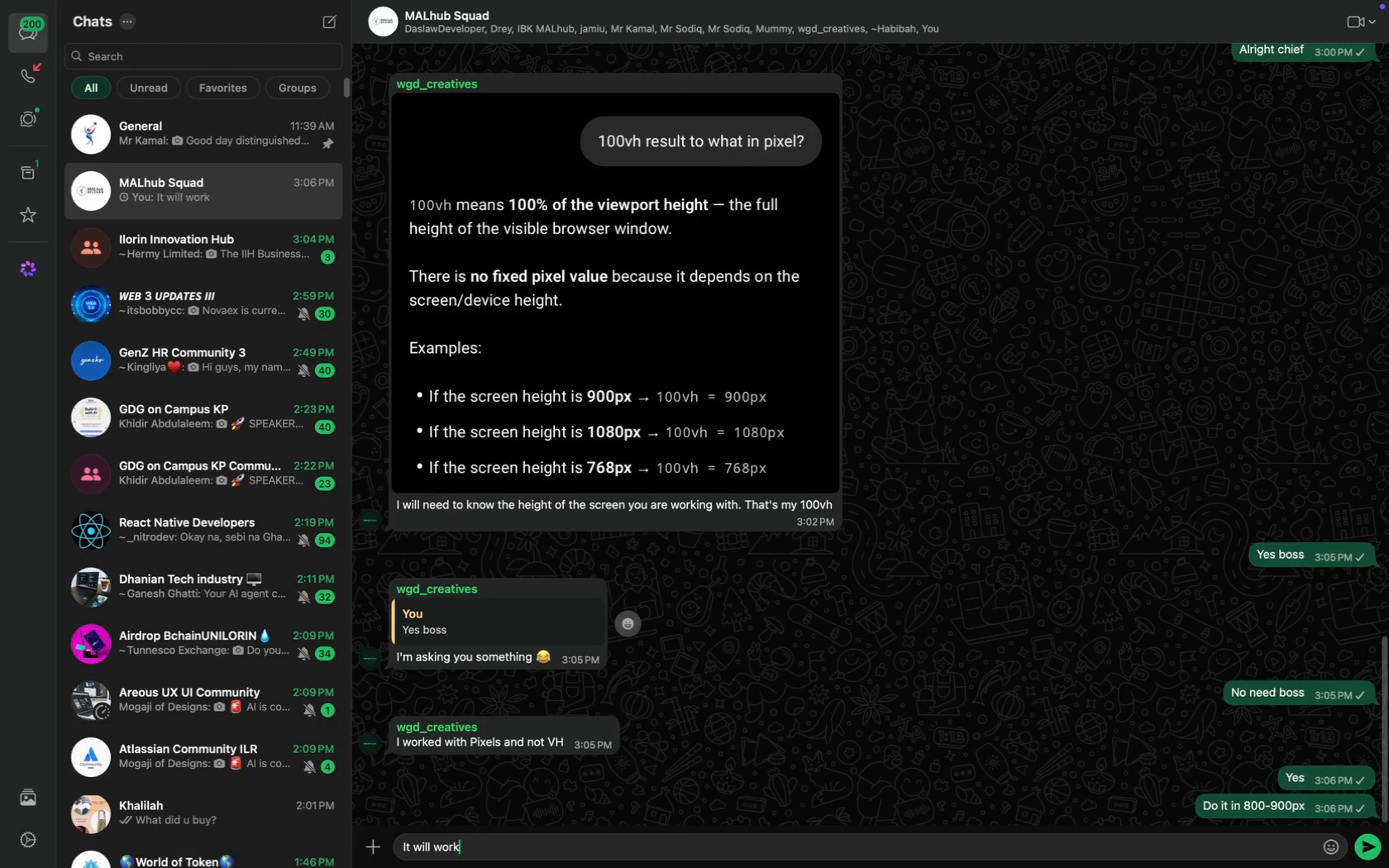 
key(Enter)
 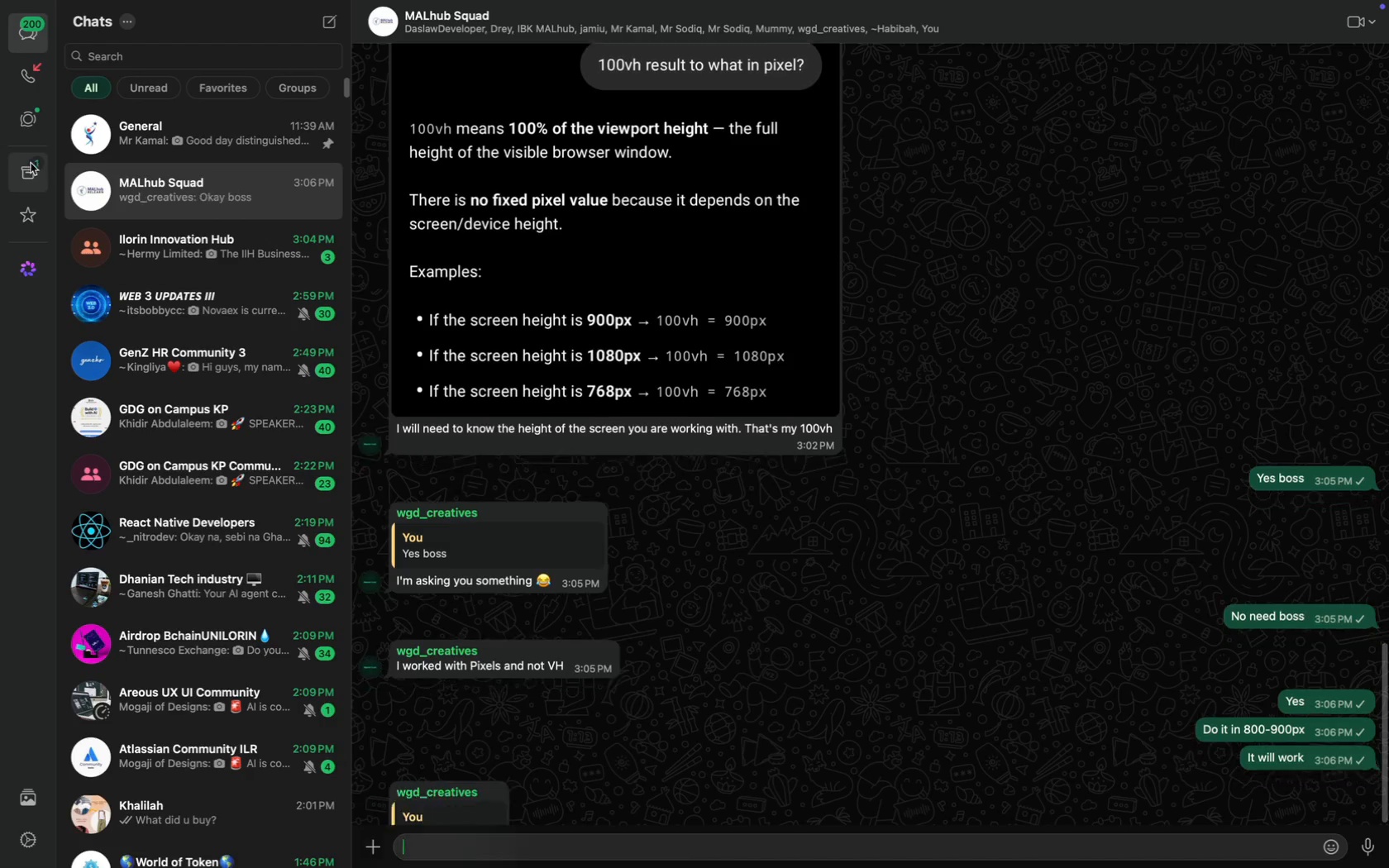 
scroll: coordinate [489, 584], scroll_direction: down, amount: 9.0
 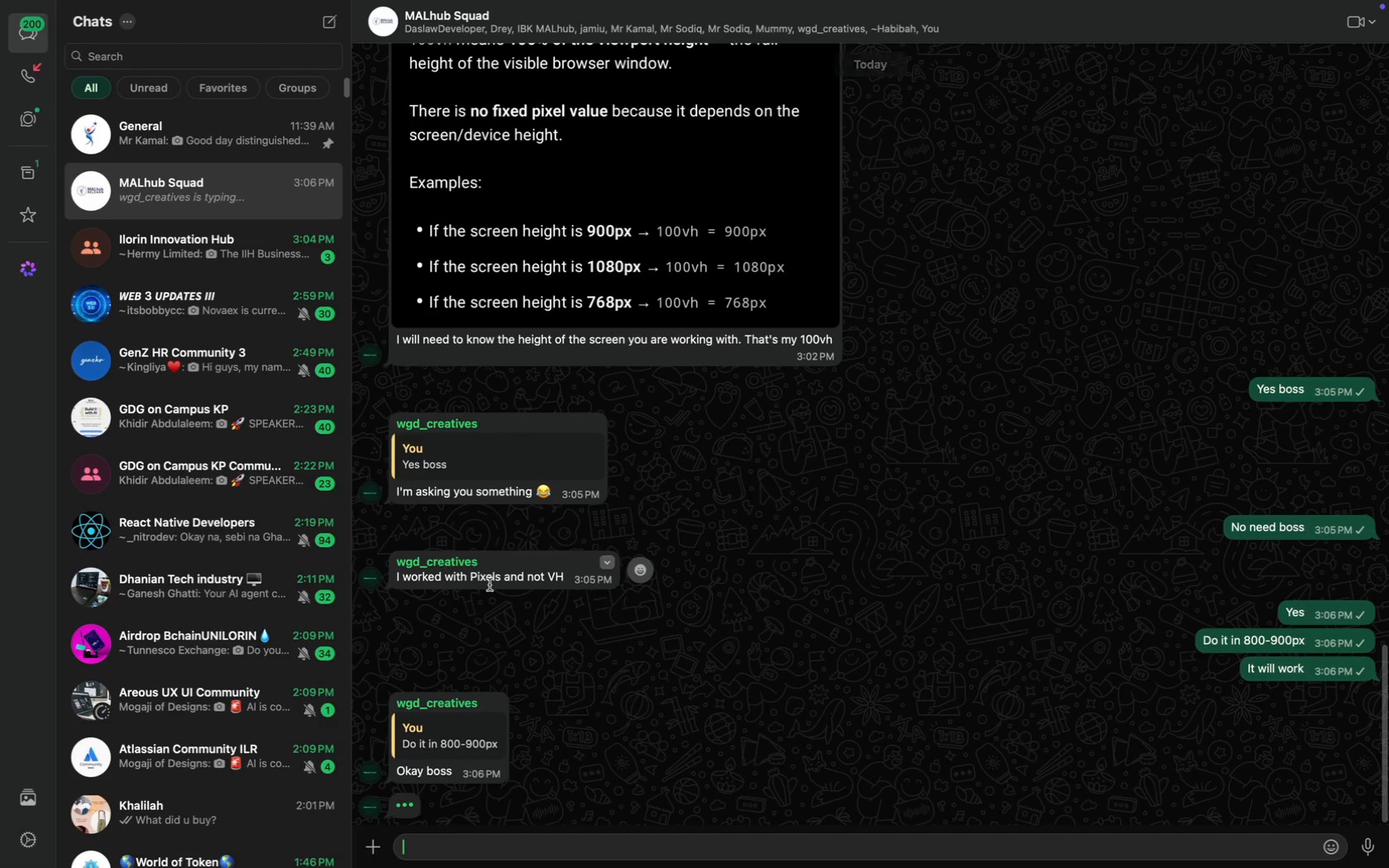 
key(CapsLock)
 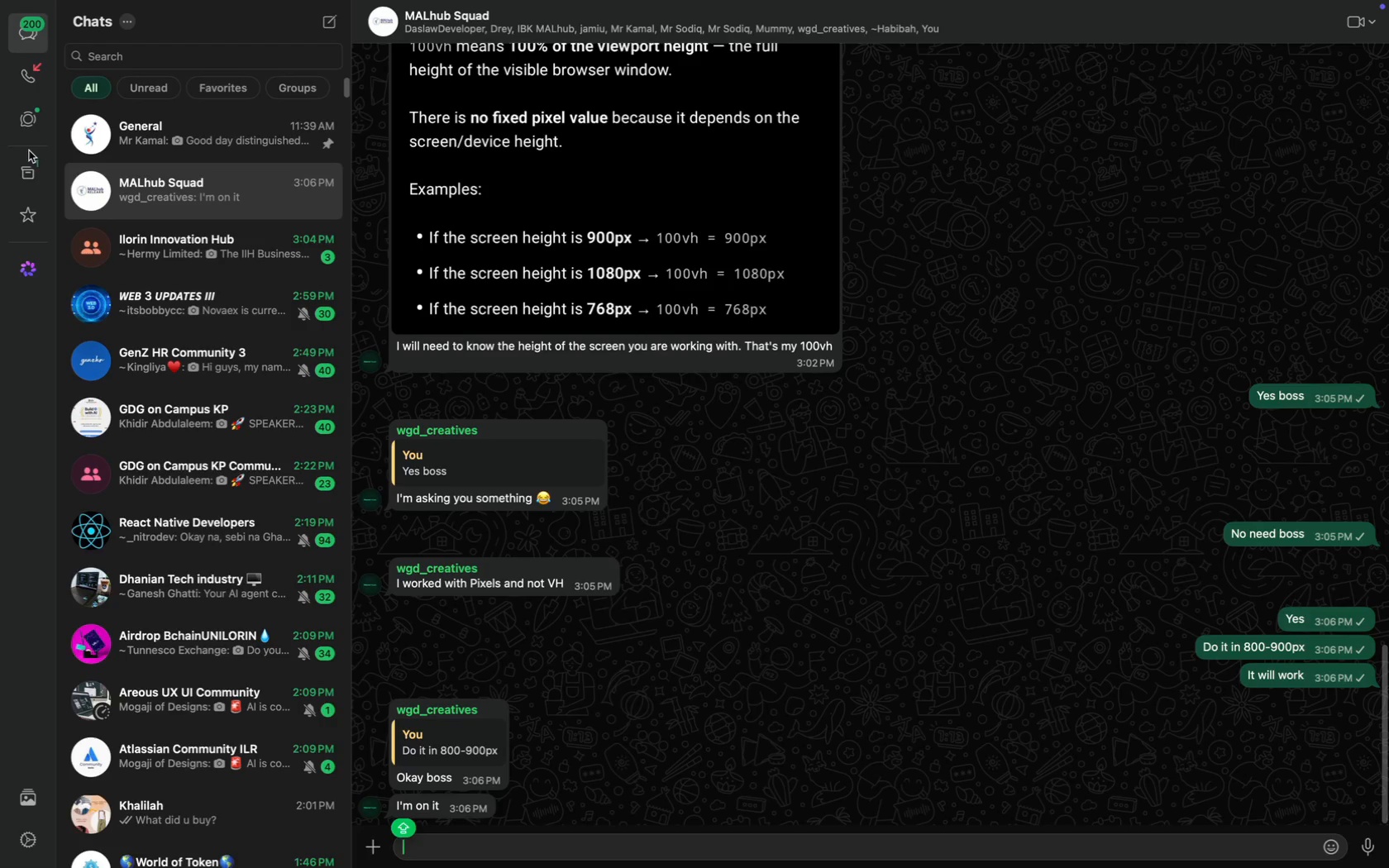 
type(Okay bp)
key(Backspace)
type(oss)
 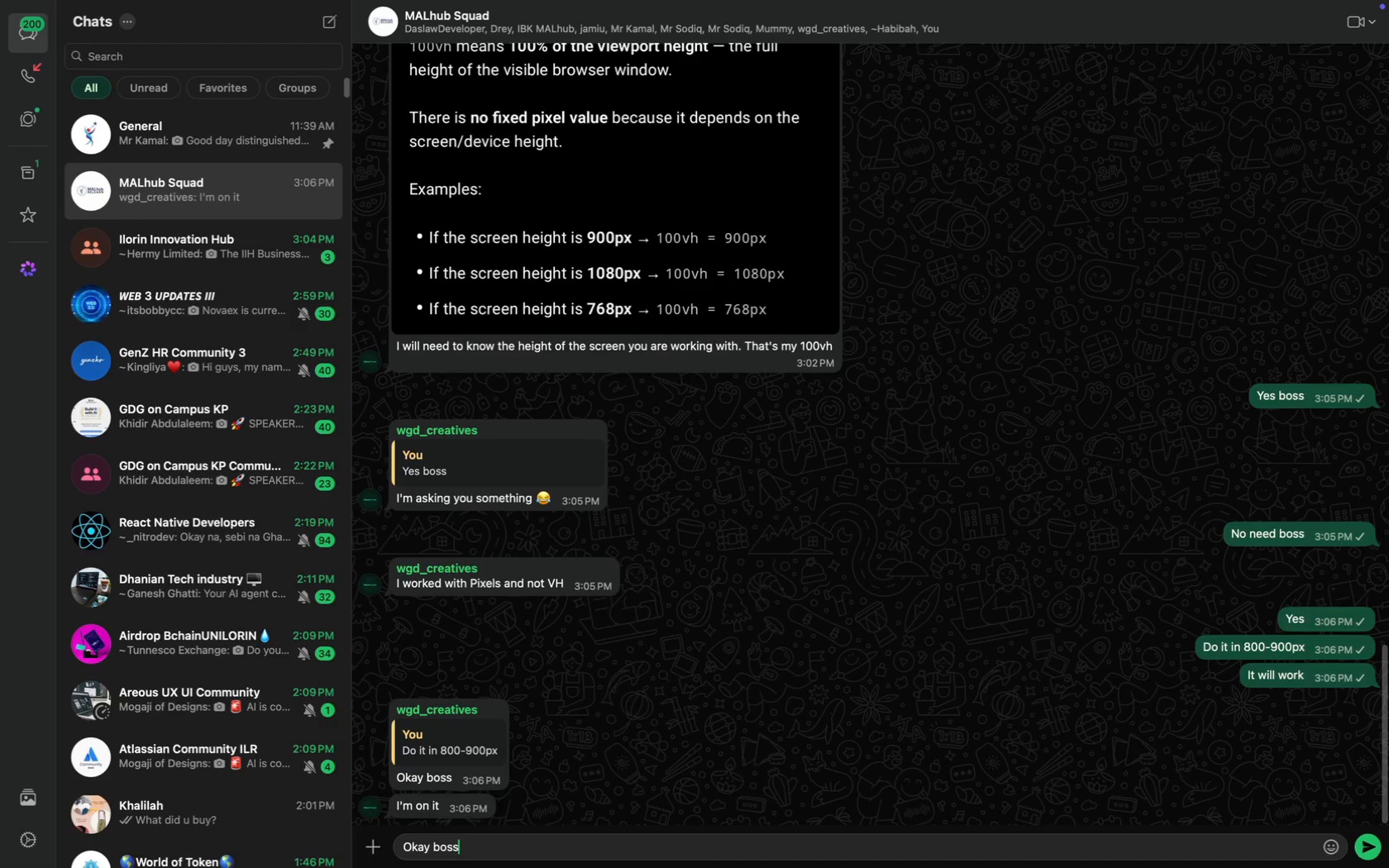 
key(Enter)
 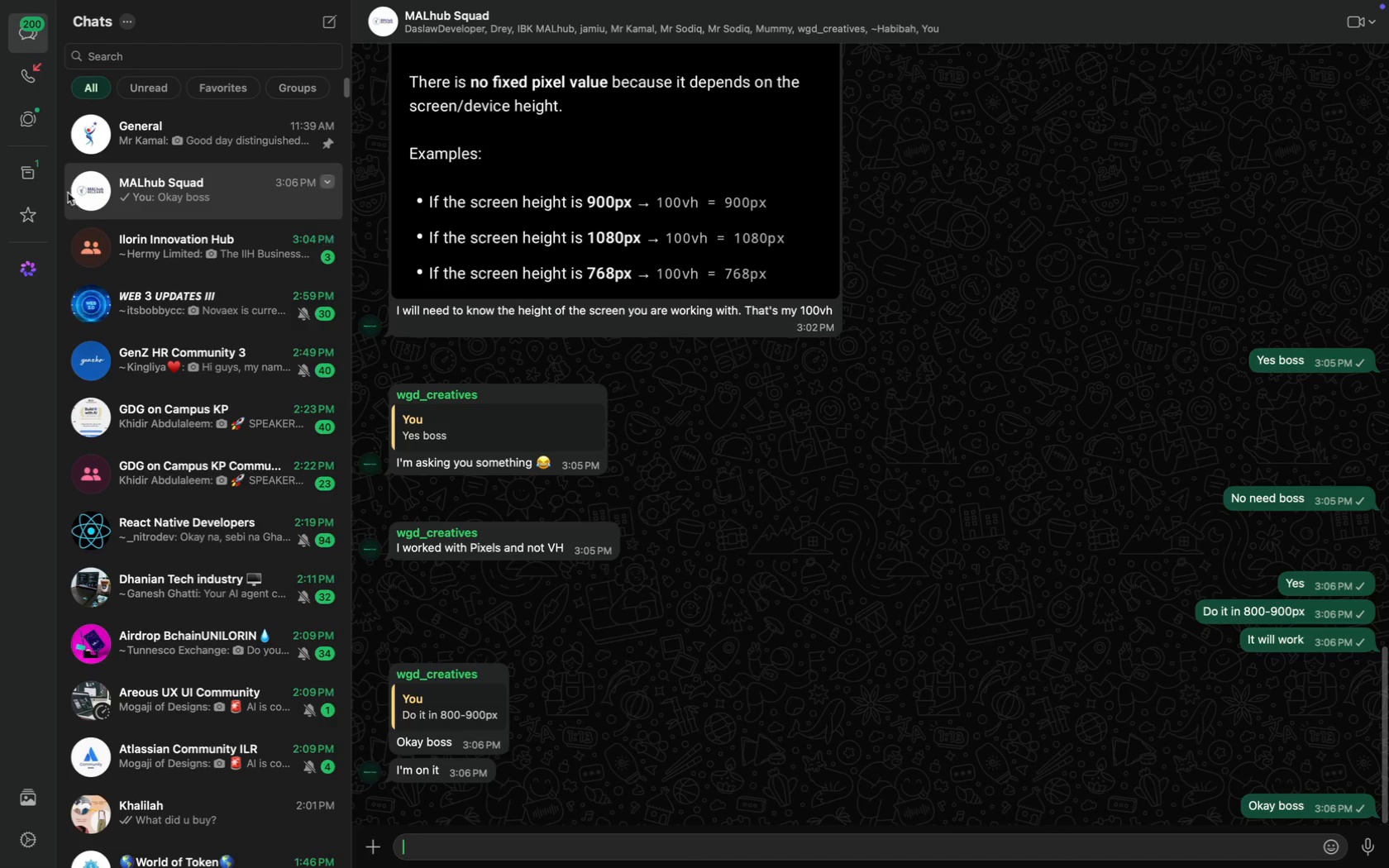 
left_click([34, 160])
 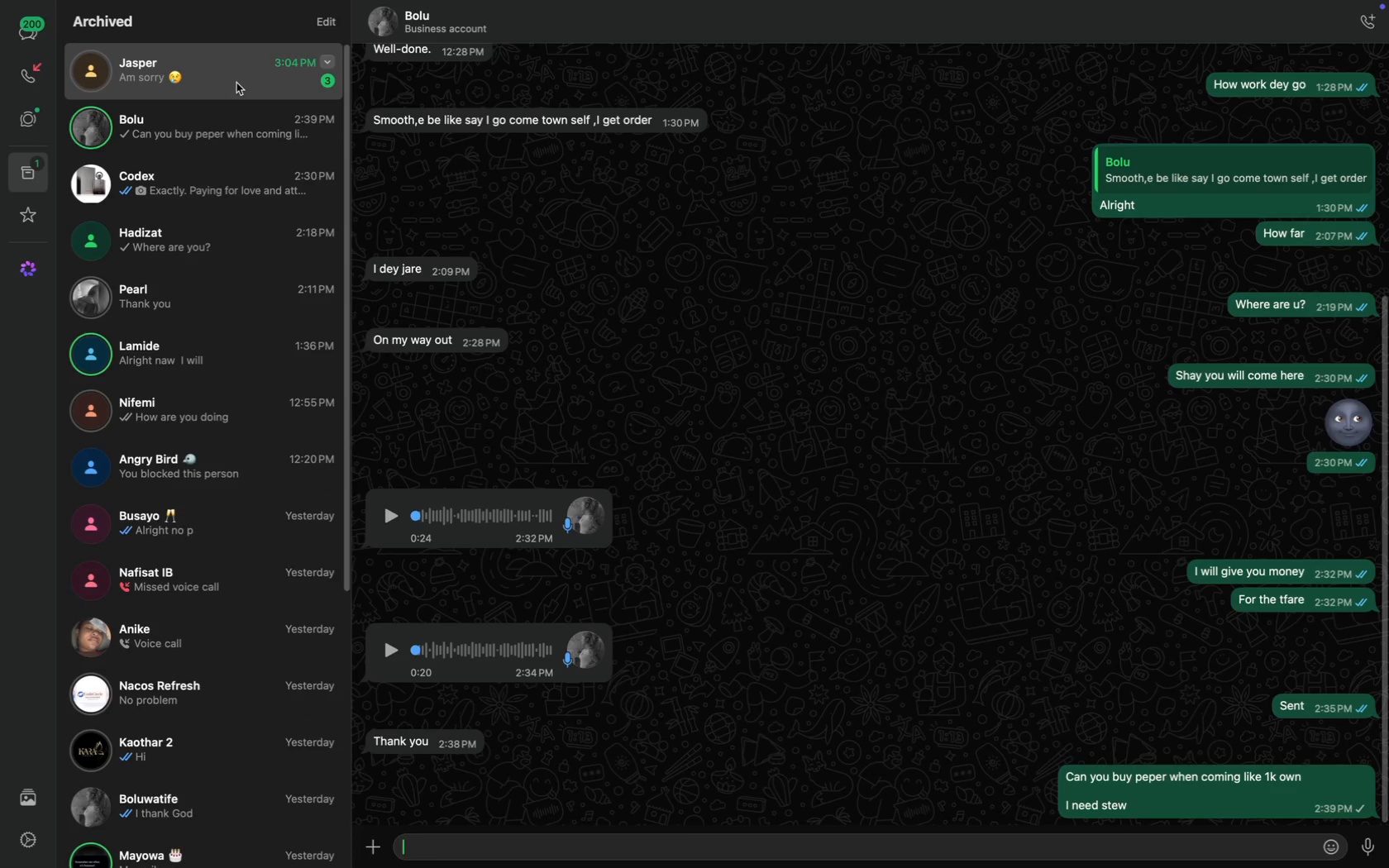 
scroll: coordinate [612, 470], scroll_direction: down, amount: 120.0
 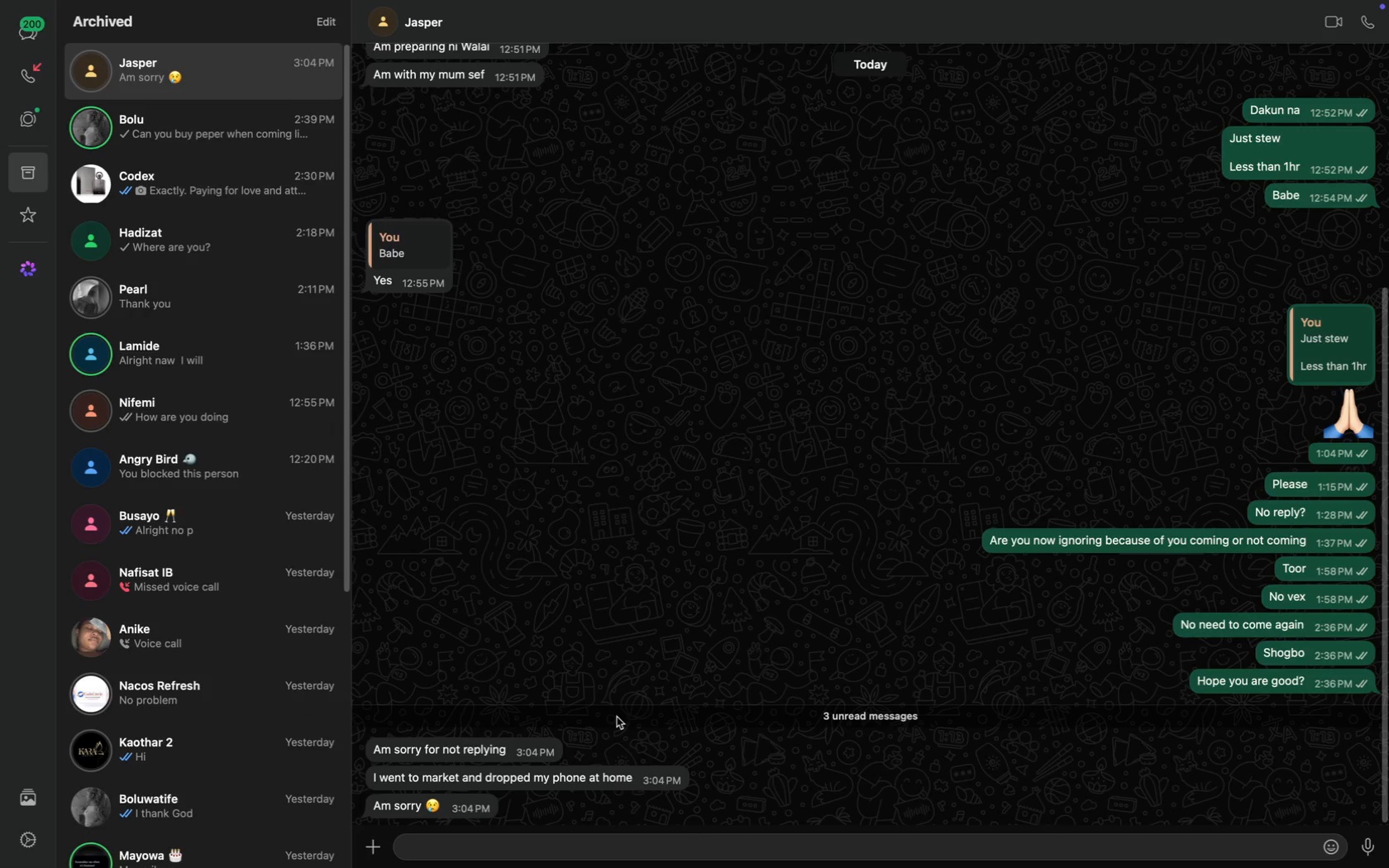 
key(Backspace)
type(Imagine)
 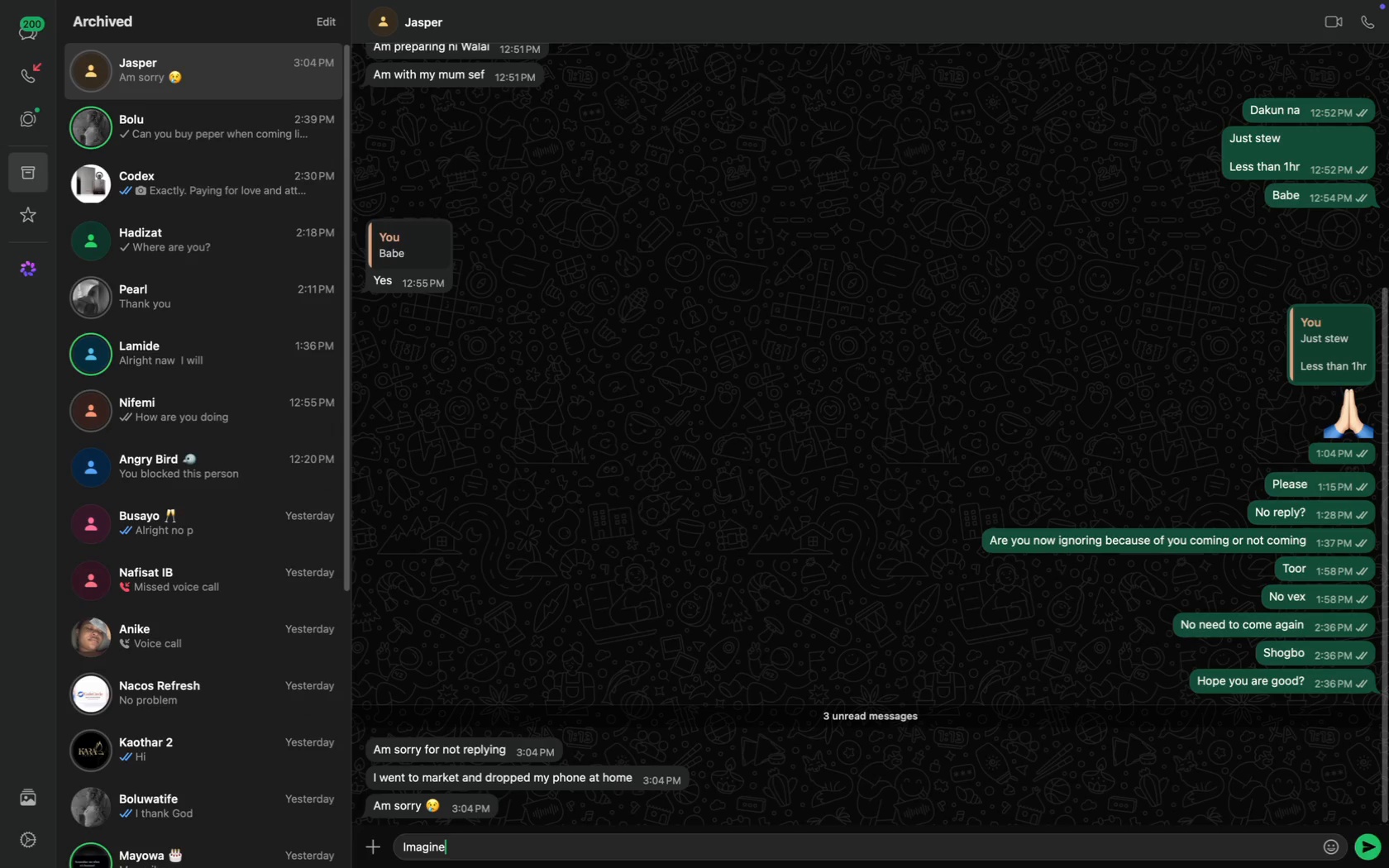 
key(Enter)
 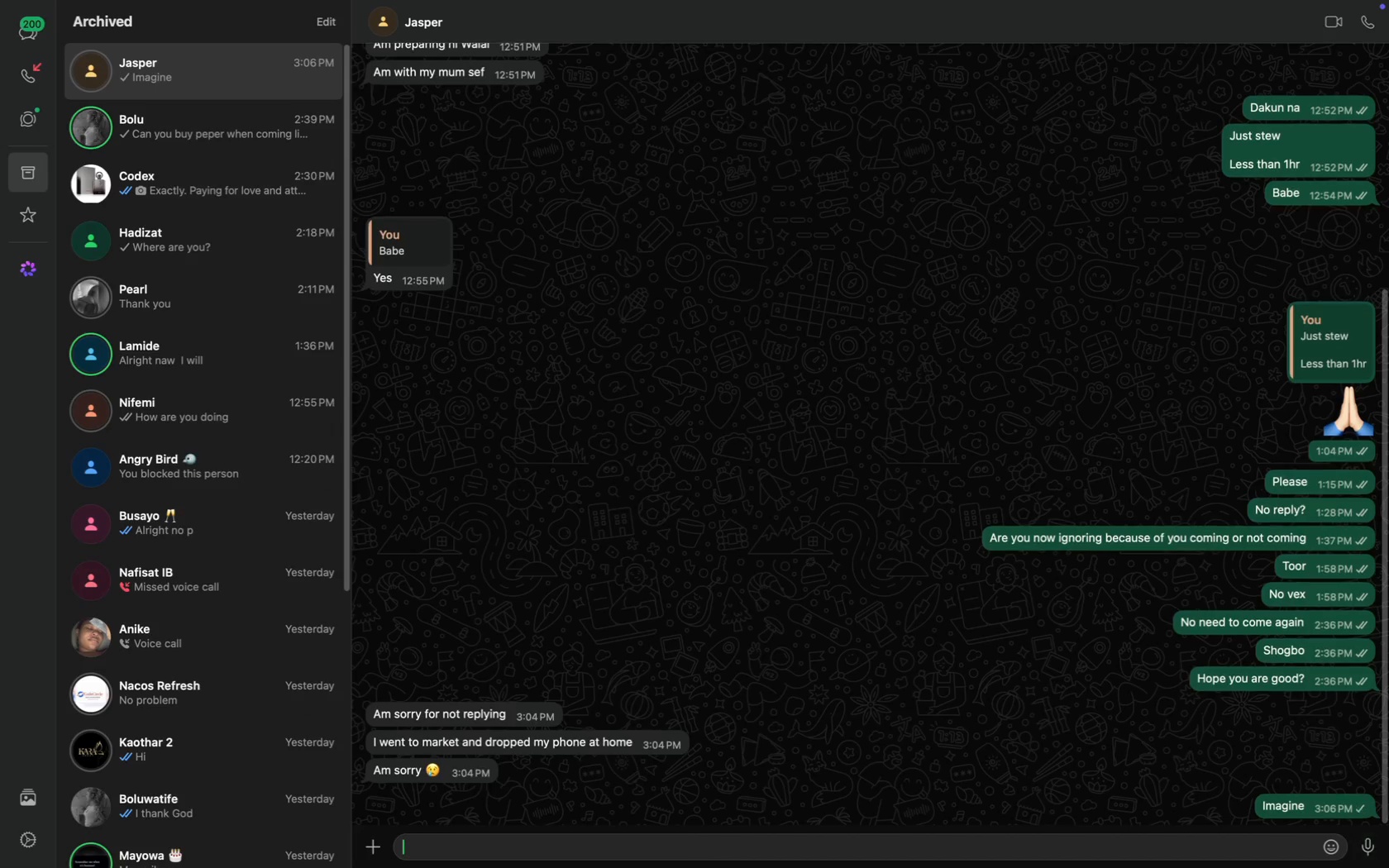 
type(When we are in mi)
key(Backspace)
type(iddle of conversation)
 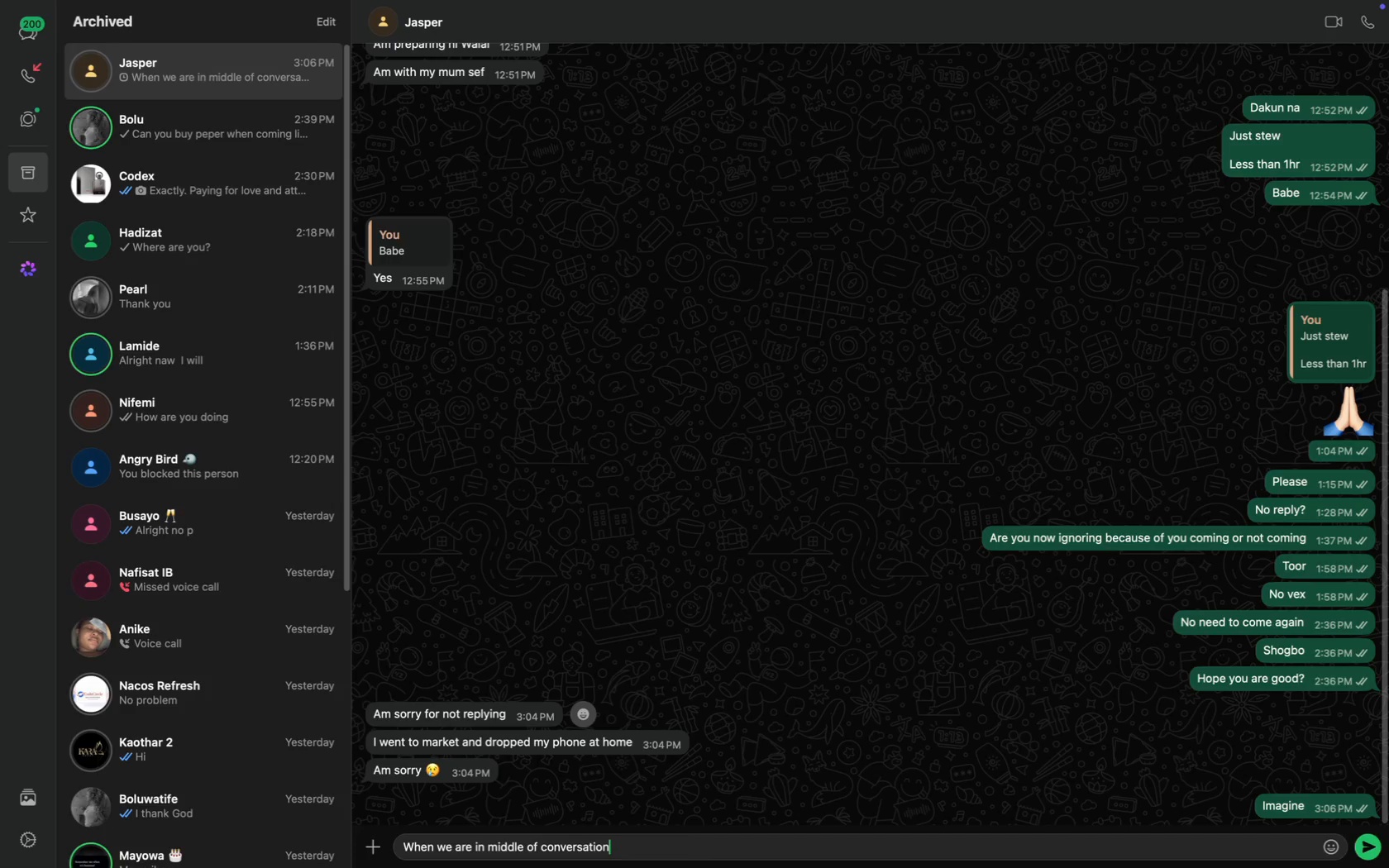 
key(Enter)
 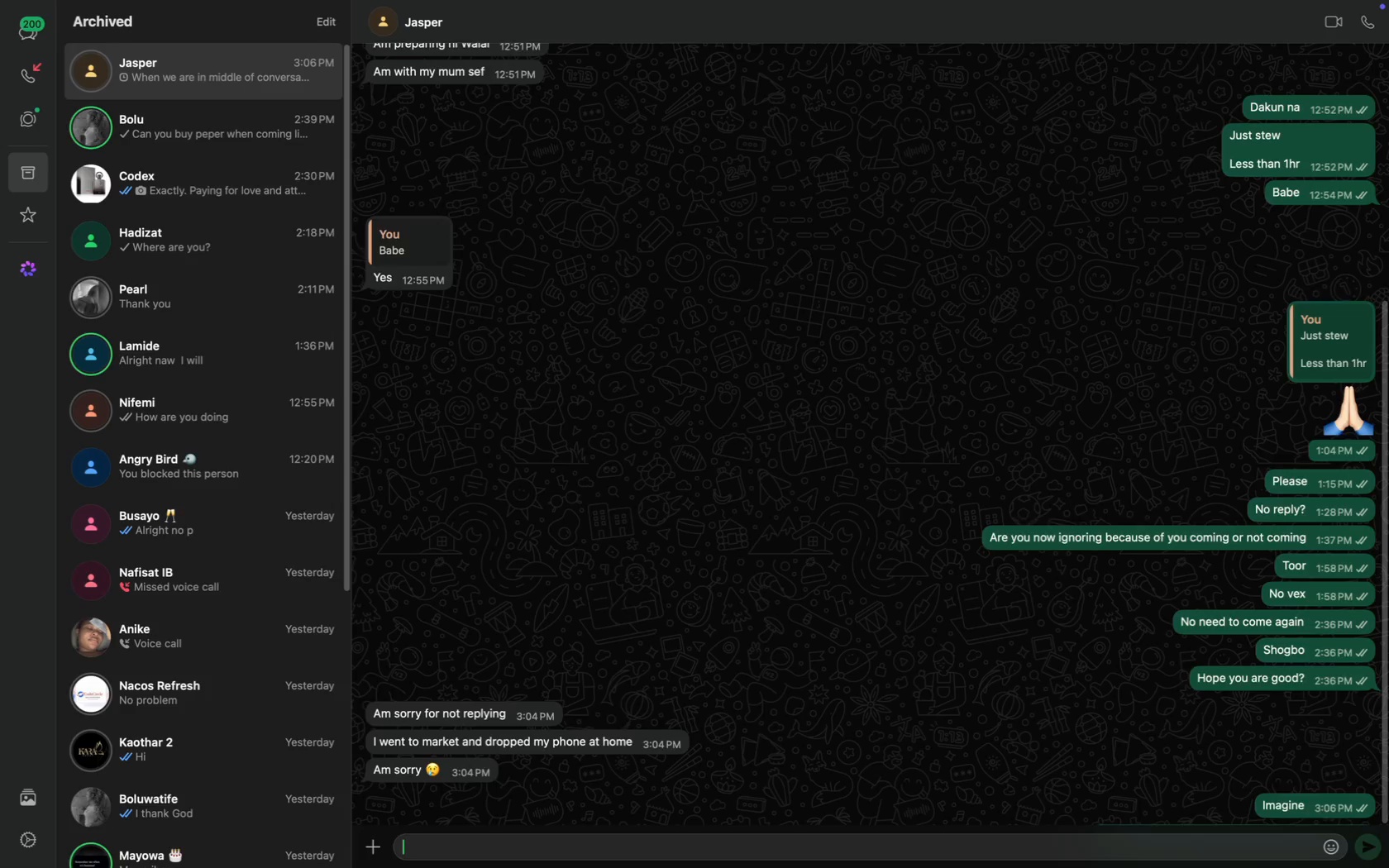 
type(U intensionally do this)
 